 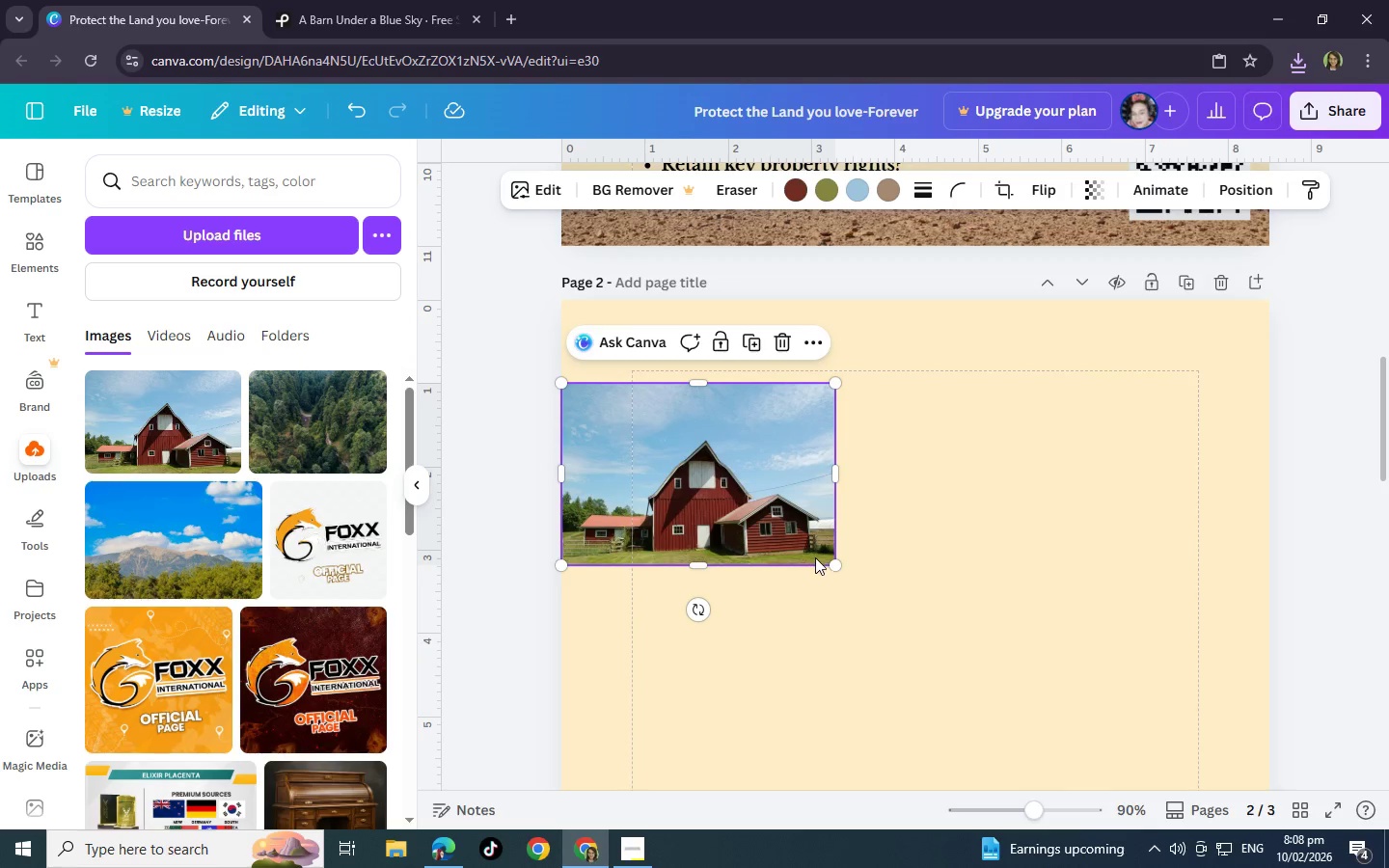 
left_click_drag(start_coordinate=[831, 562], to_coordinate=[819, 556])
 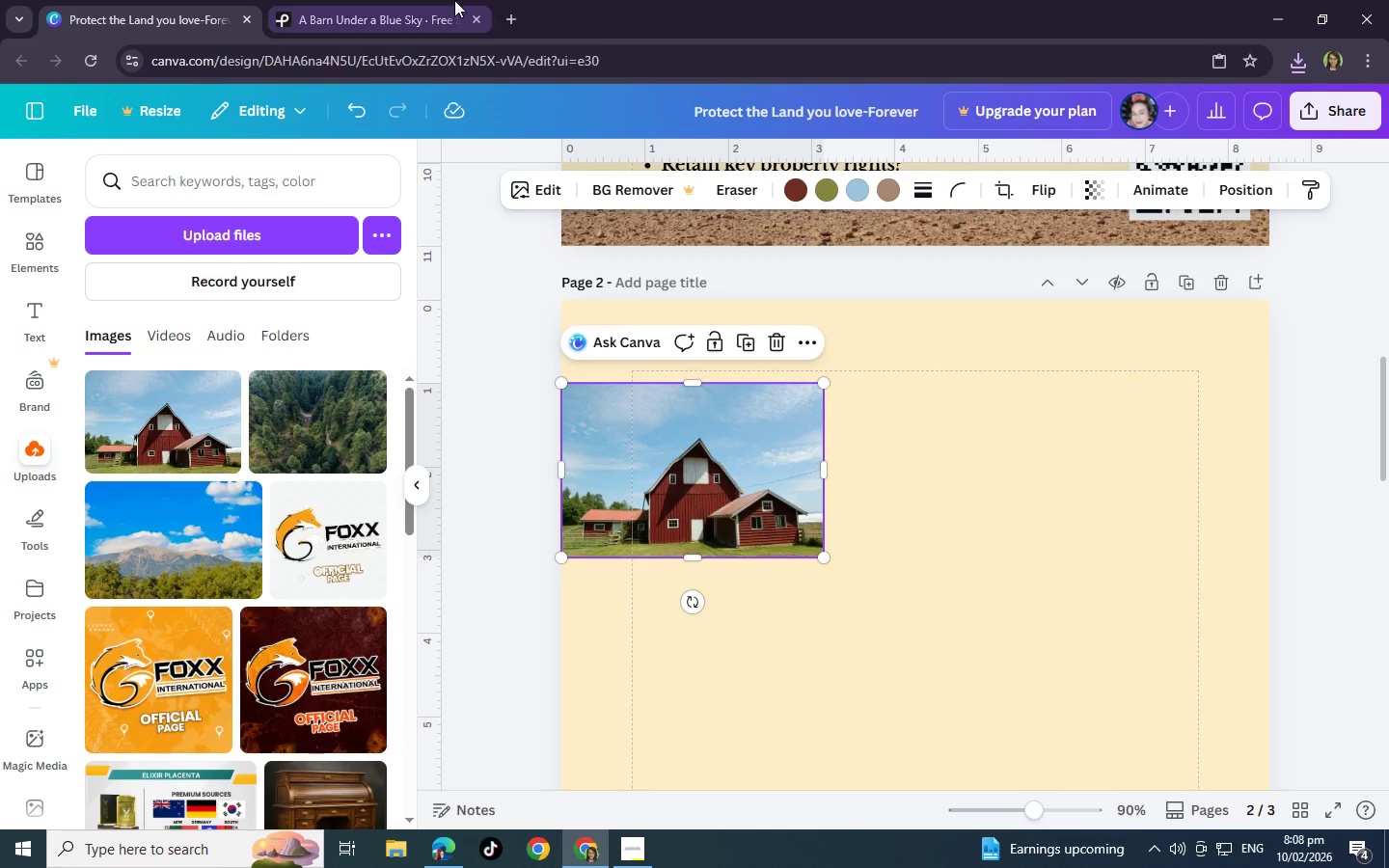 
left_click([452, 0])
 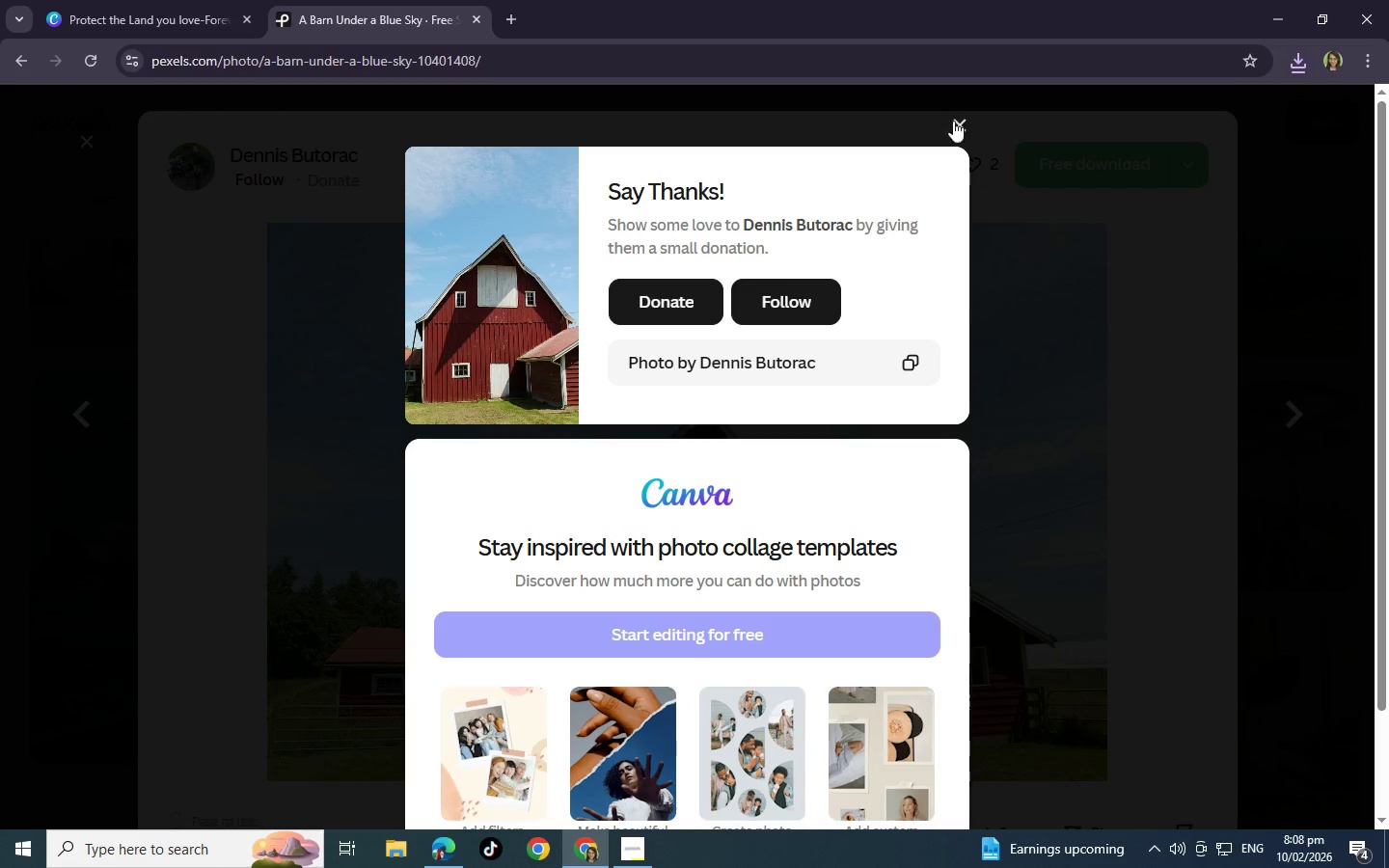 
left_click([956, 122])
 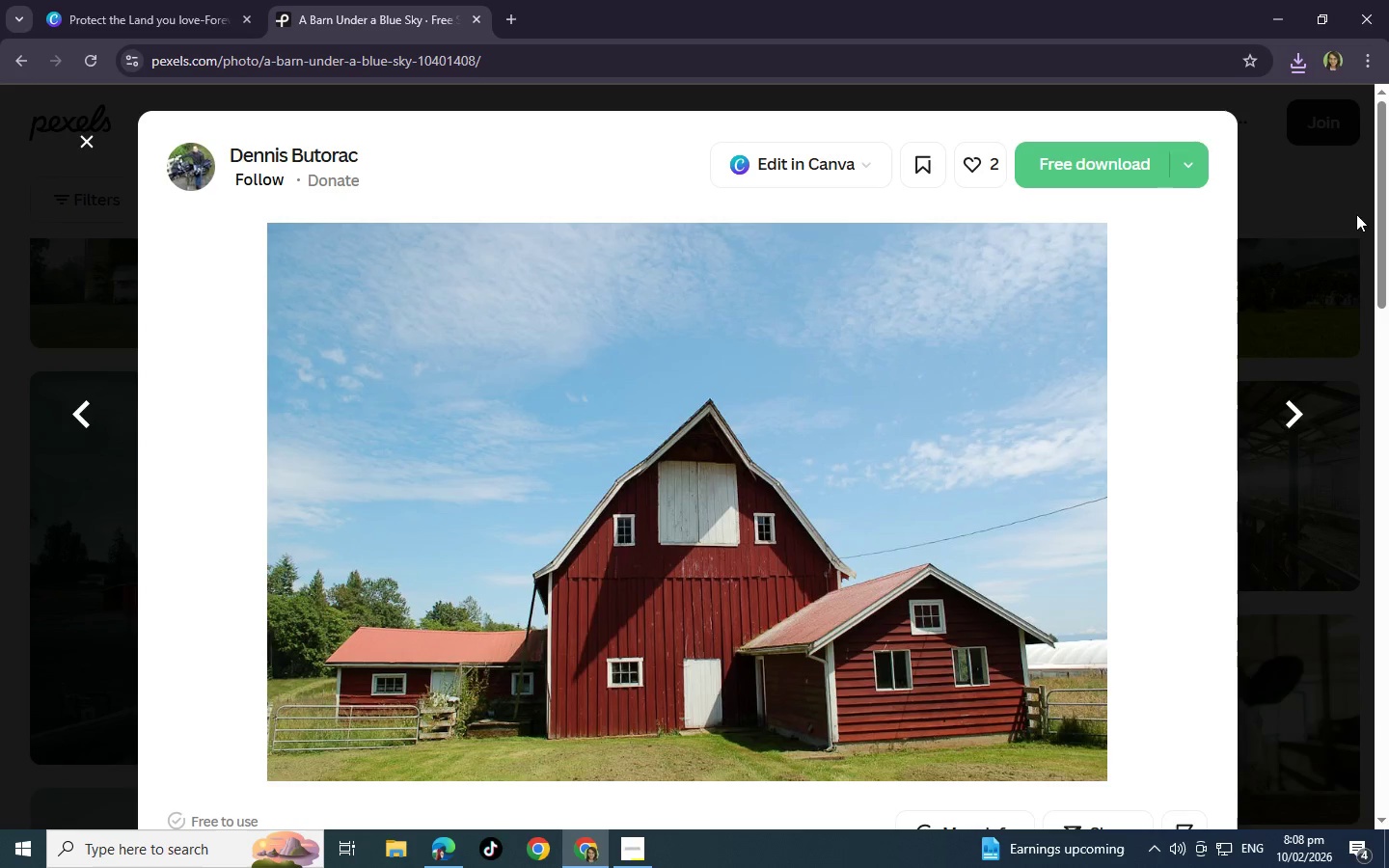 
left_click([1335, 287])
 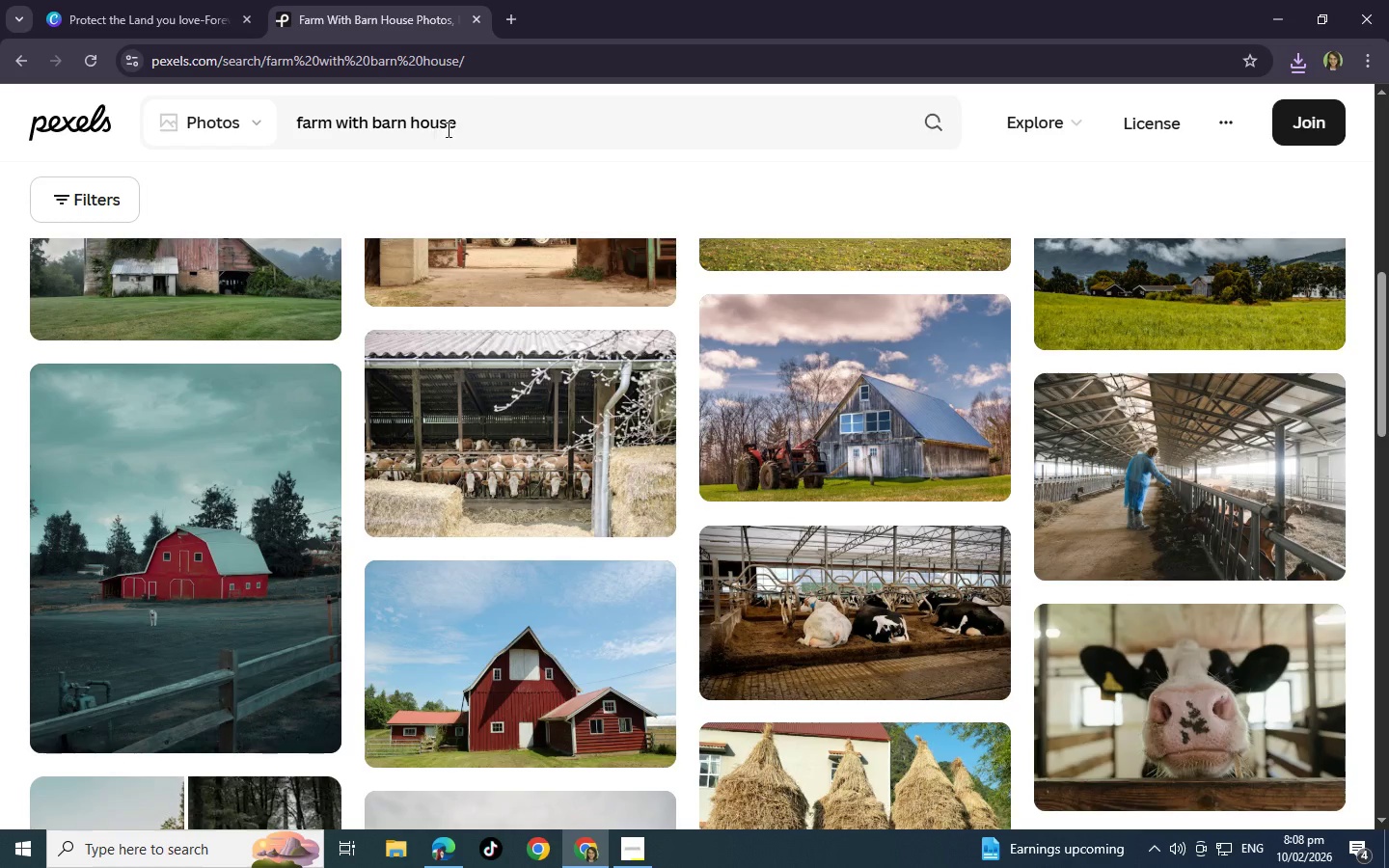 
left_click([488, 113])
 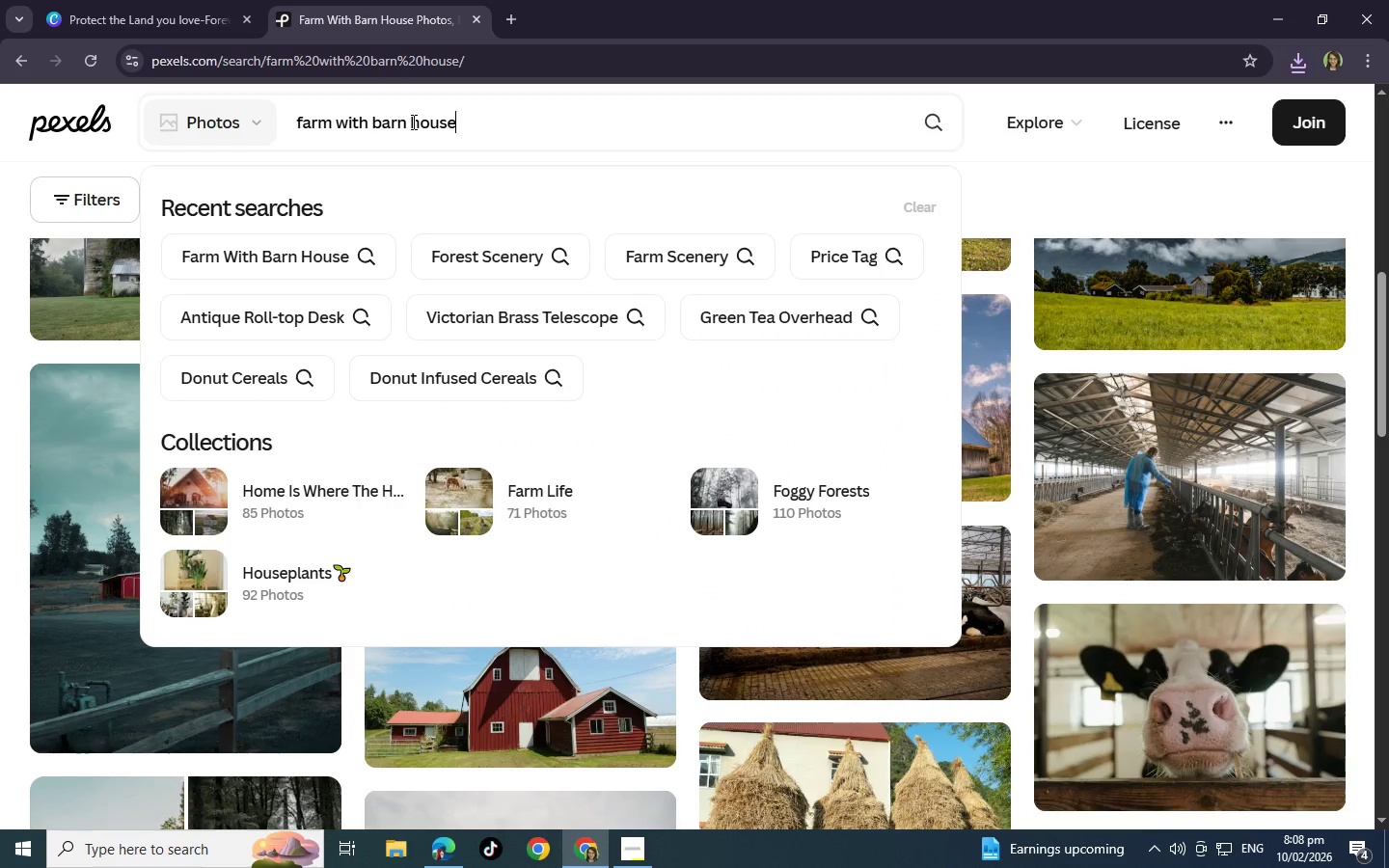 
left_click_drag(start_coordinate=[410, 122], to_coordinate=[296, 130])
 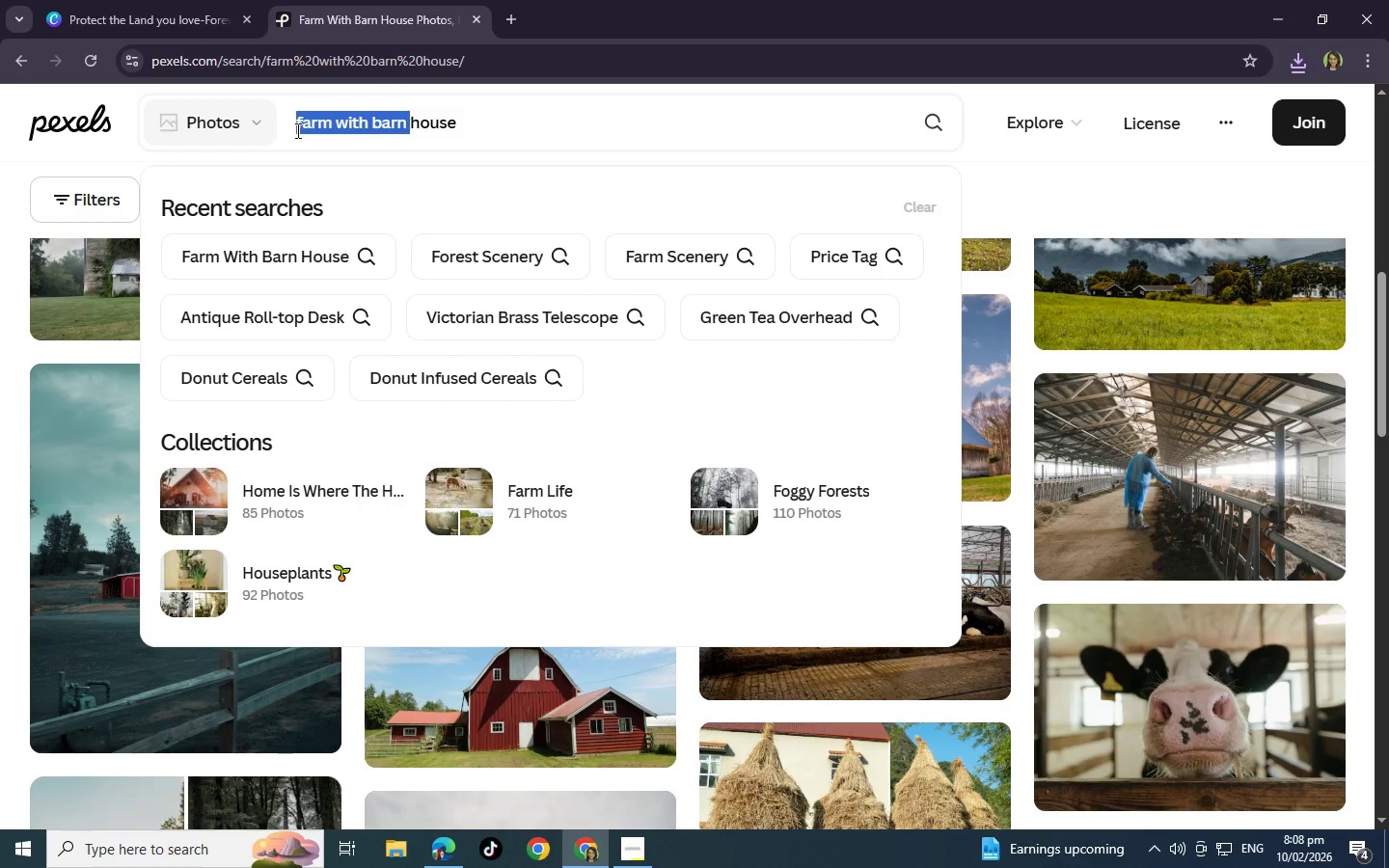 
key(Backspace)
key(Backspace)
type(tree in the farm)
 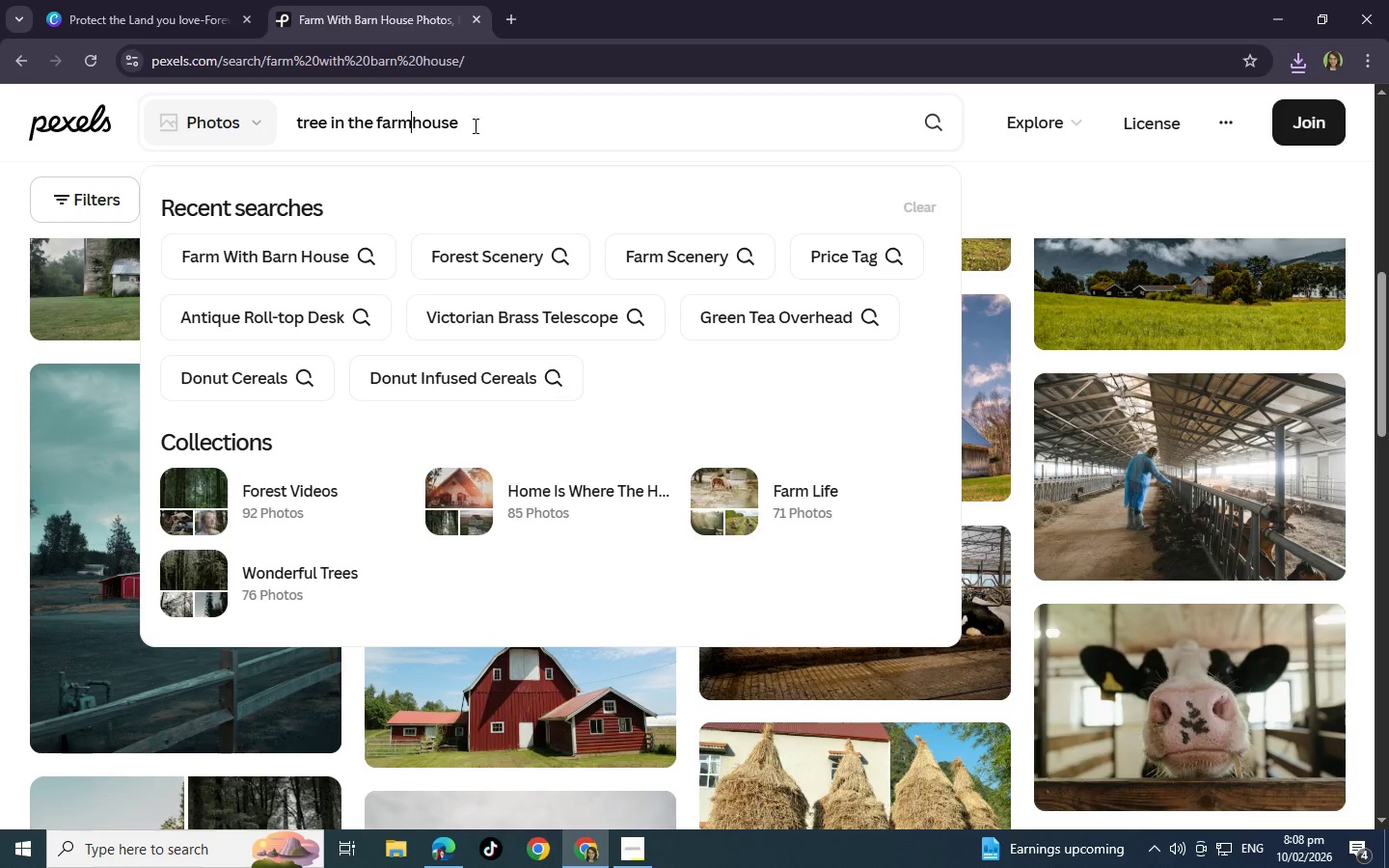 
key(Space)
 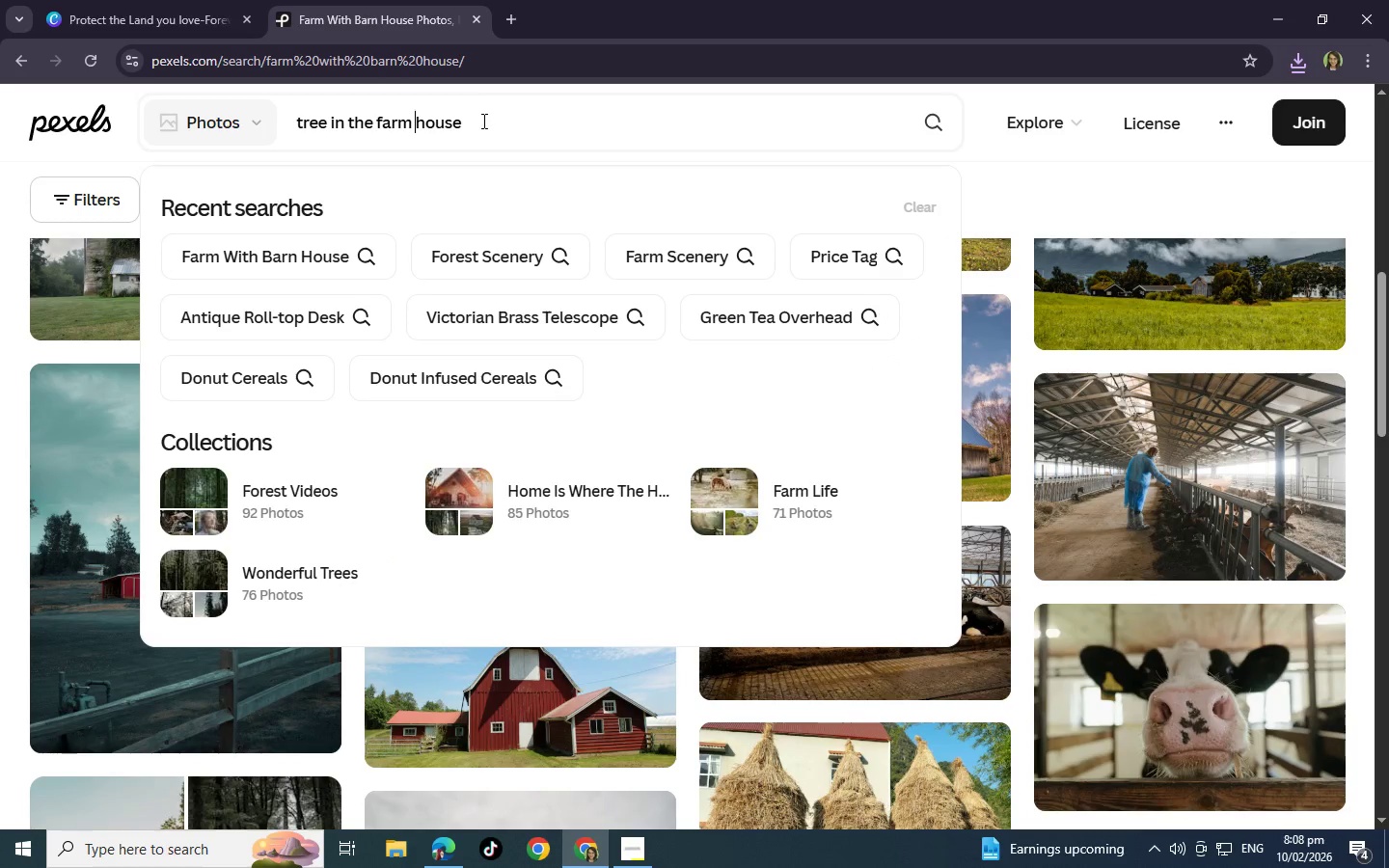 
left_click_drag(start_coordinate=[482, 121], to_coordinate=[411, 121])
 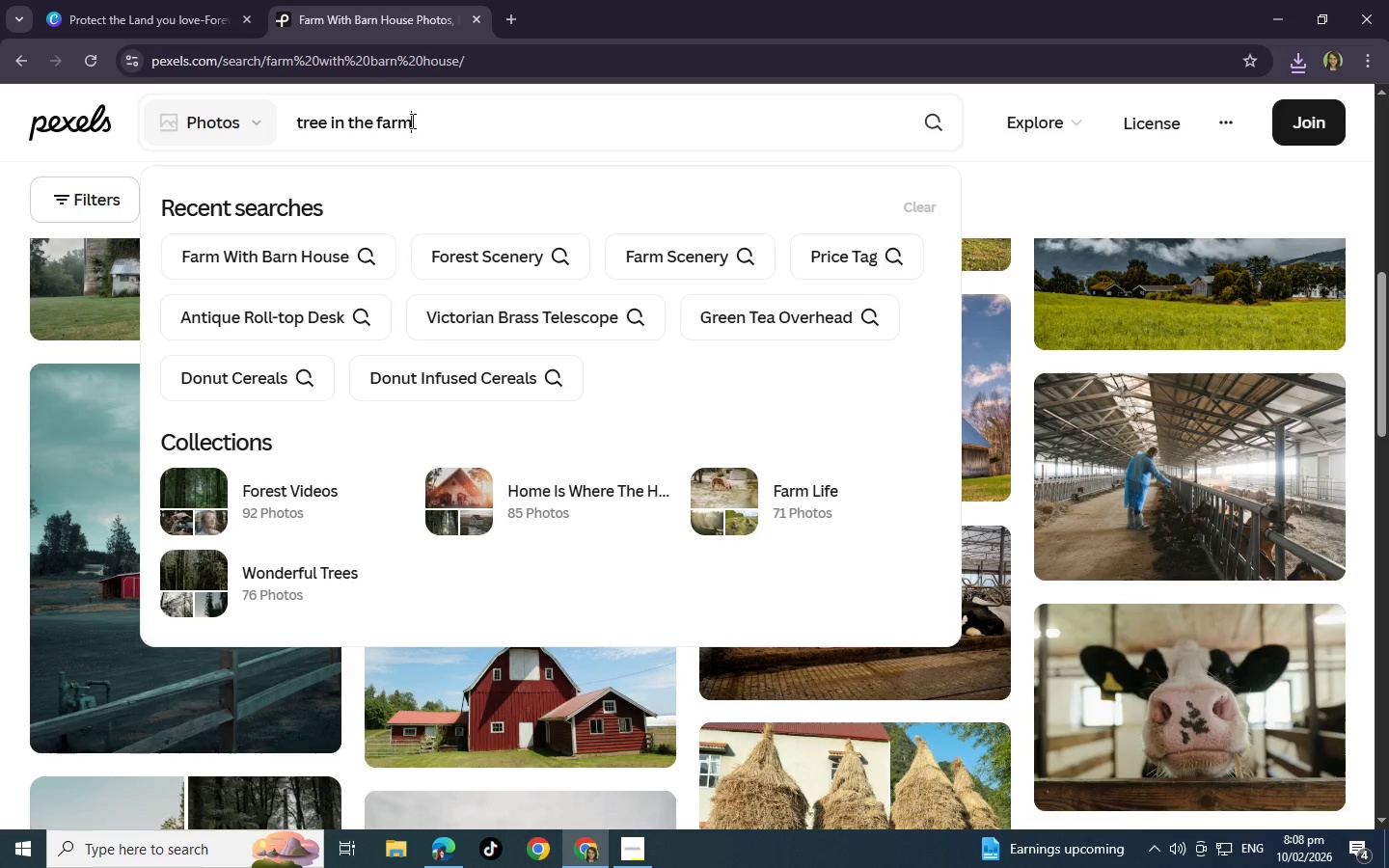 
key(Backspace)
 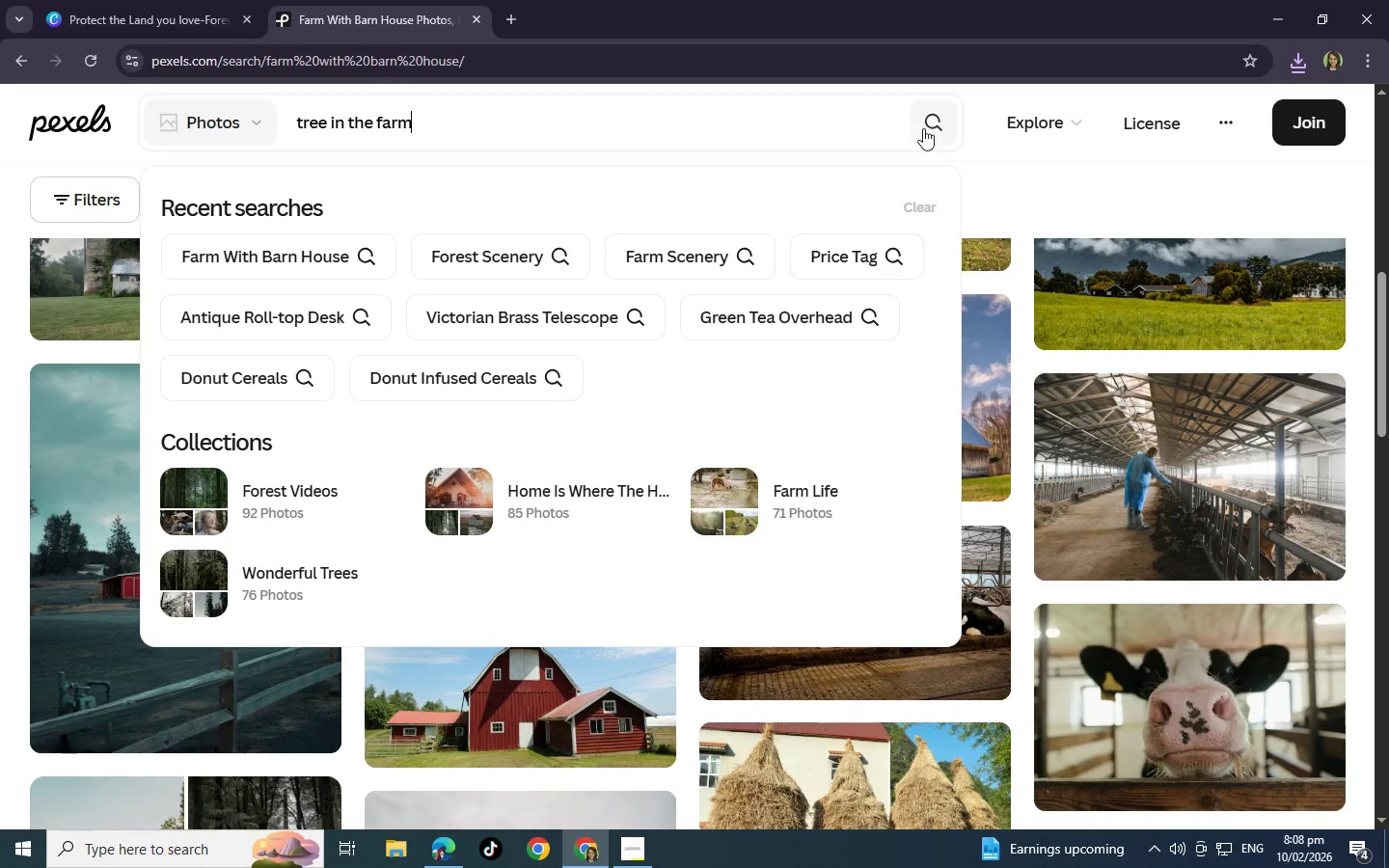 
left_click([934, 129])
 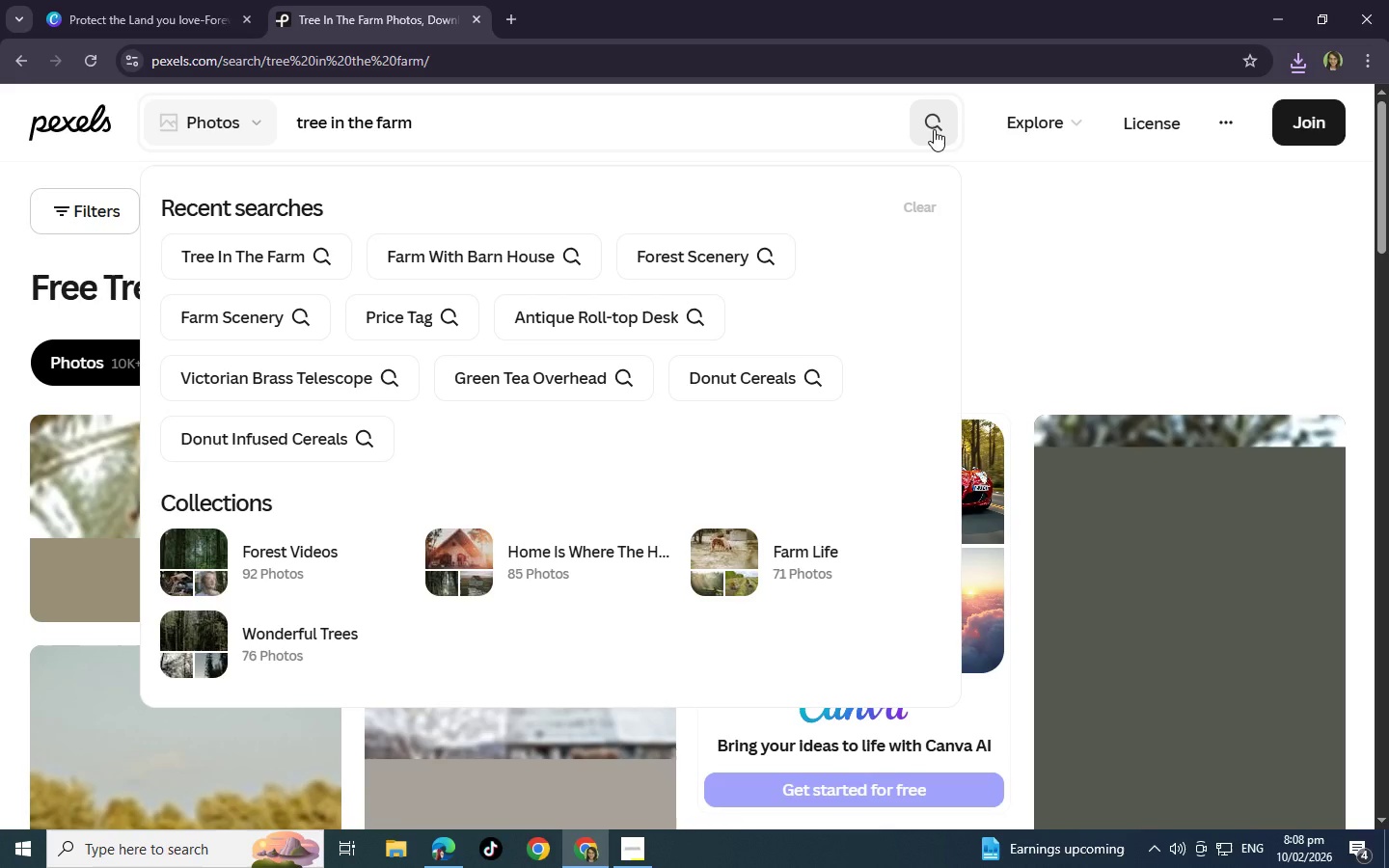 
wait(5.3)
 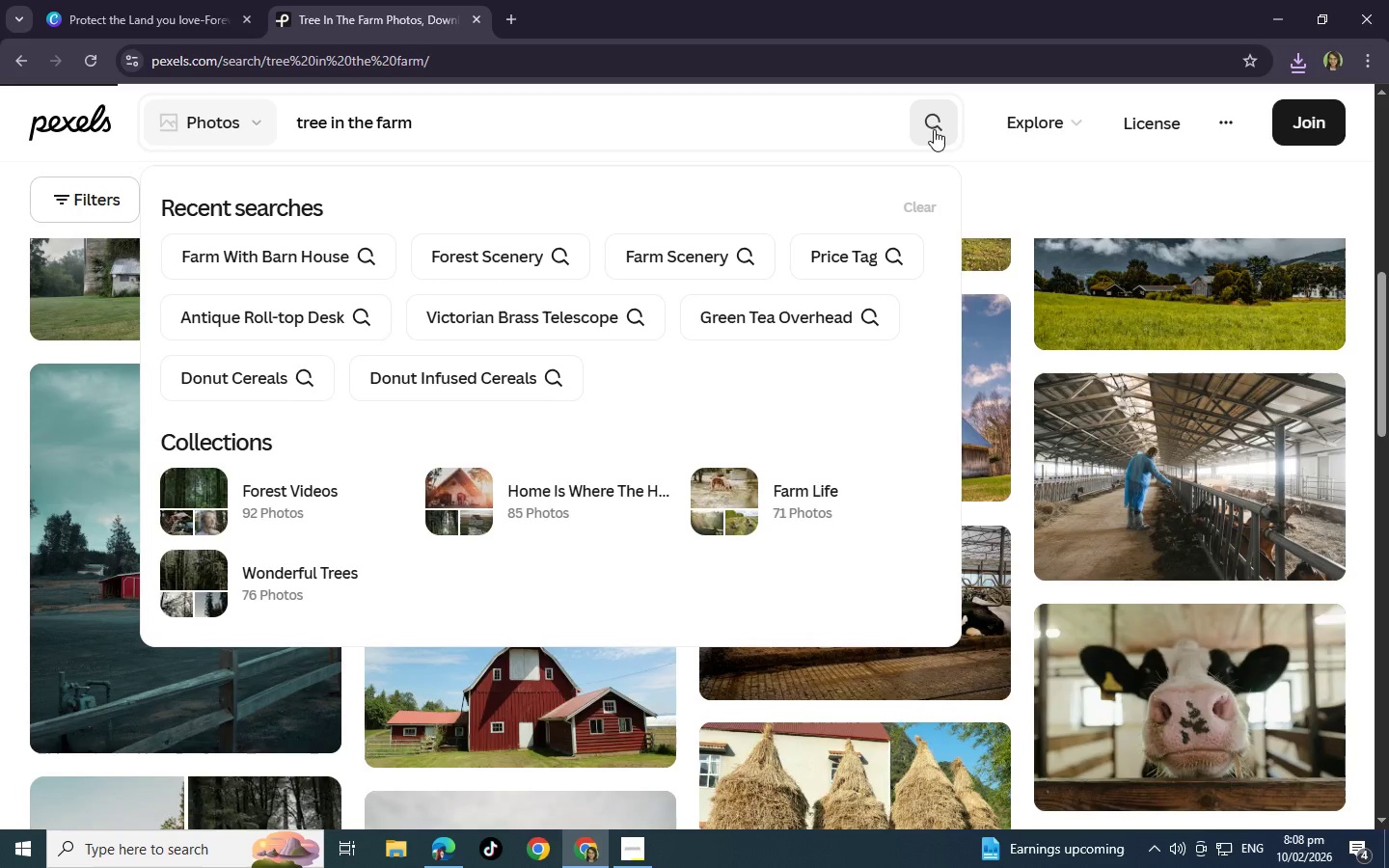 
left_click([1050, 243])
 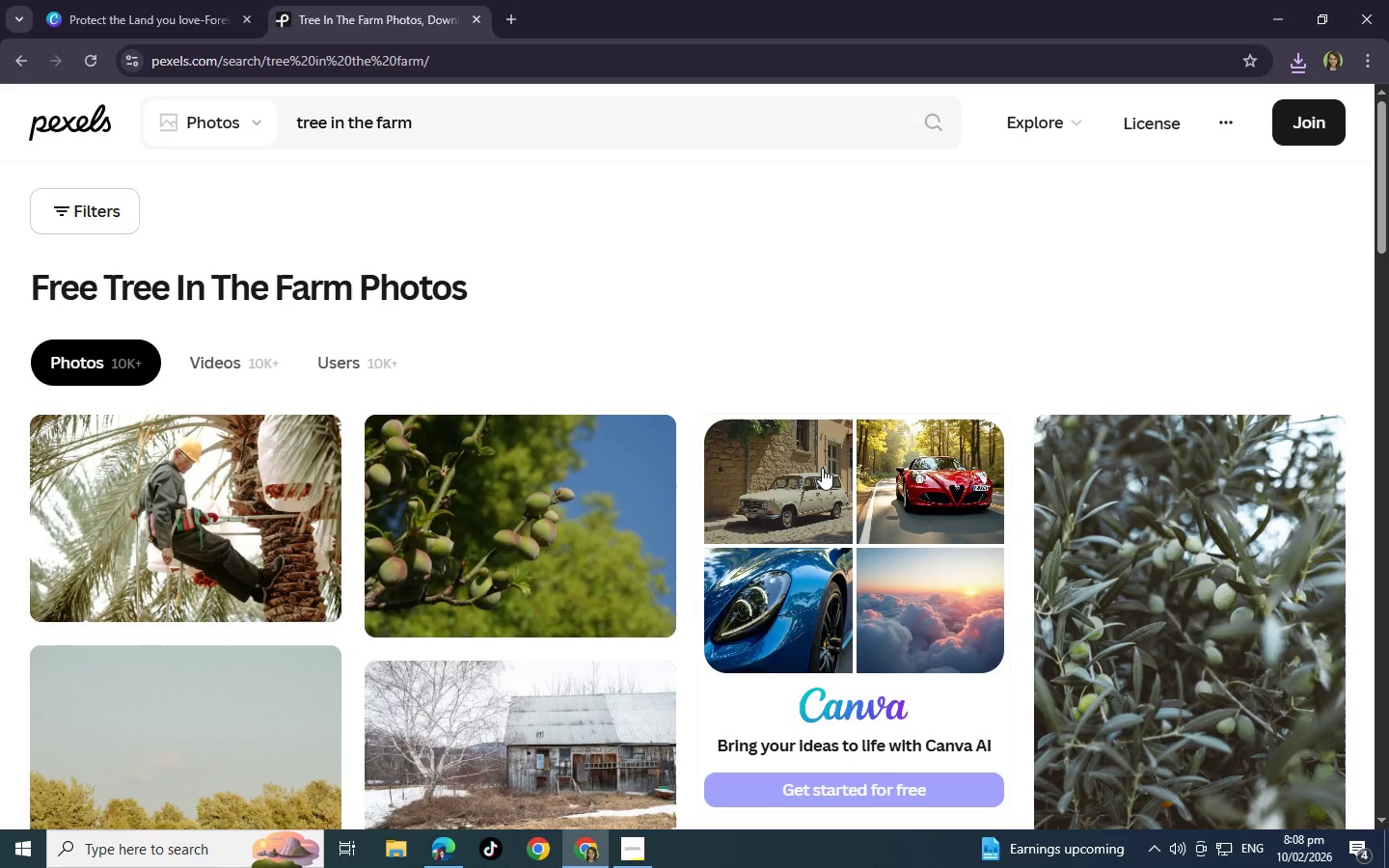 
scroll: coordinate [801, 459], scroll_direction: down, amount: 13.0
 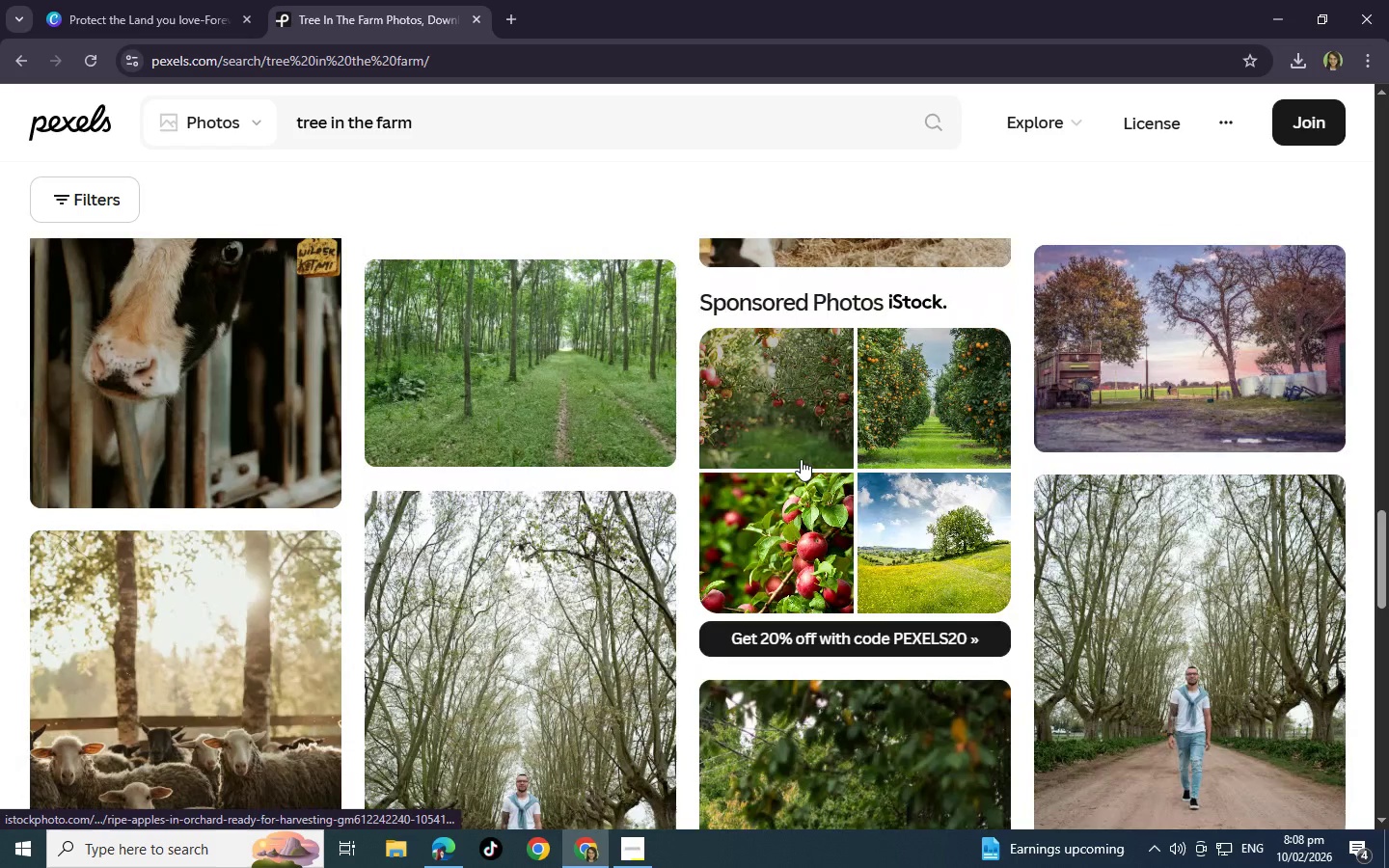 
scroll: coordinate [801, 459], scroll_direction: down, amount: 5.0
 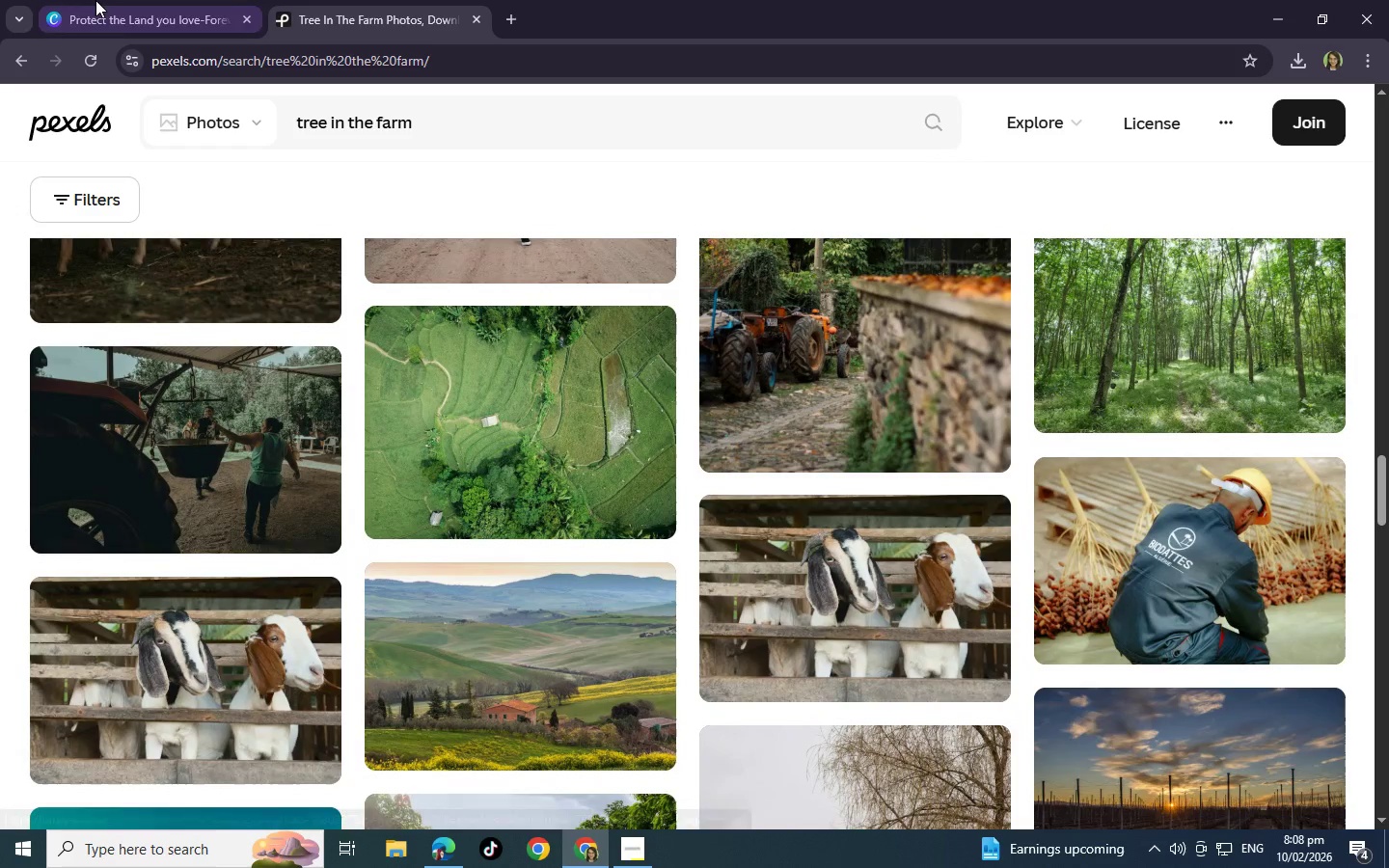 
left_click([99, 0])
 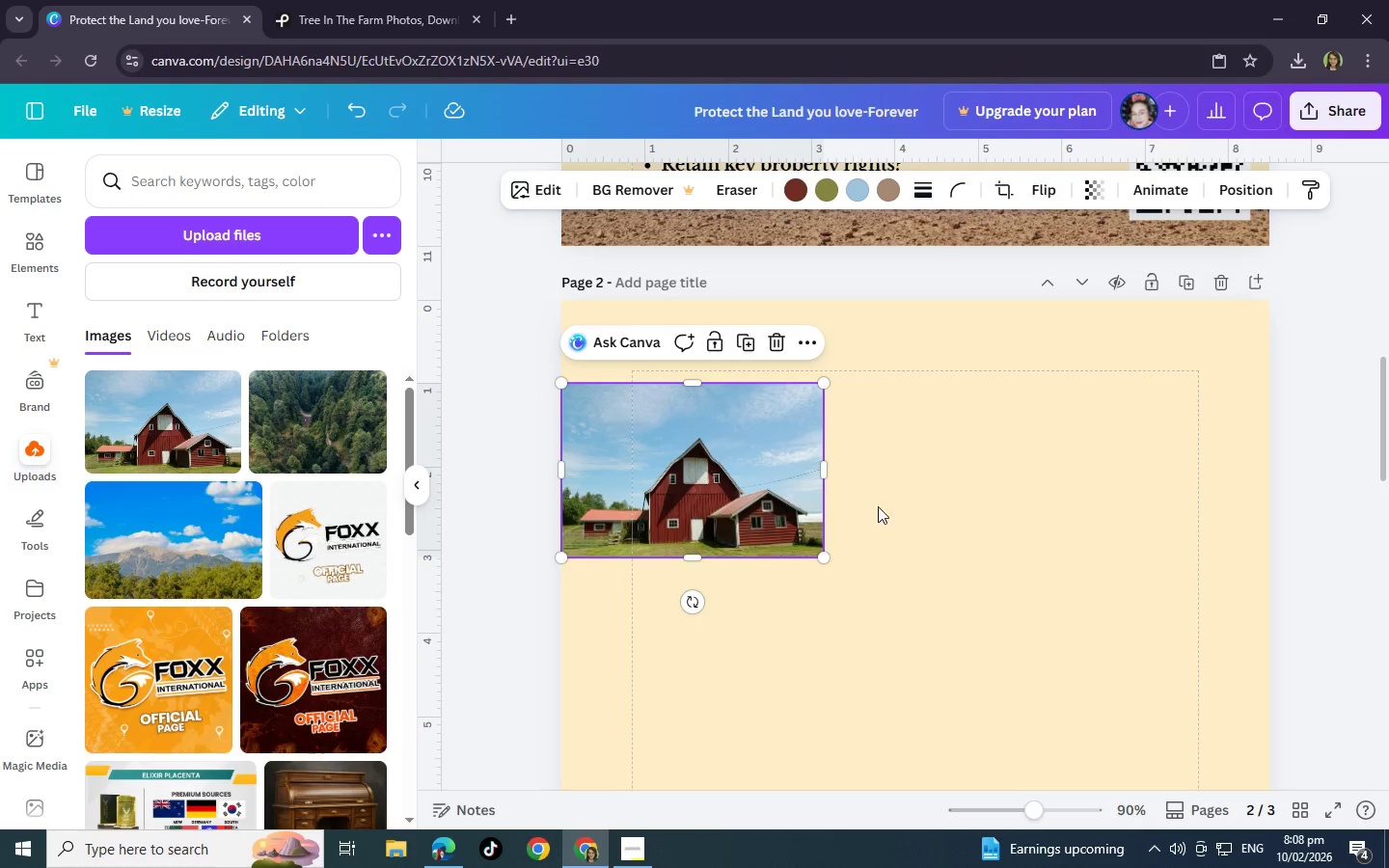 
left_click([902, 506])
 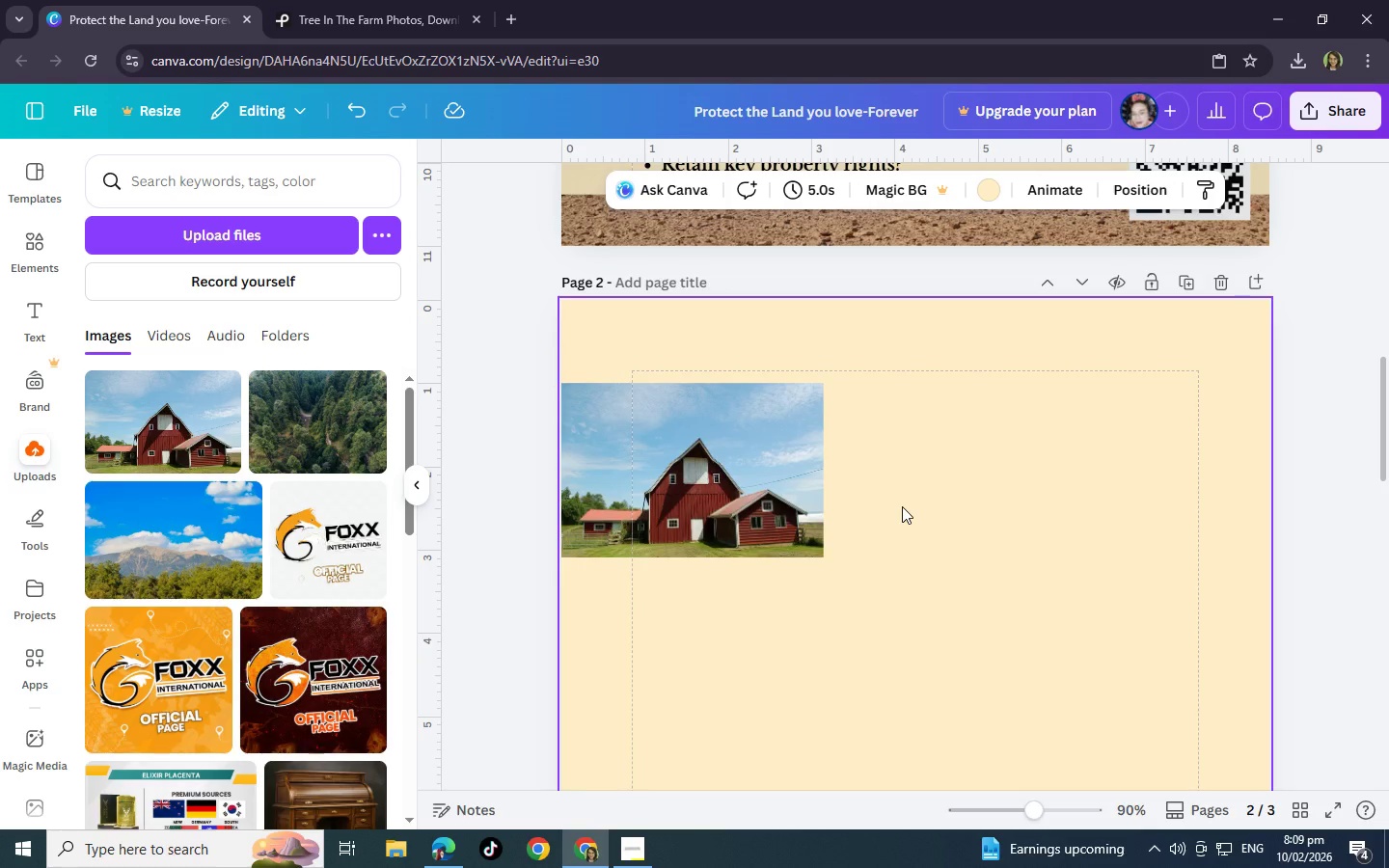 
wait(6.34)
 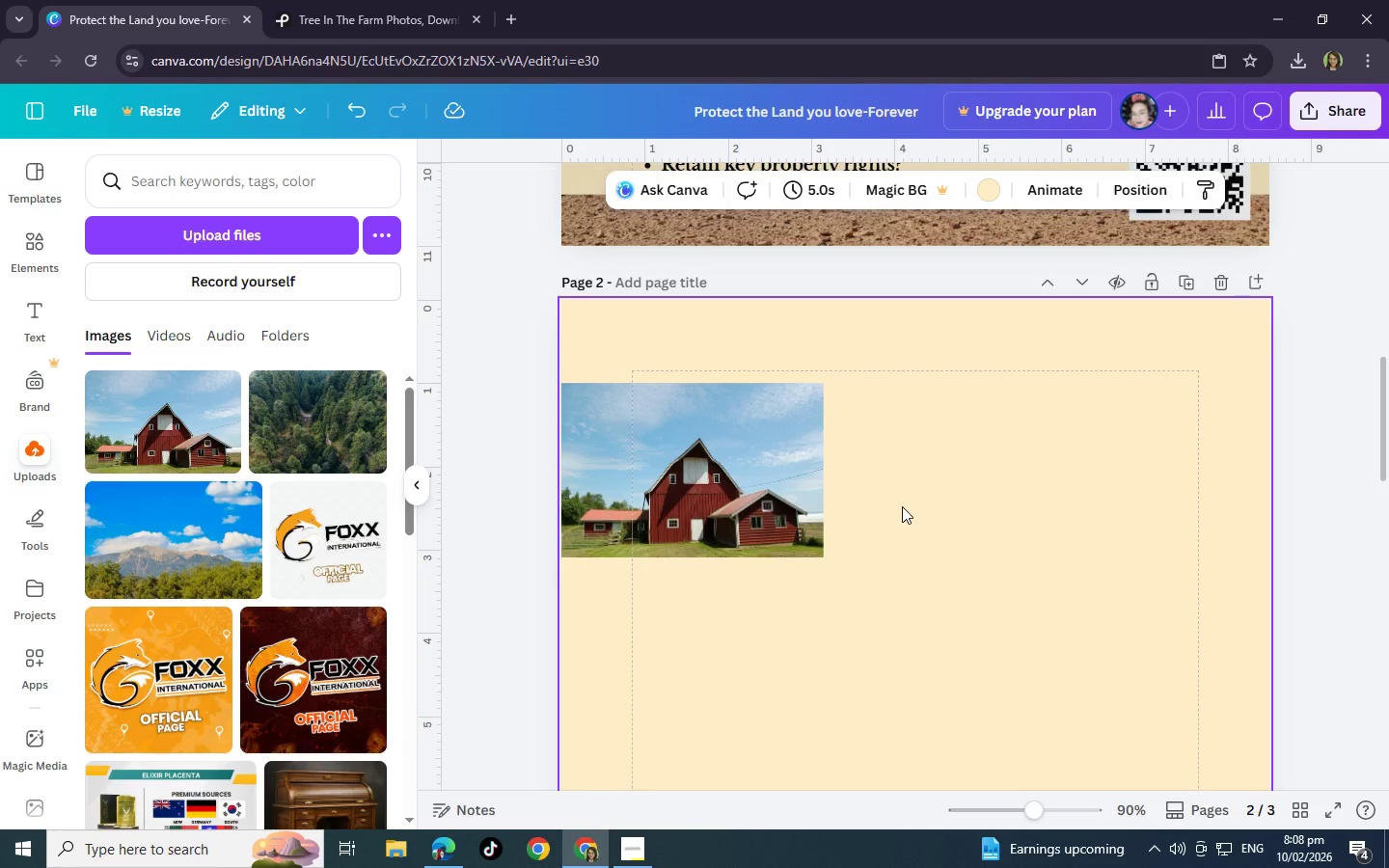 
left_click_drag(start_coordinate=[781, 489], to_coordinate=[783, 339])
 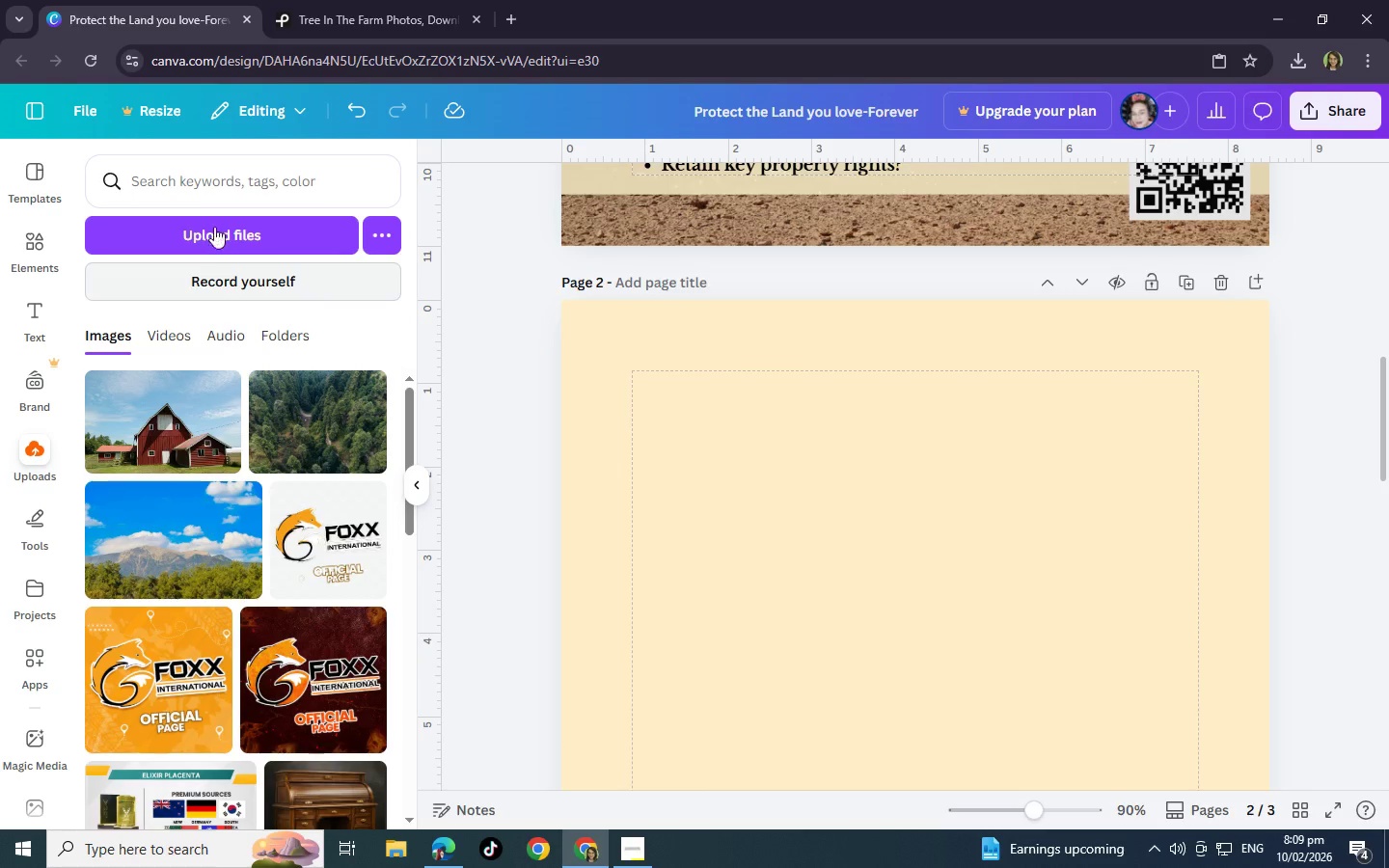 
left_click([783, 339])
 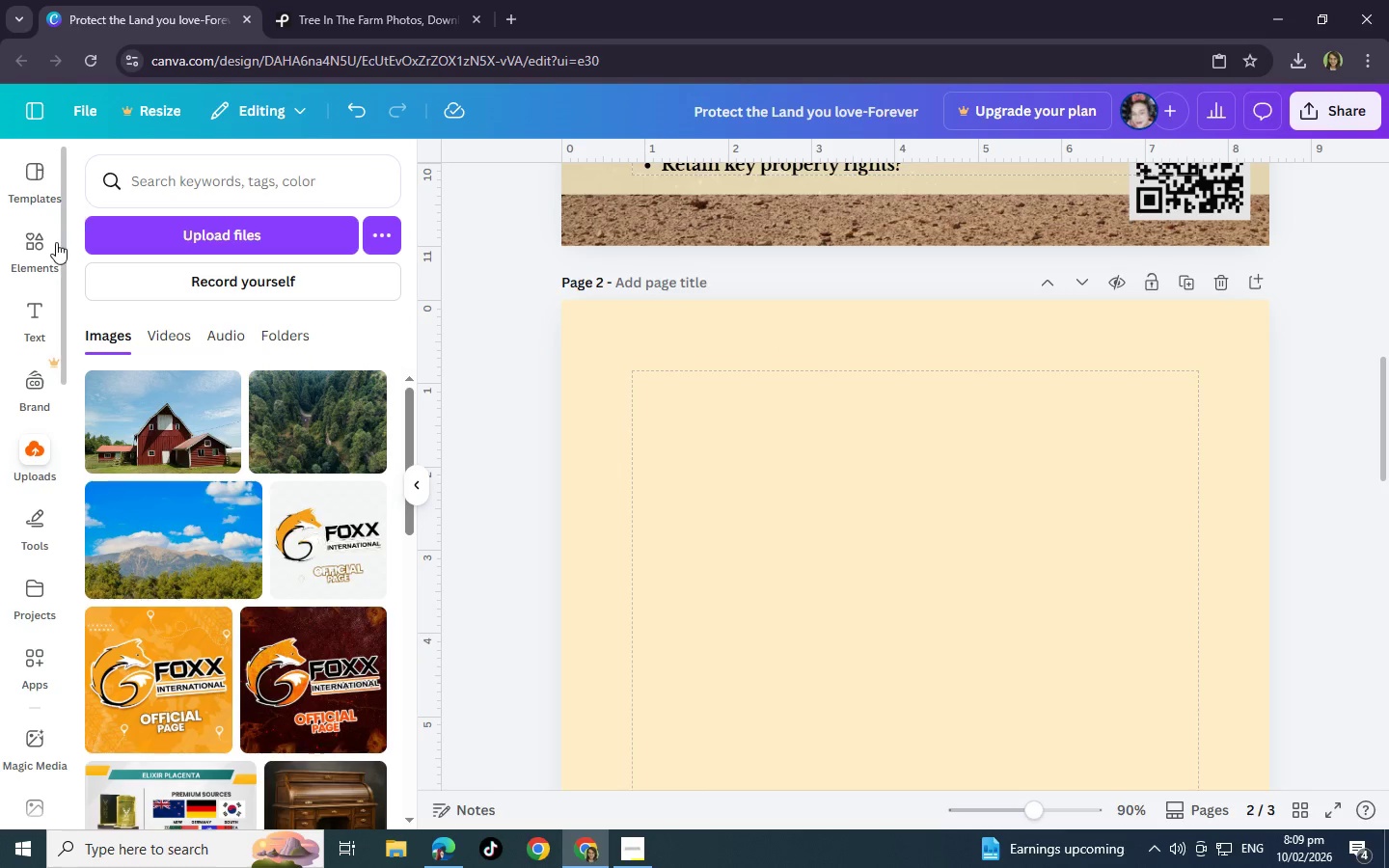 
left_click([54, 244])
 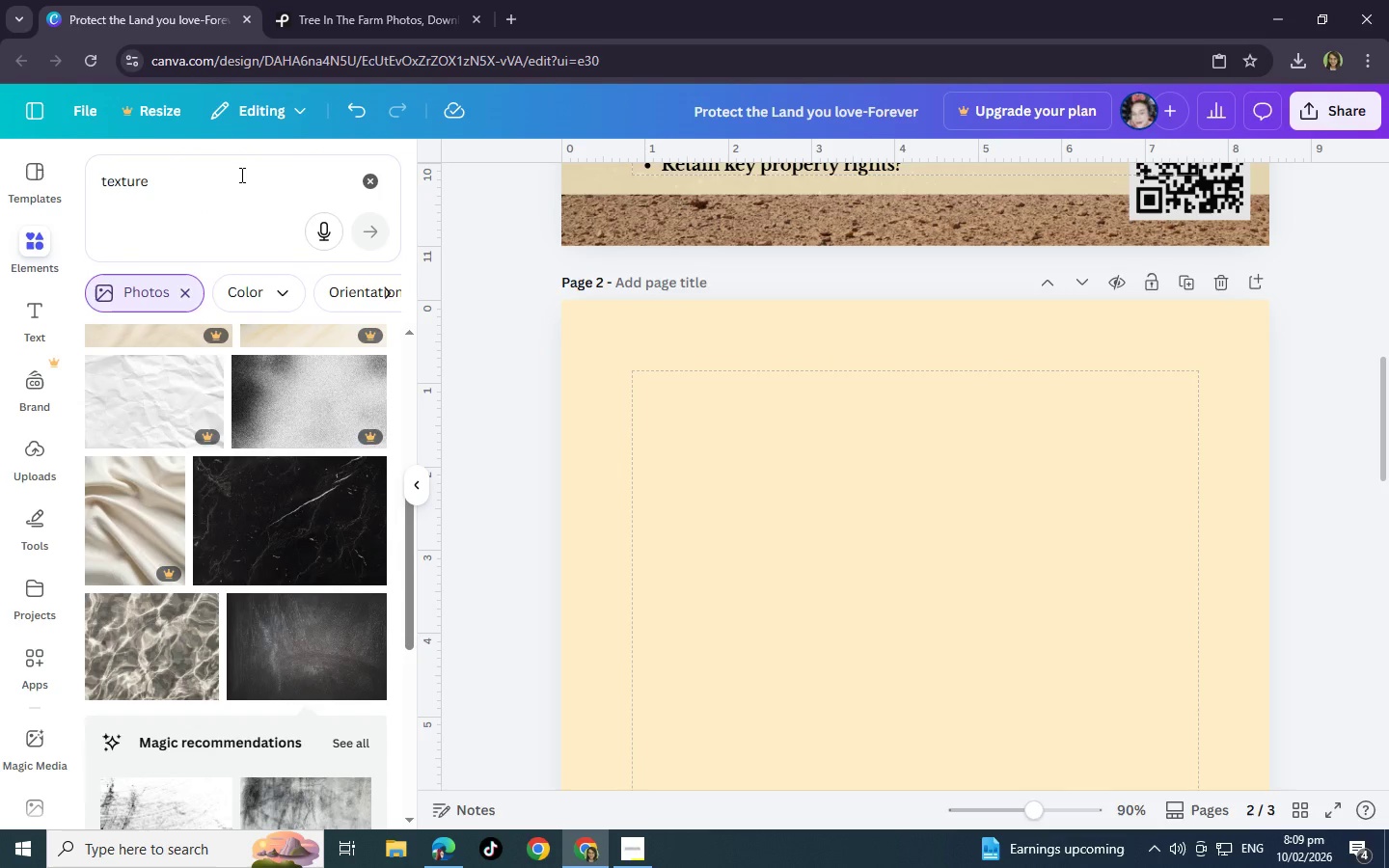 
left_click([240, 175])
 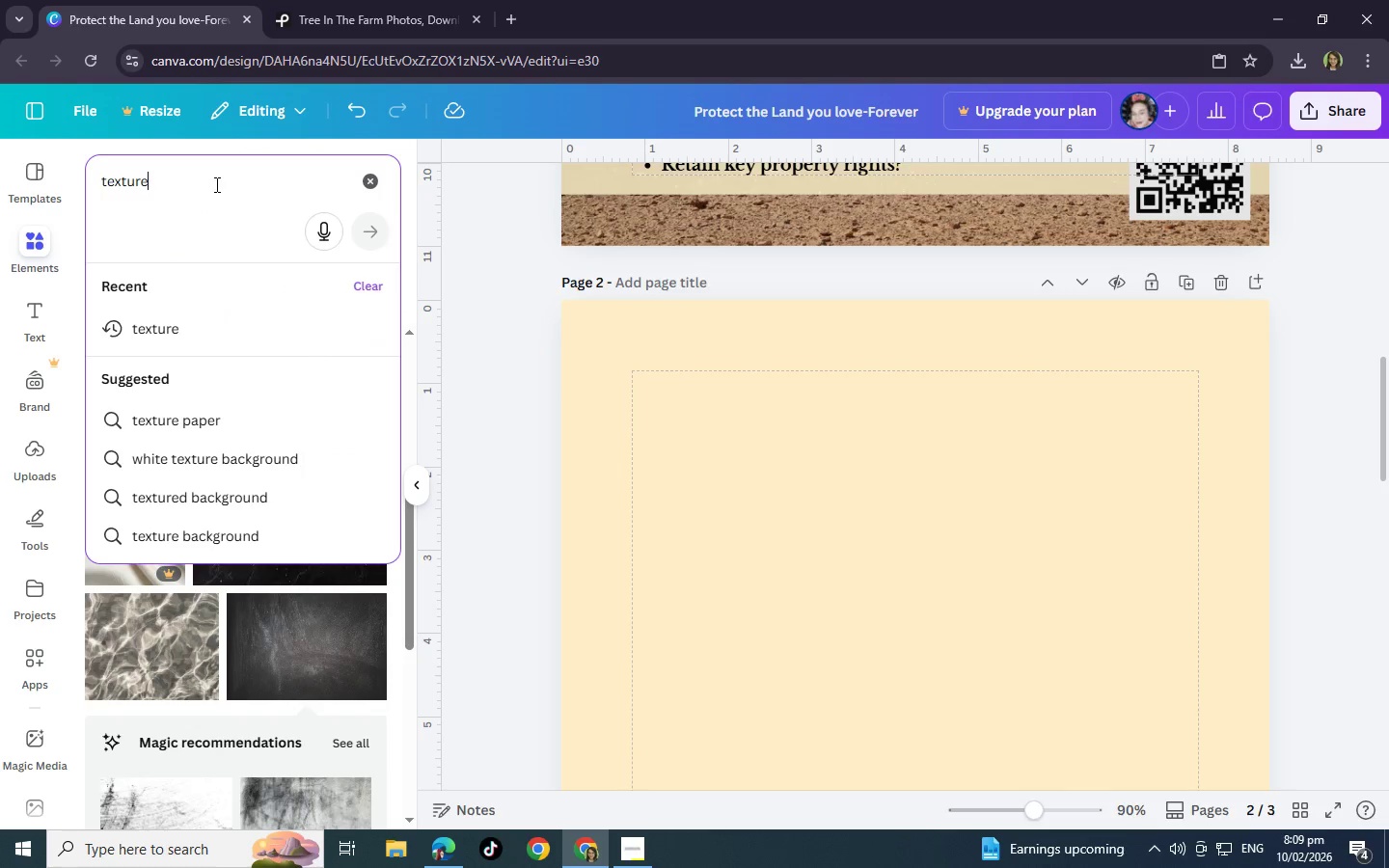 
left_click_drag(start_coordinate=[215, 184], to_coordinate=[99, 199])
 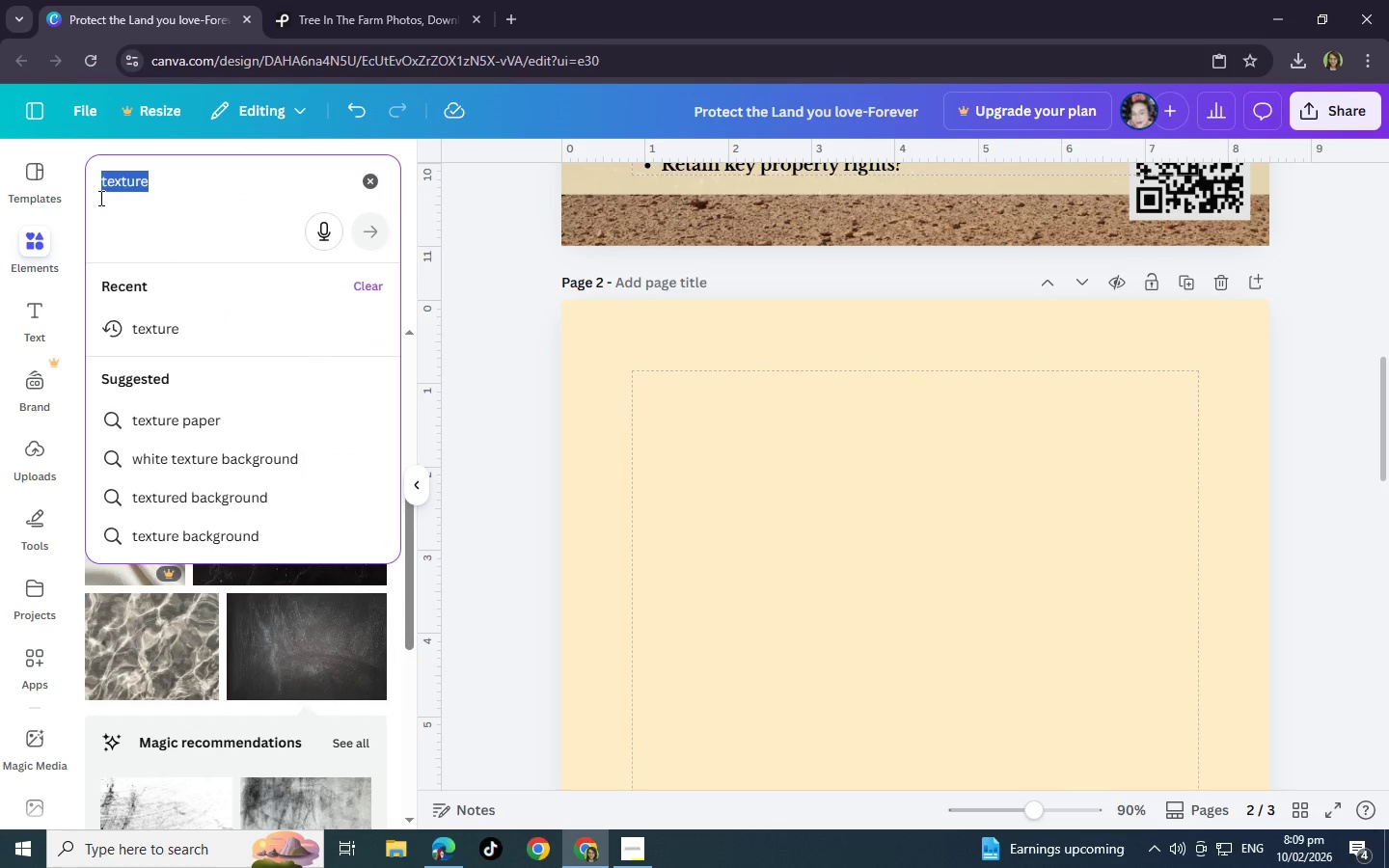 
key(Backspace)
type(barn hop)
key(Backspace)
type(ouse)
 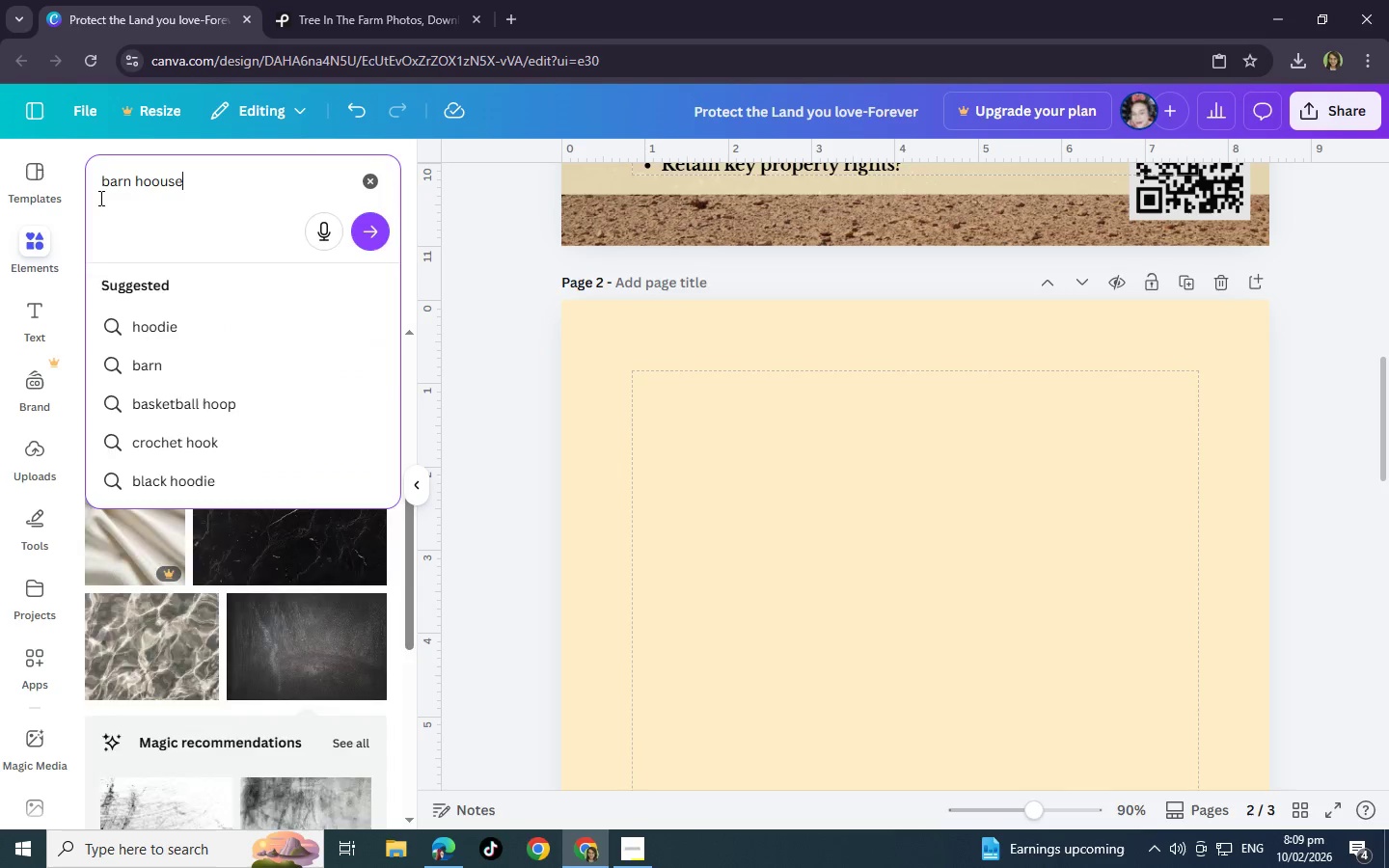 
key(Enter)
 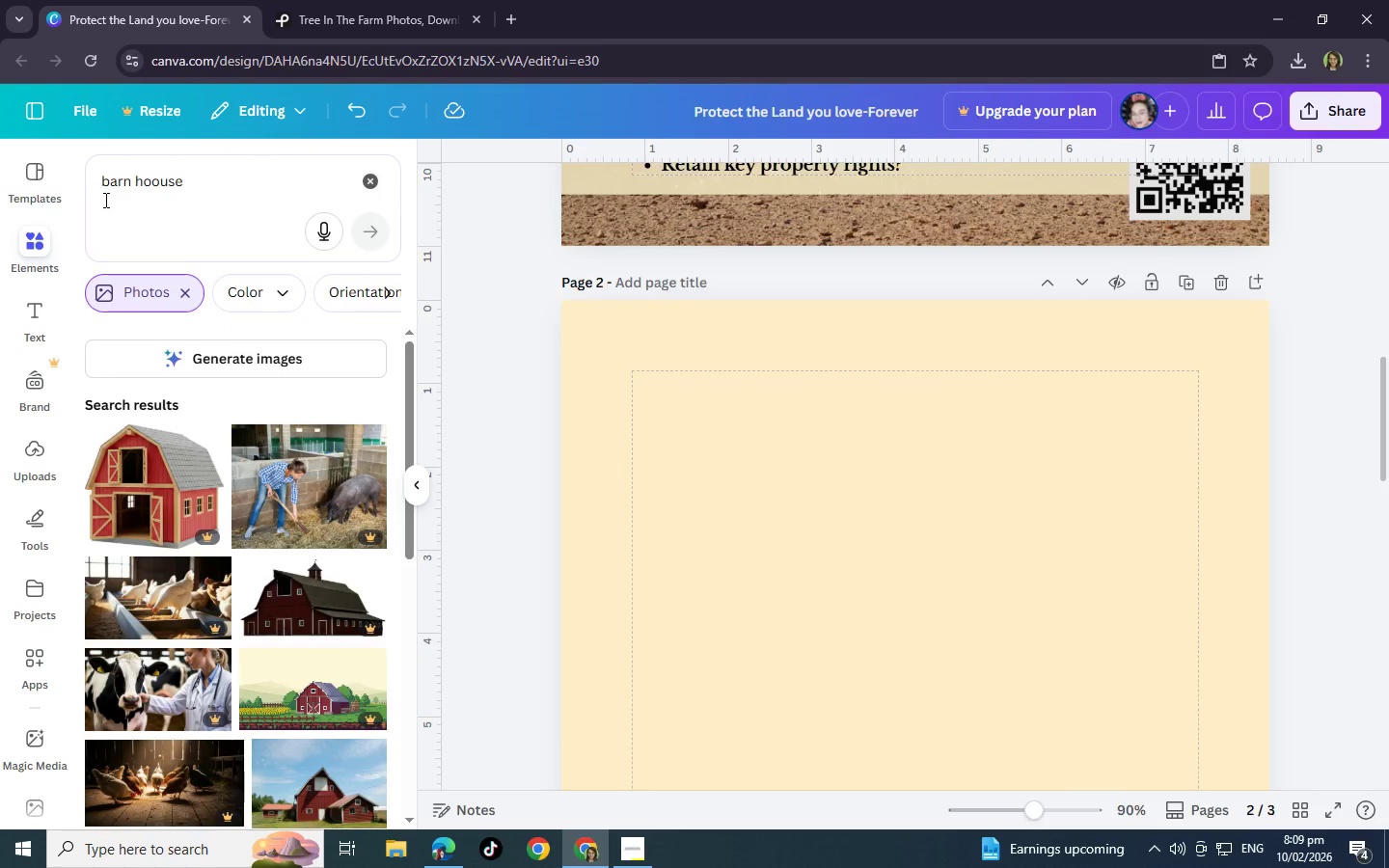 
scroll: coordinate [281, 580], scroll_direction: down, amount: 3.0
 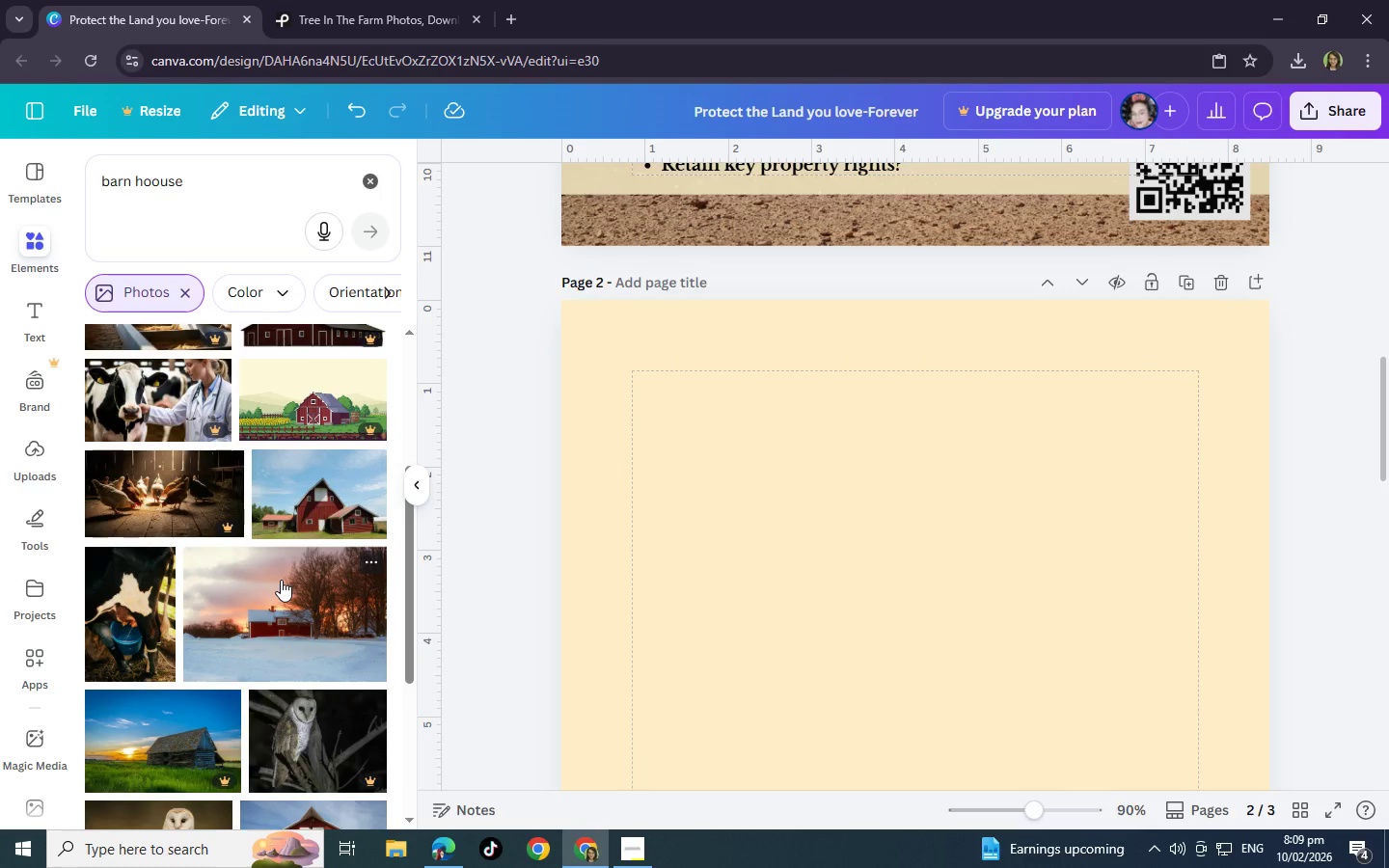 
left_click([291, 489])
 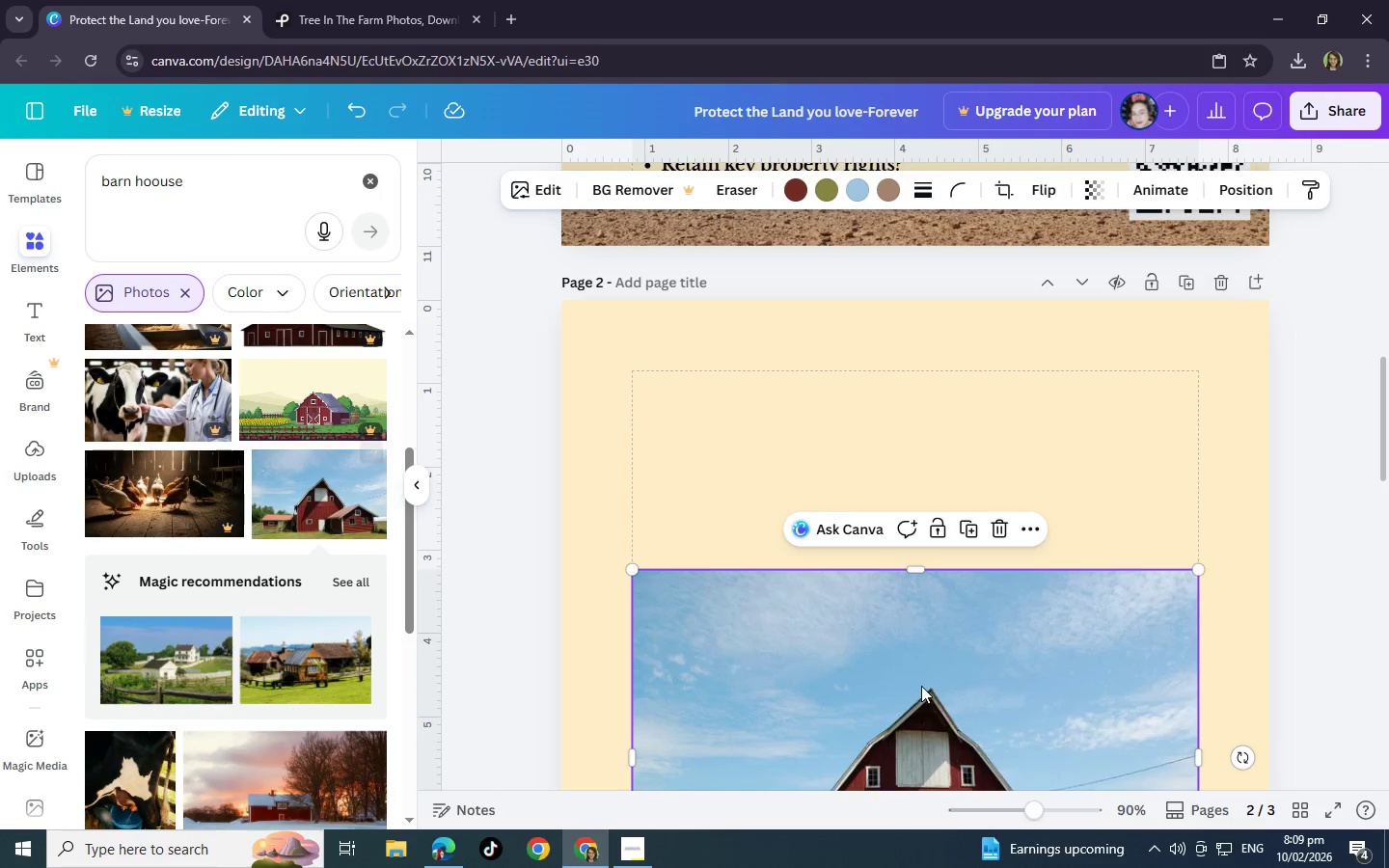 
left_click_drag(start_coordinate=[922, 707], to_coordinate=[851, 426])
 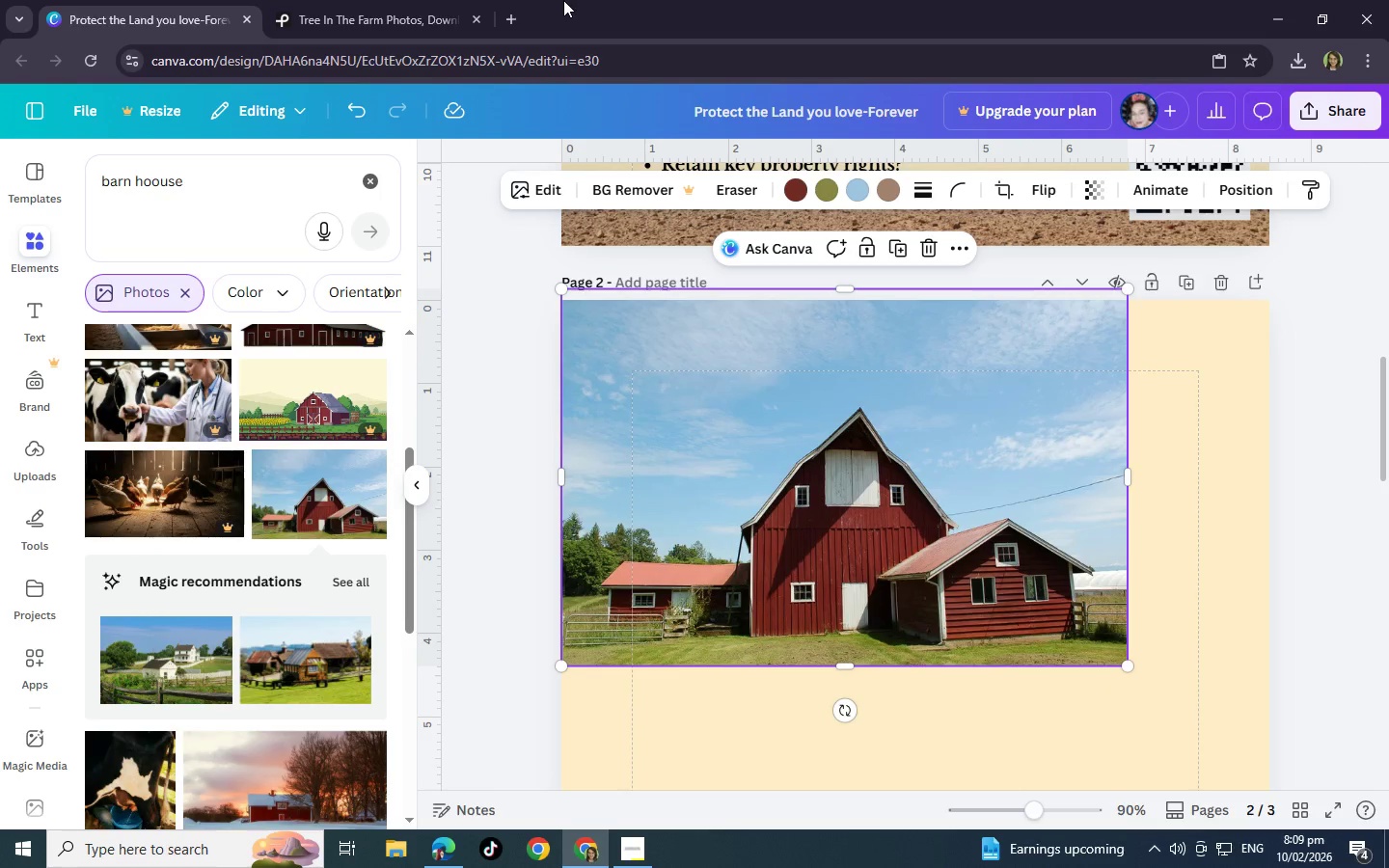 
left_click([412, 0])
 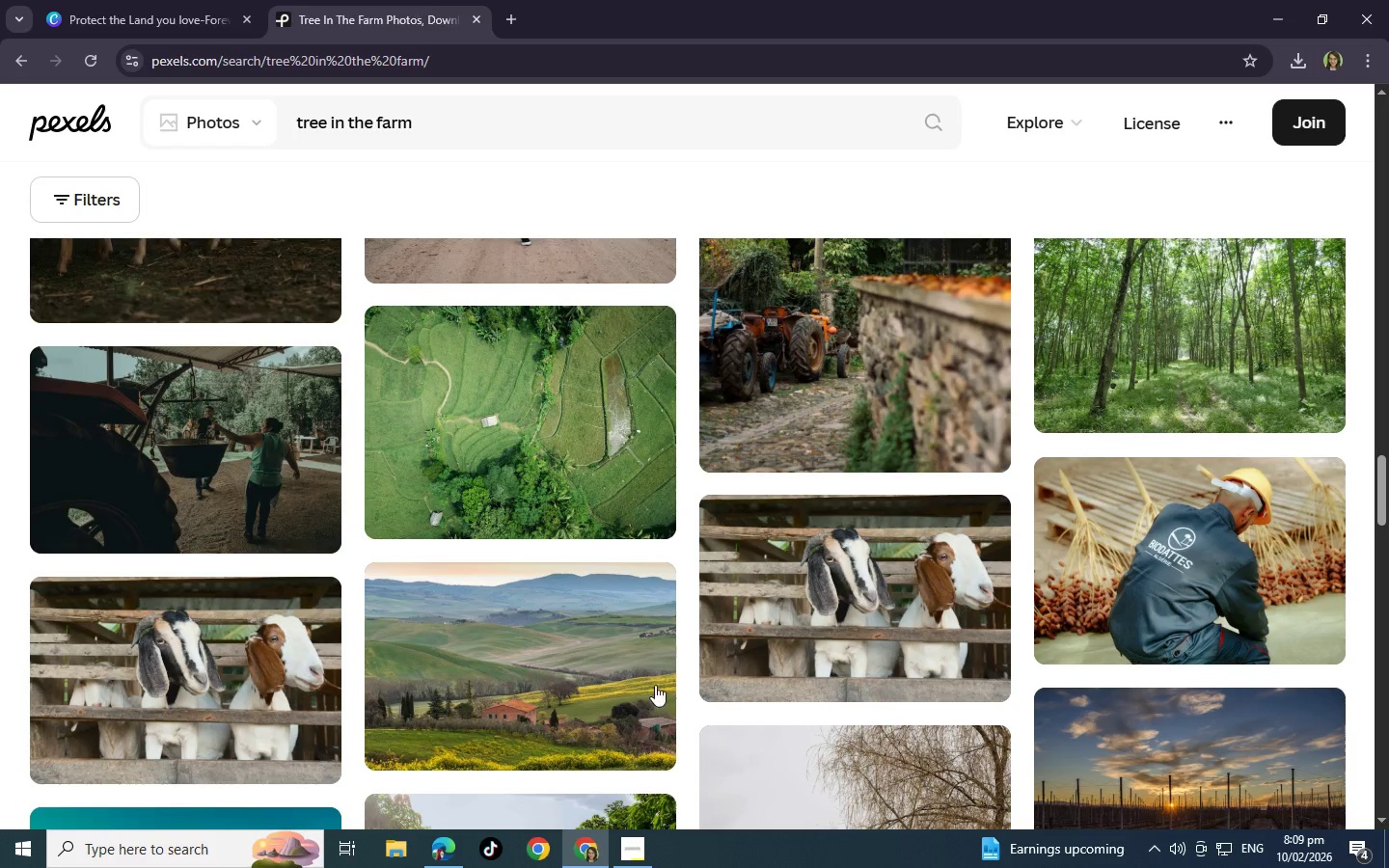 
scroll: coordinate [679, 748], scroll_direction: up, amount: 7.0
 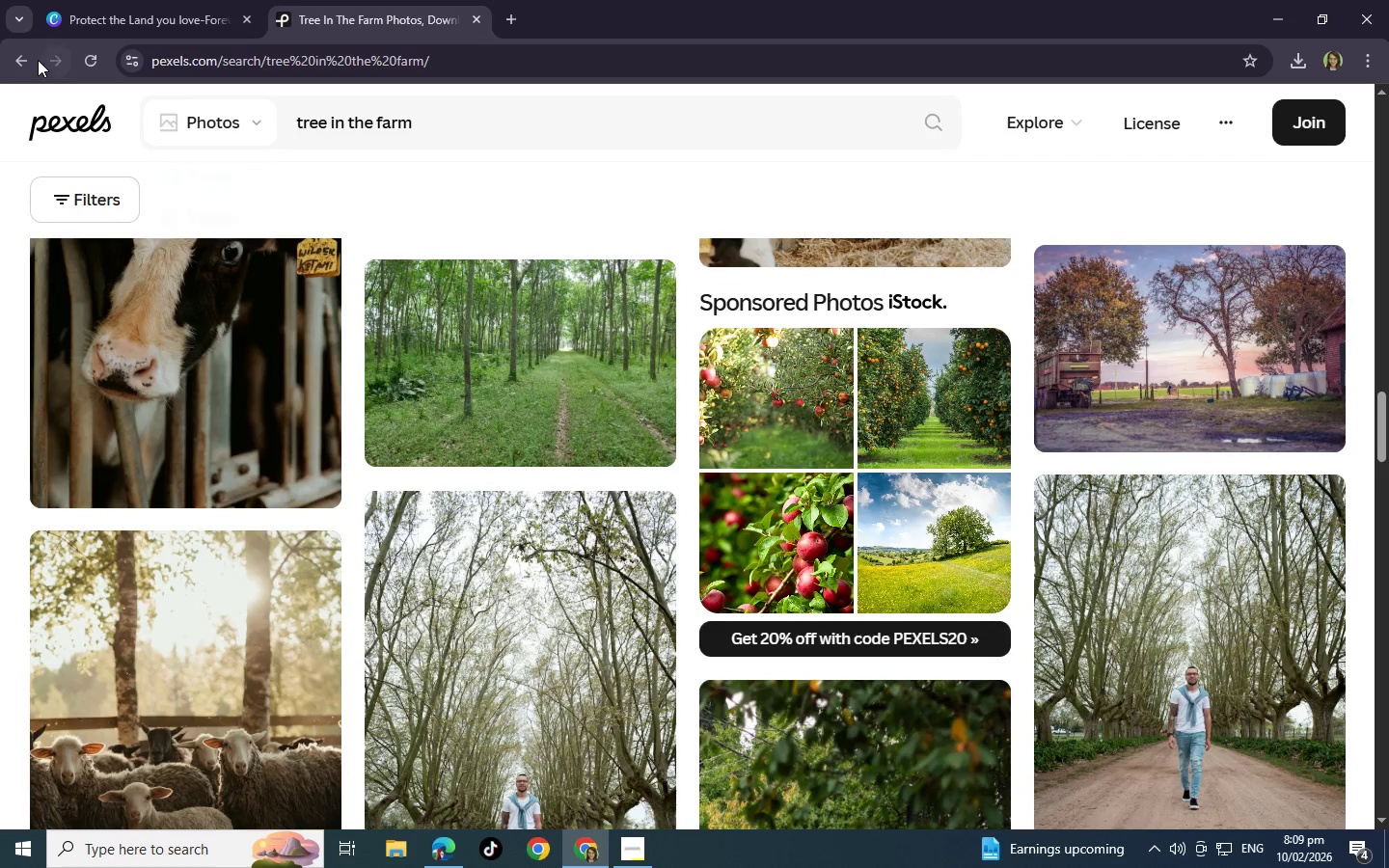 
left_click([20, 57])
 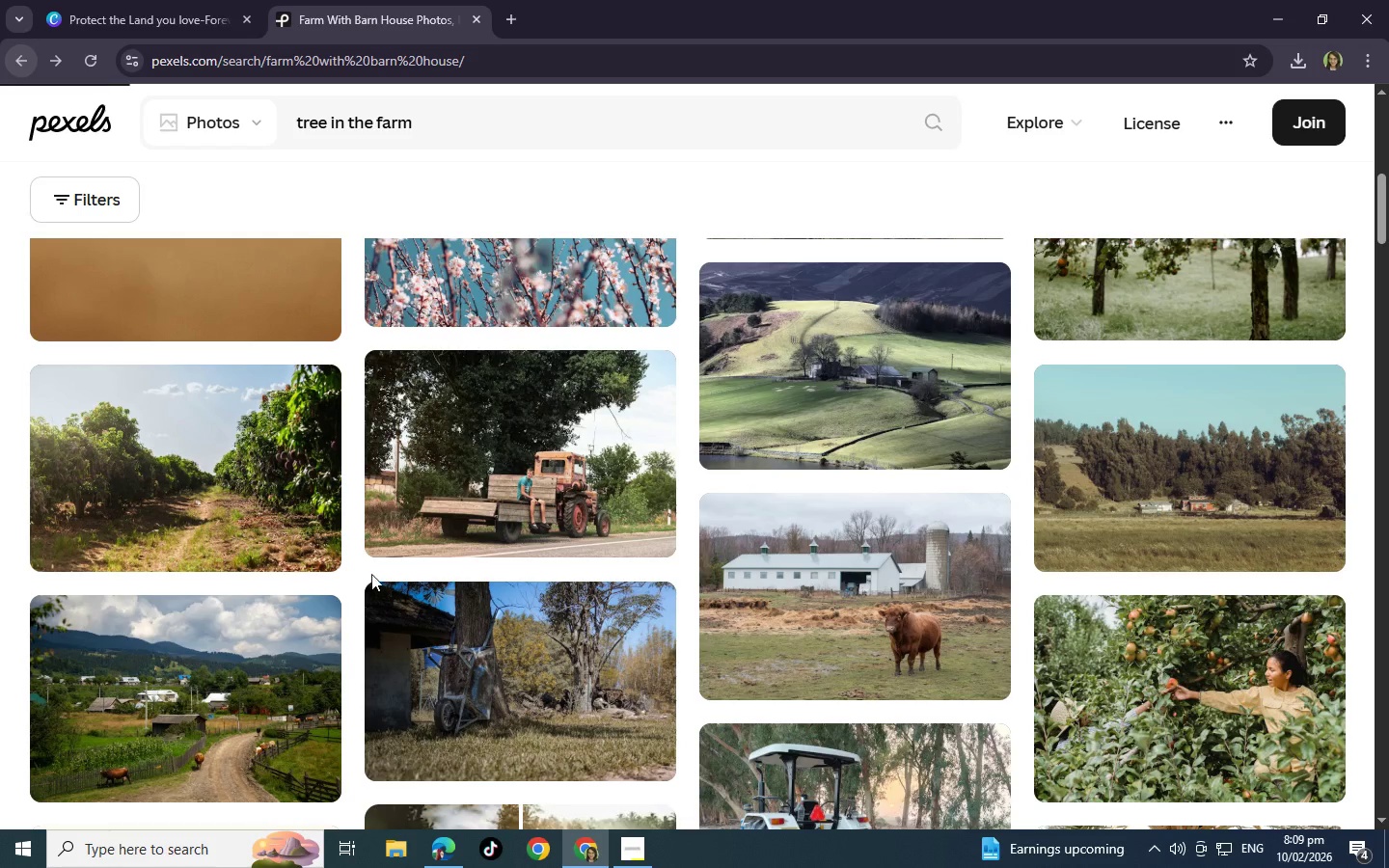 
scroll: coordinate [522, 688], scroll_direction: up, amount: 5.0
 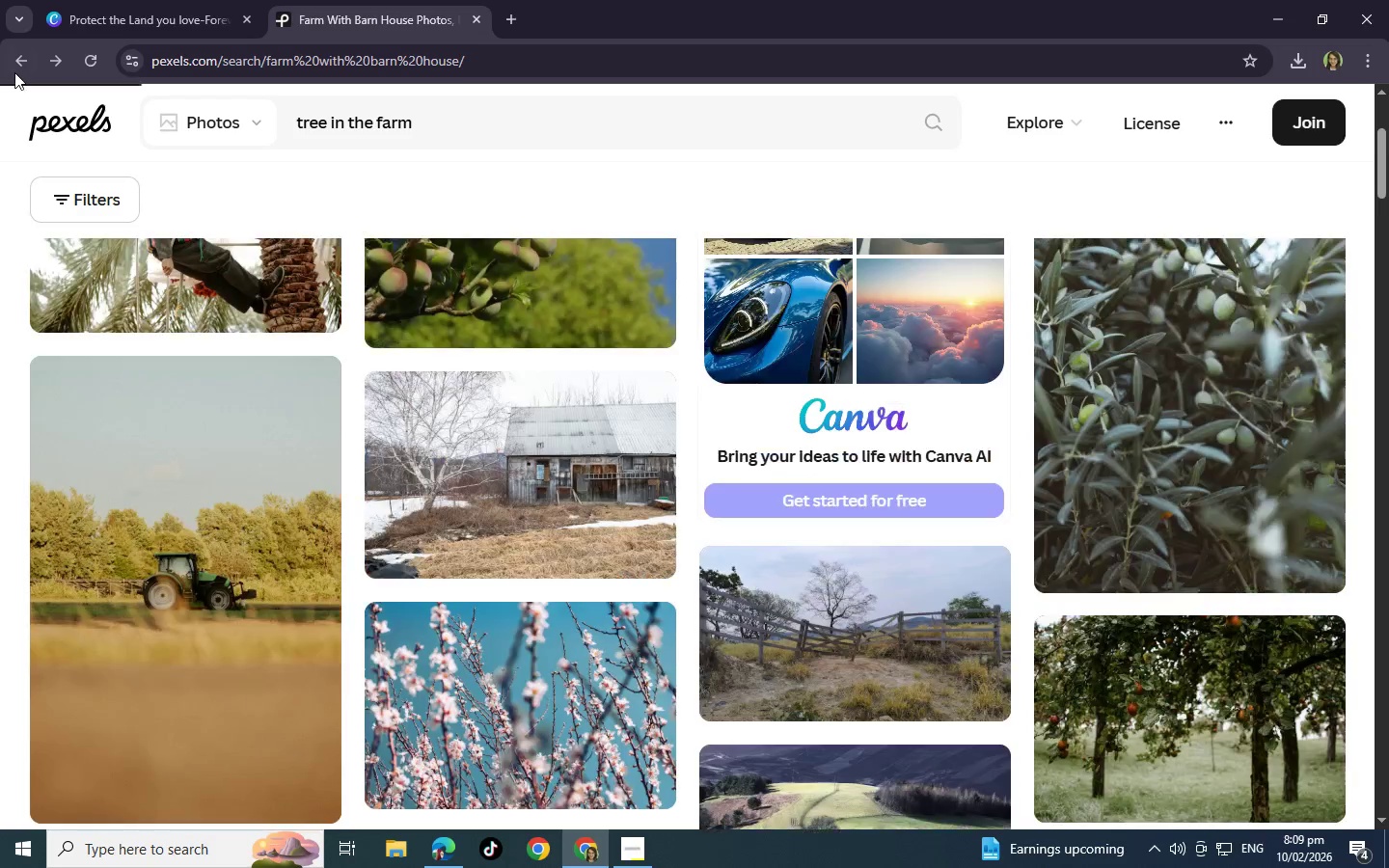 
left_click([14, 68])
 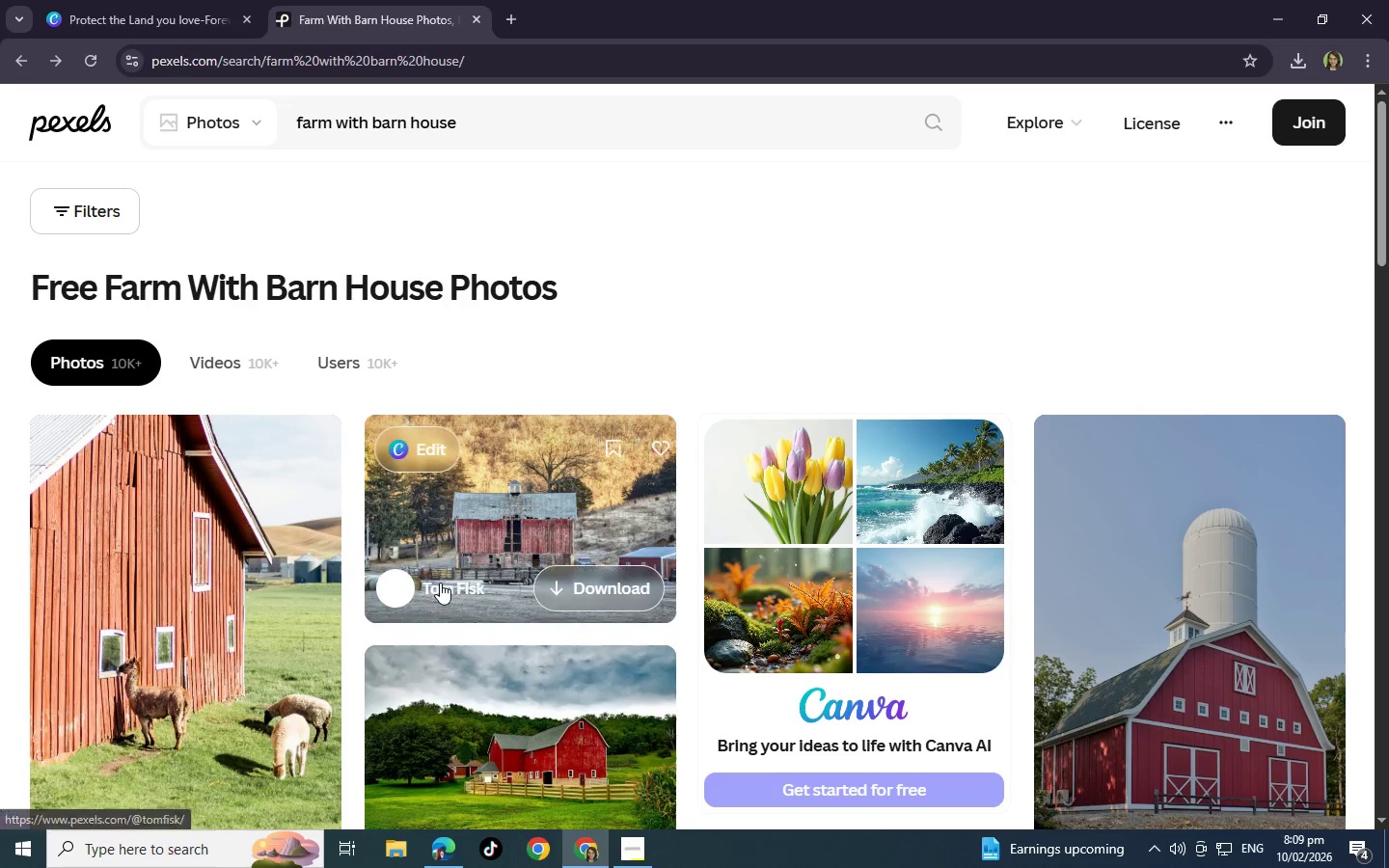 
scroll: coordinate [440, 583], scroll_direction: down, amount: 7.0
 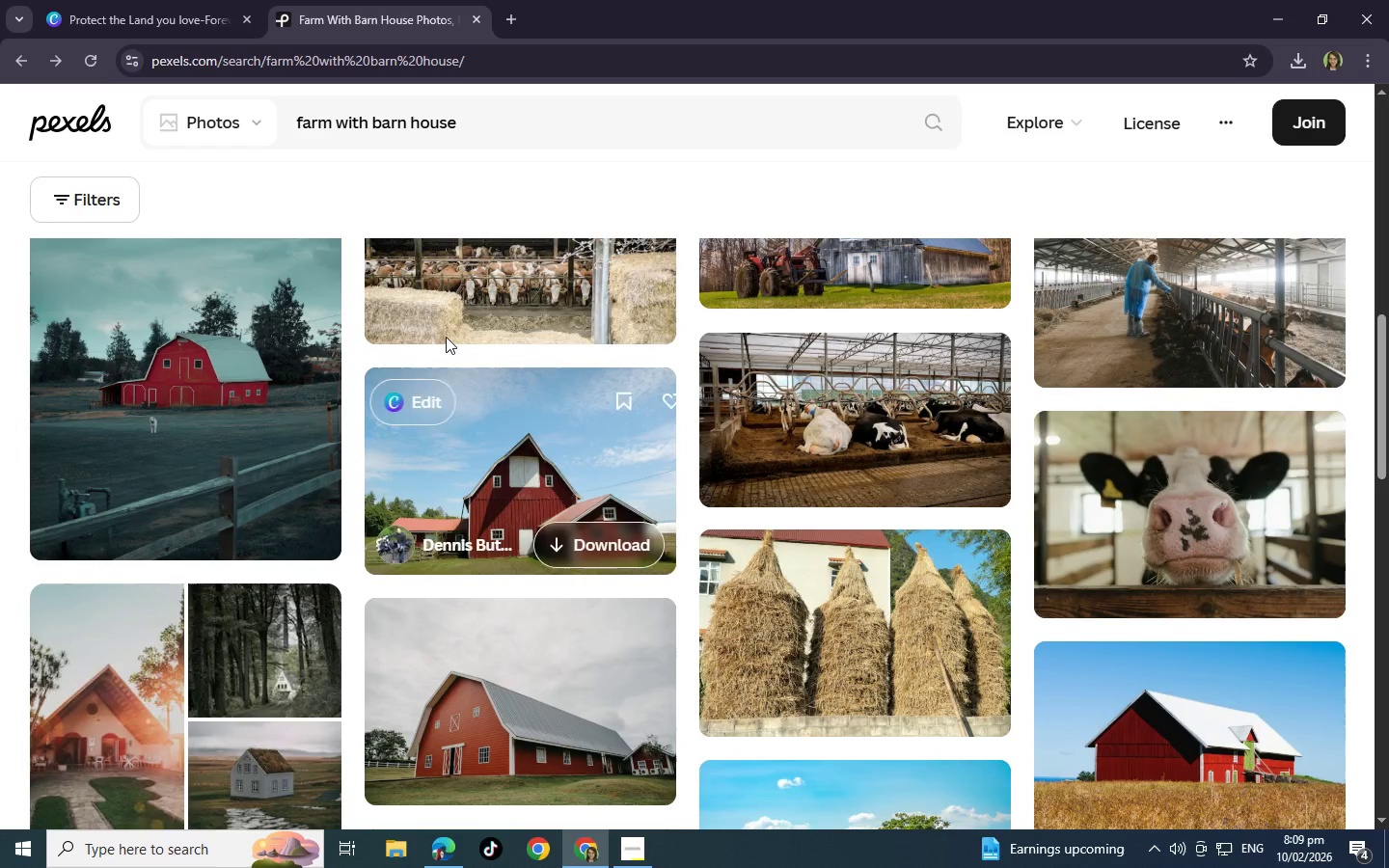 
left_click([150, 0])
 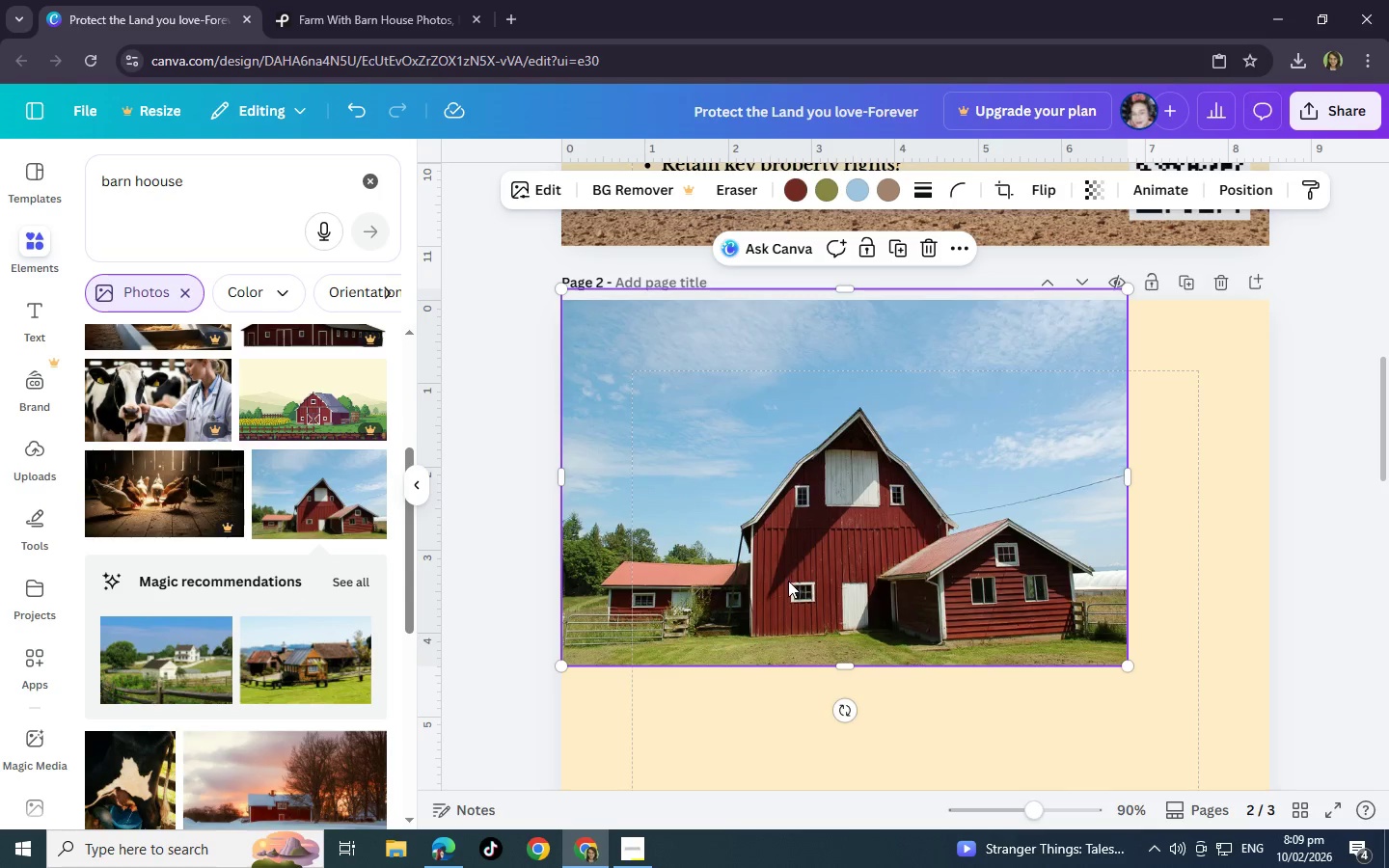 
wait(5.09)
 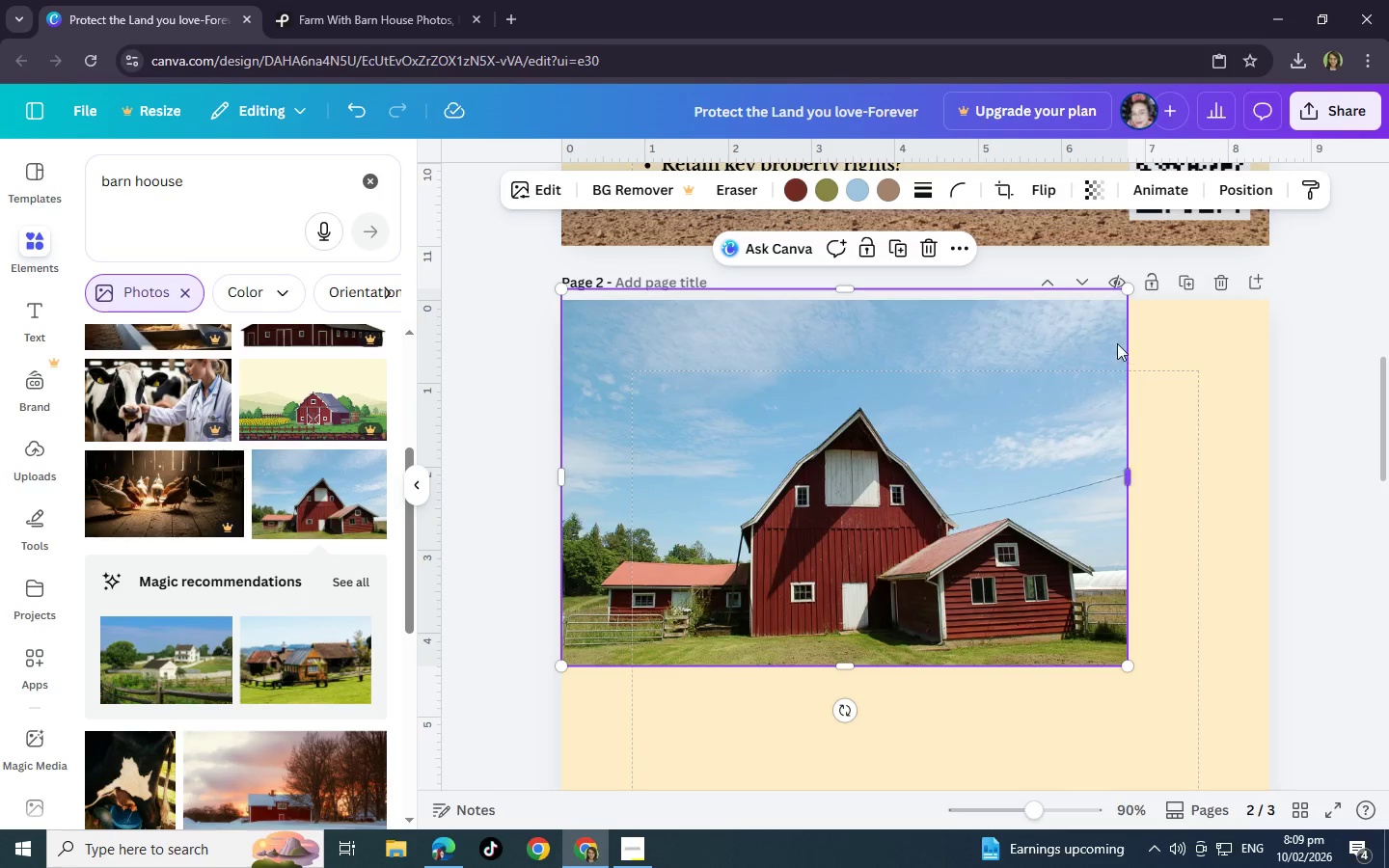 
left_click_drag(start_coordinate=[1125, 664], to_coordinate=[921, 490])
 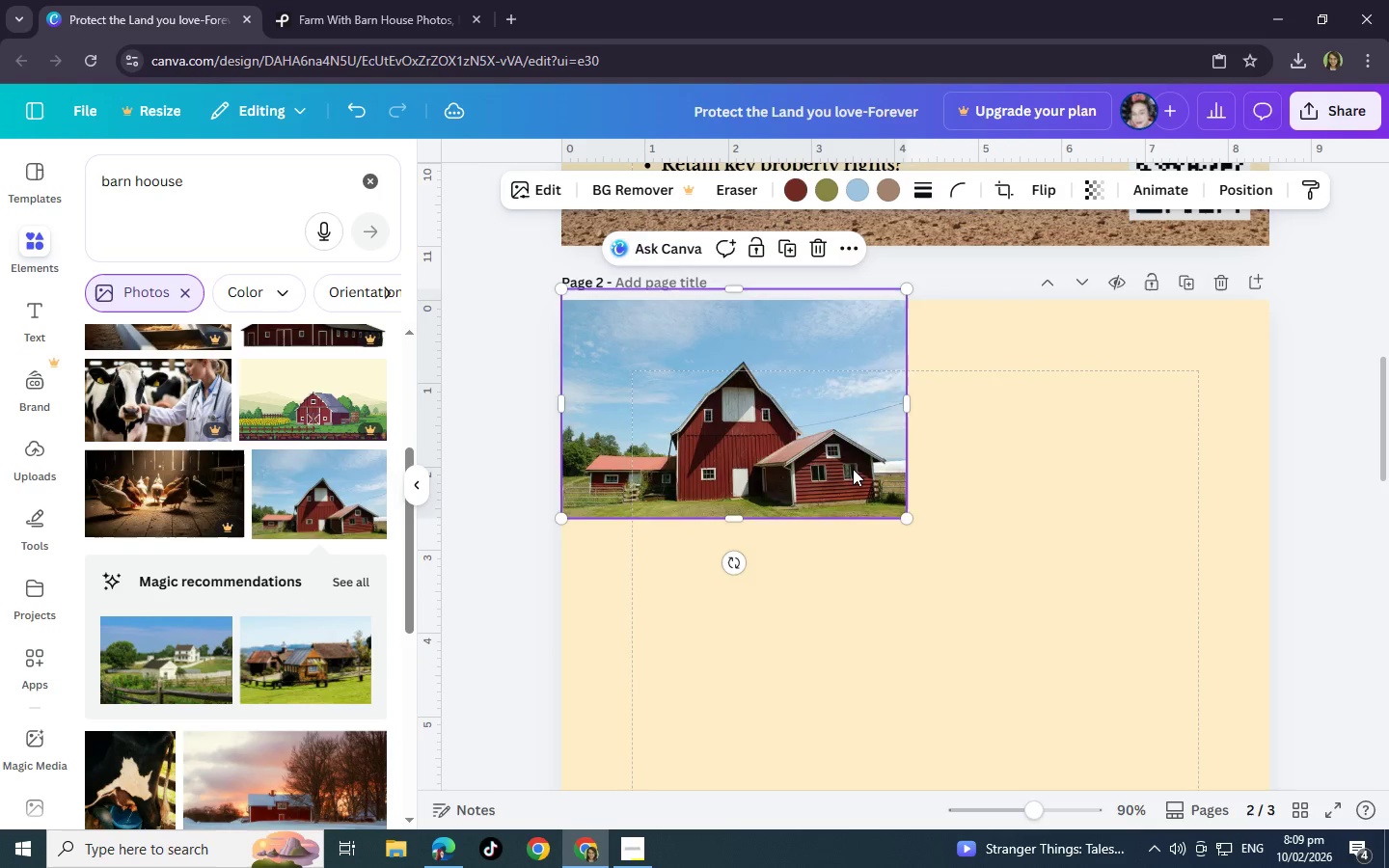 
left_click_drag(start_coordinate=[849, 442], to_coordinate=[845, 525])
 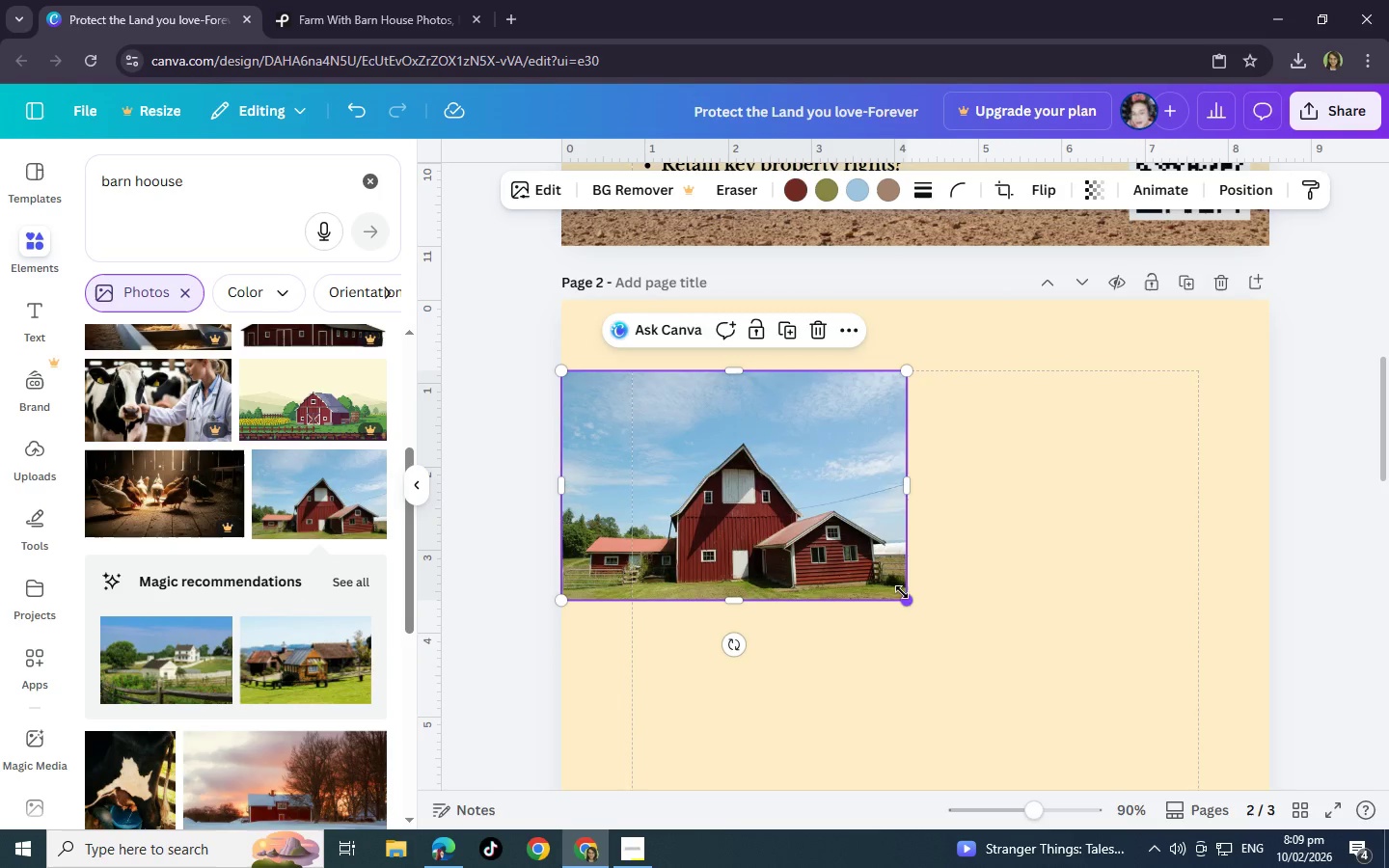 
left_click_drag(start_coordinate=[902, 592], to_coordinate=[854, 557])
 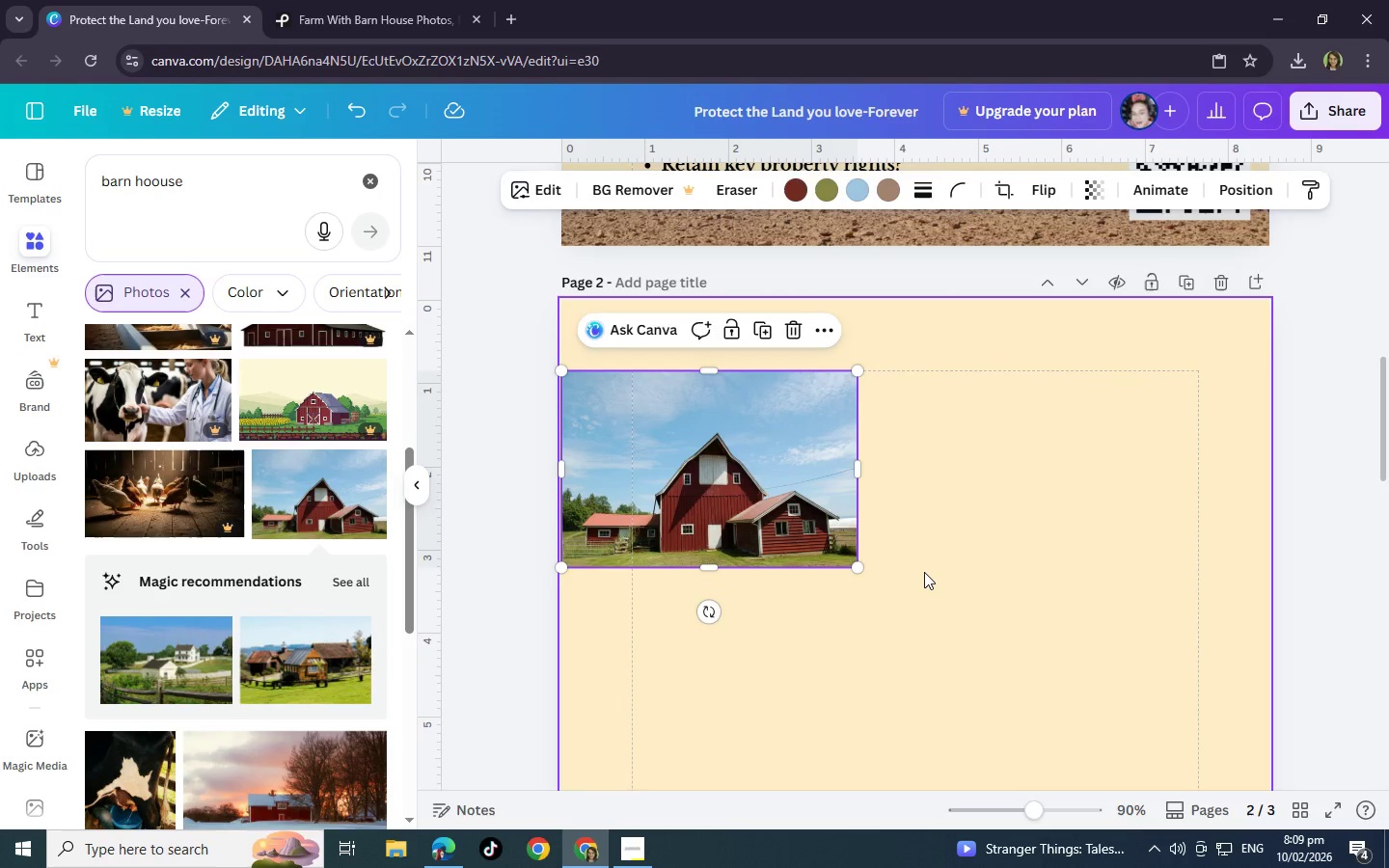 
left_click([924, 572])
 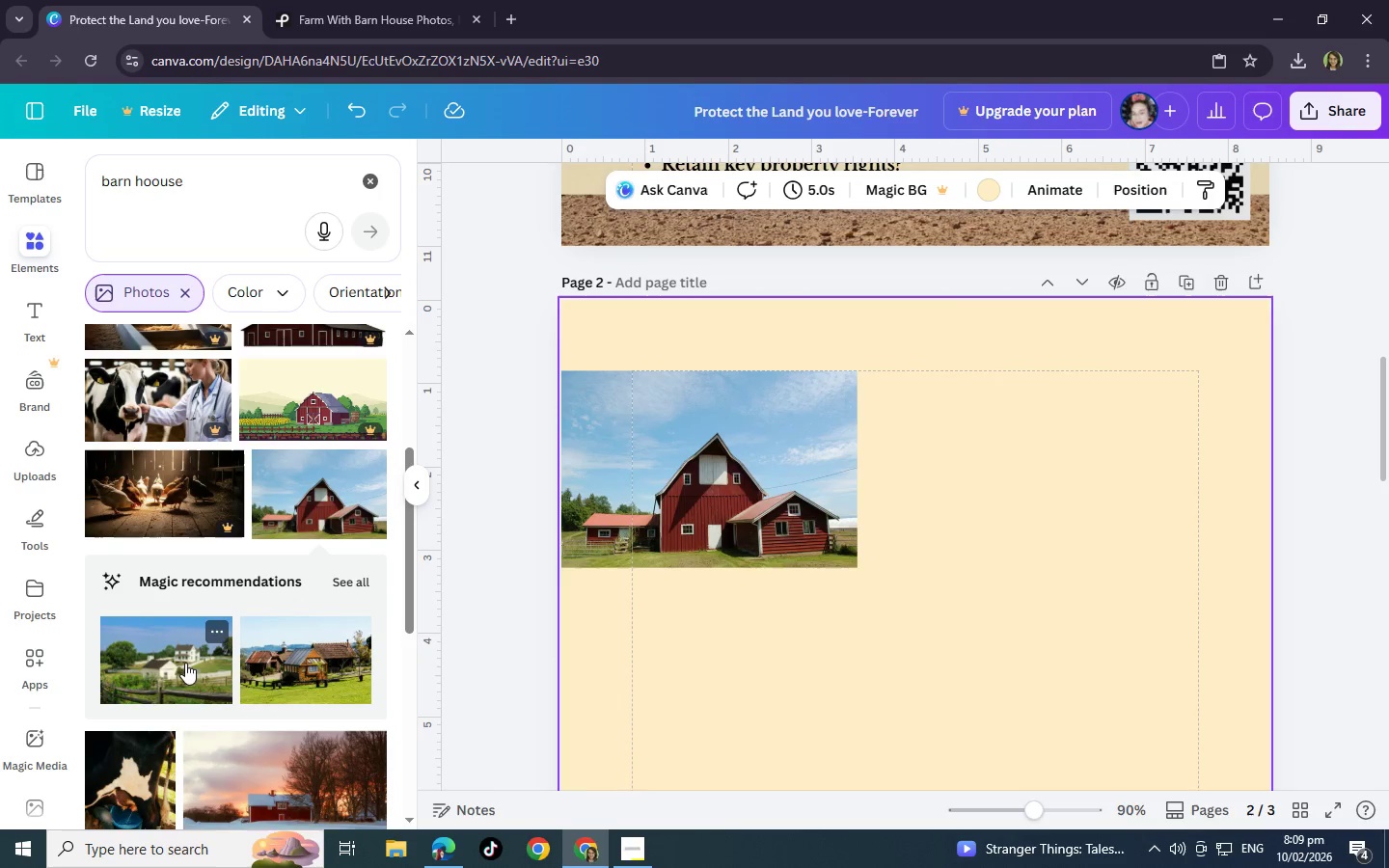 
left_click([288, 682])
 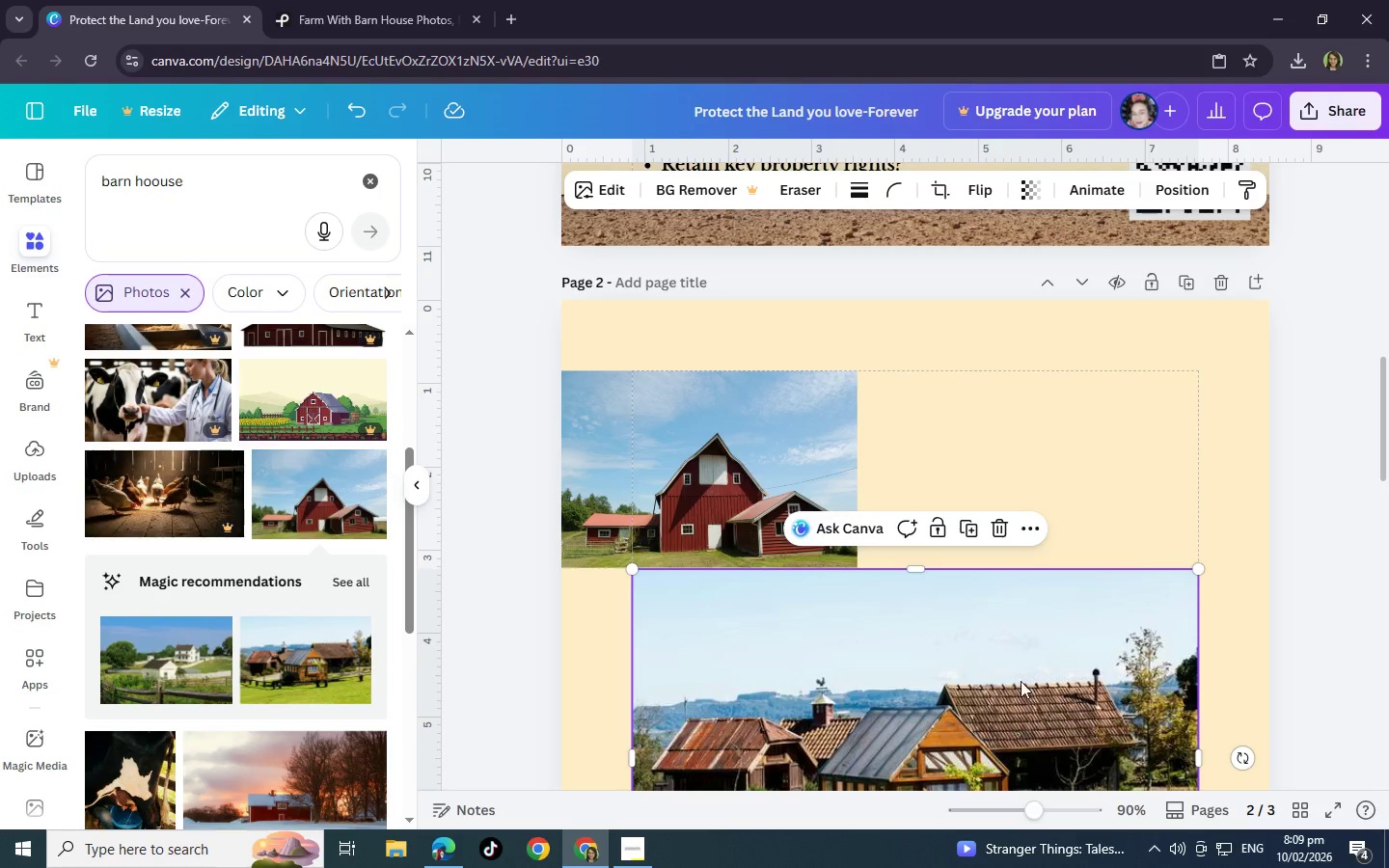 
left_click_drag(start_coordinate=[1022, 702], to_coordinate=[1070, 425])
 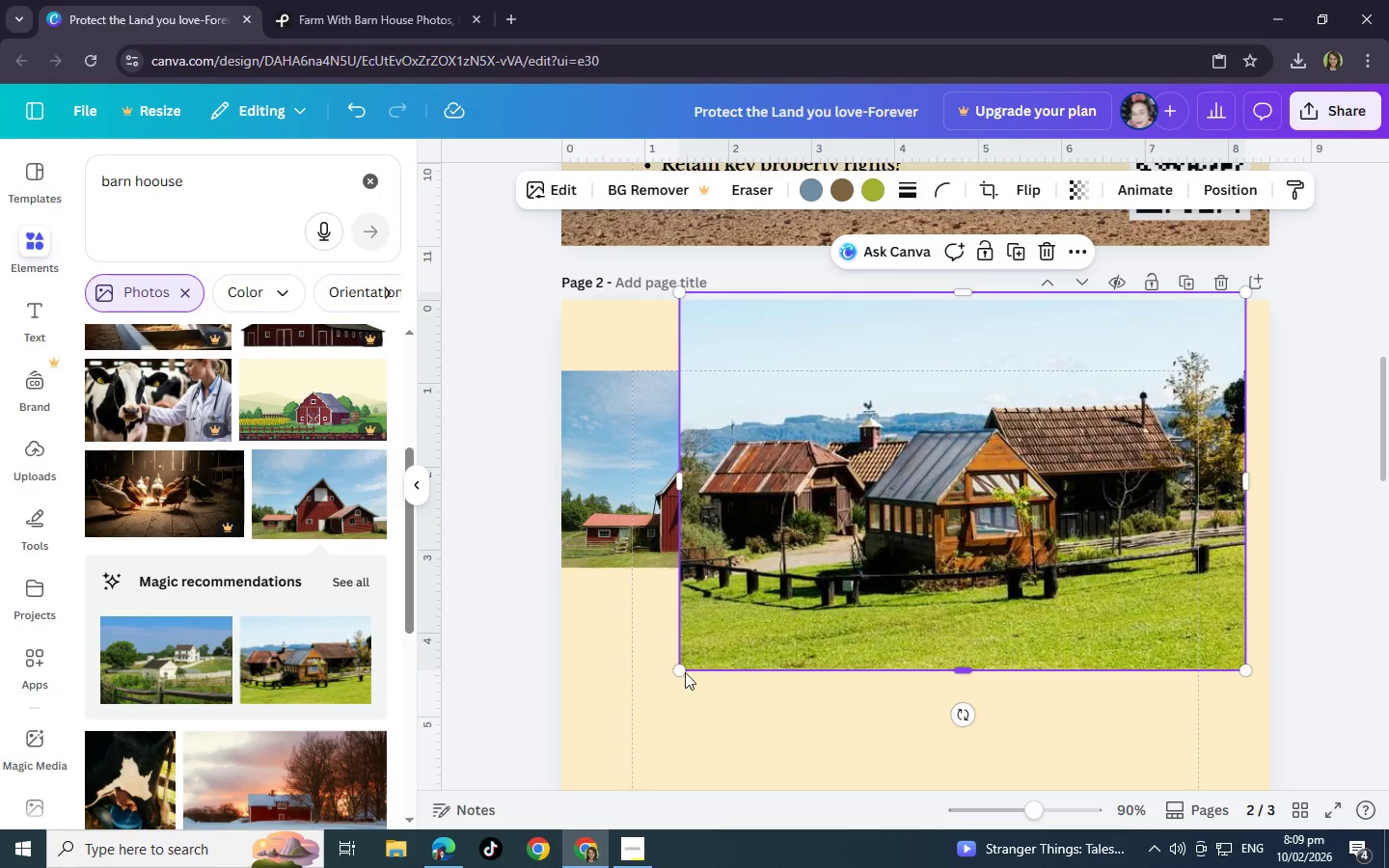 
left_click_drag(start_coordinate=[672, 672], to_coordinate=[1010, 611])
 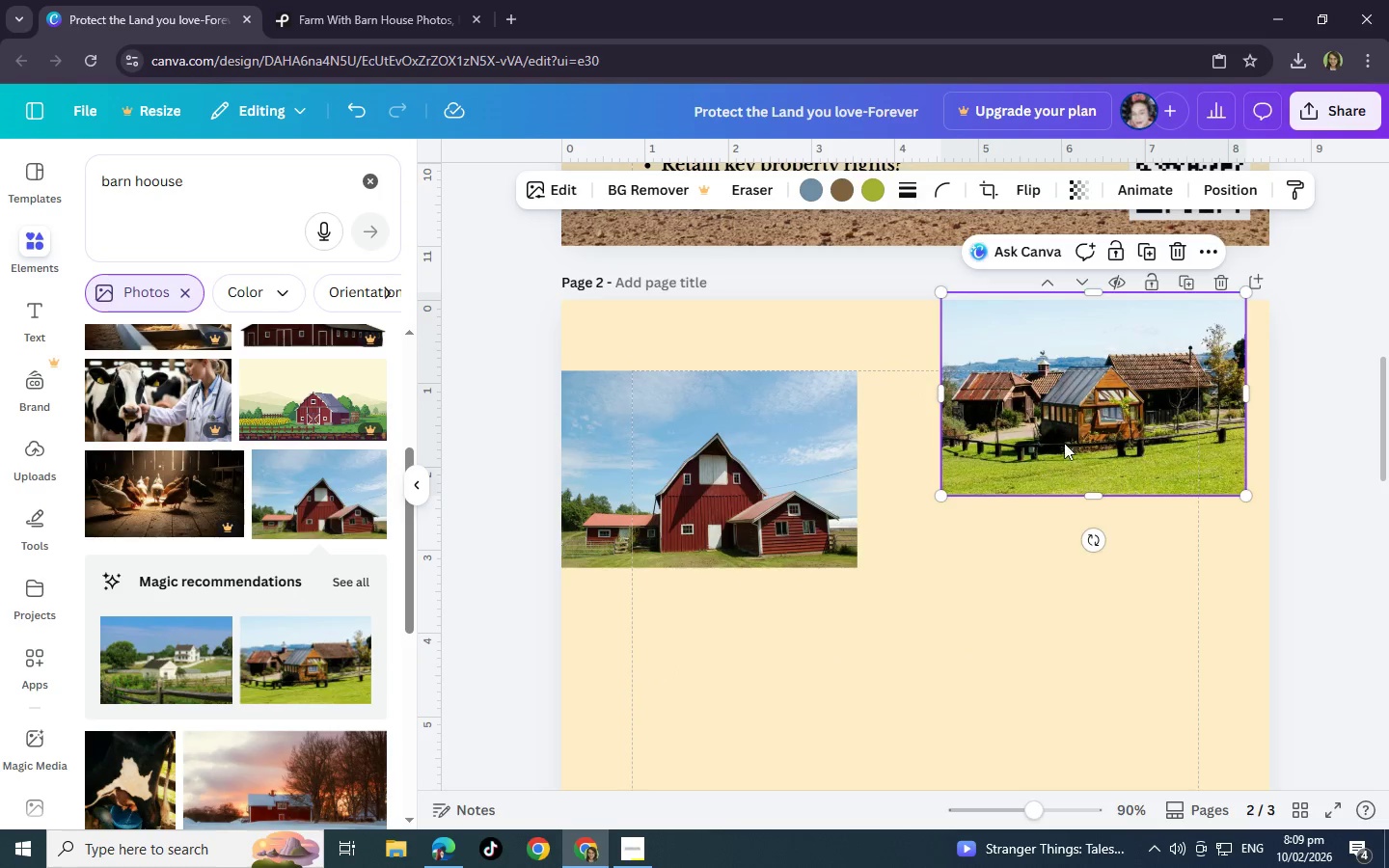 
left_click_drag(start_coordinate=[1067, 426], to_coordinate=[1101, 505])
 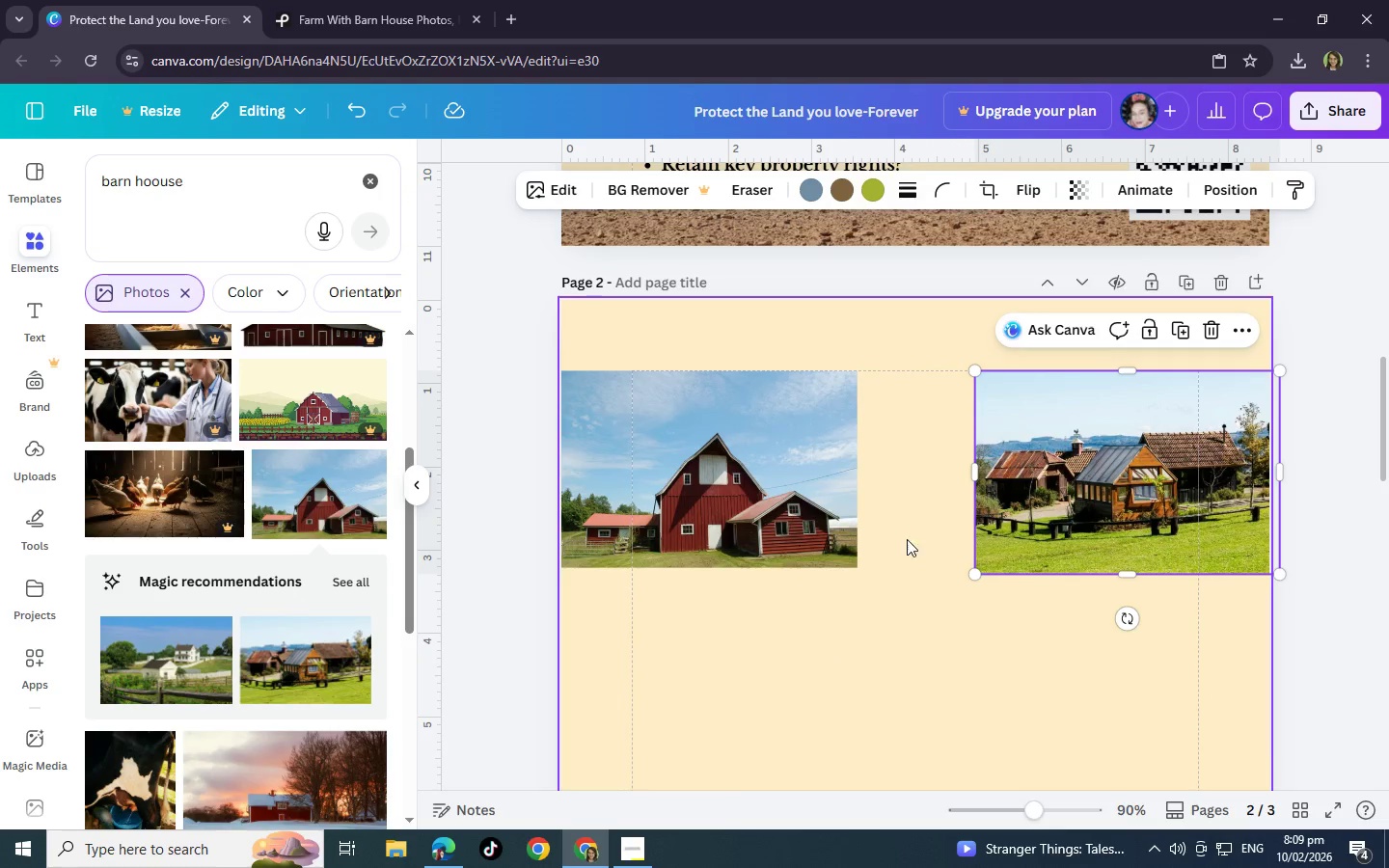 
left_click([899, 577])
 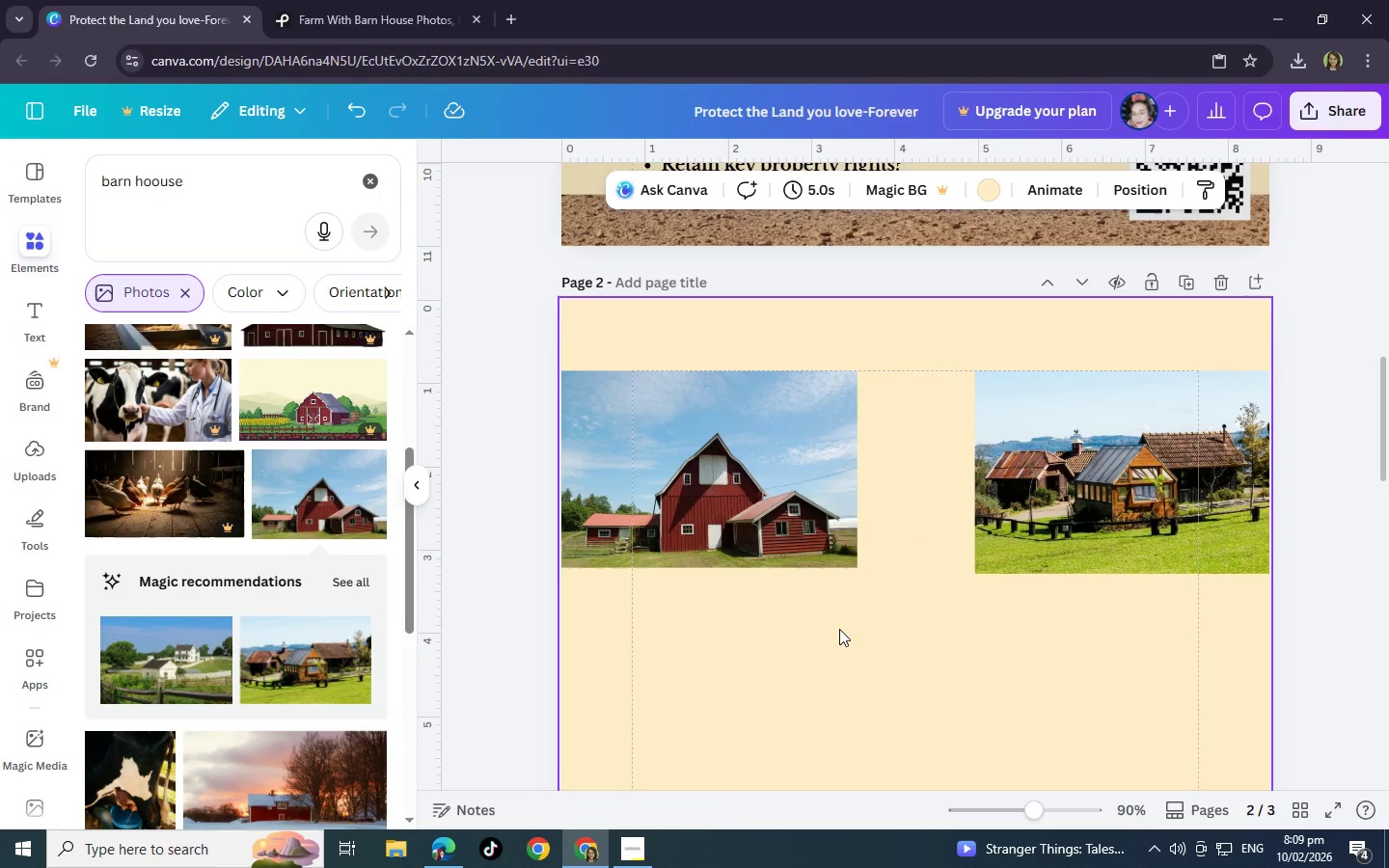 
key(Control+A)
 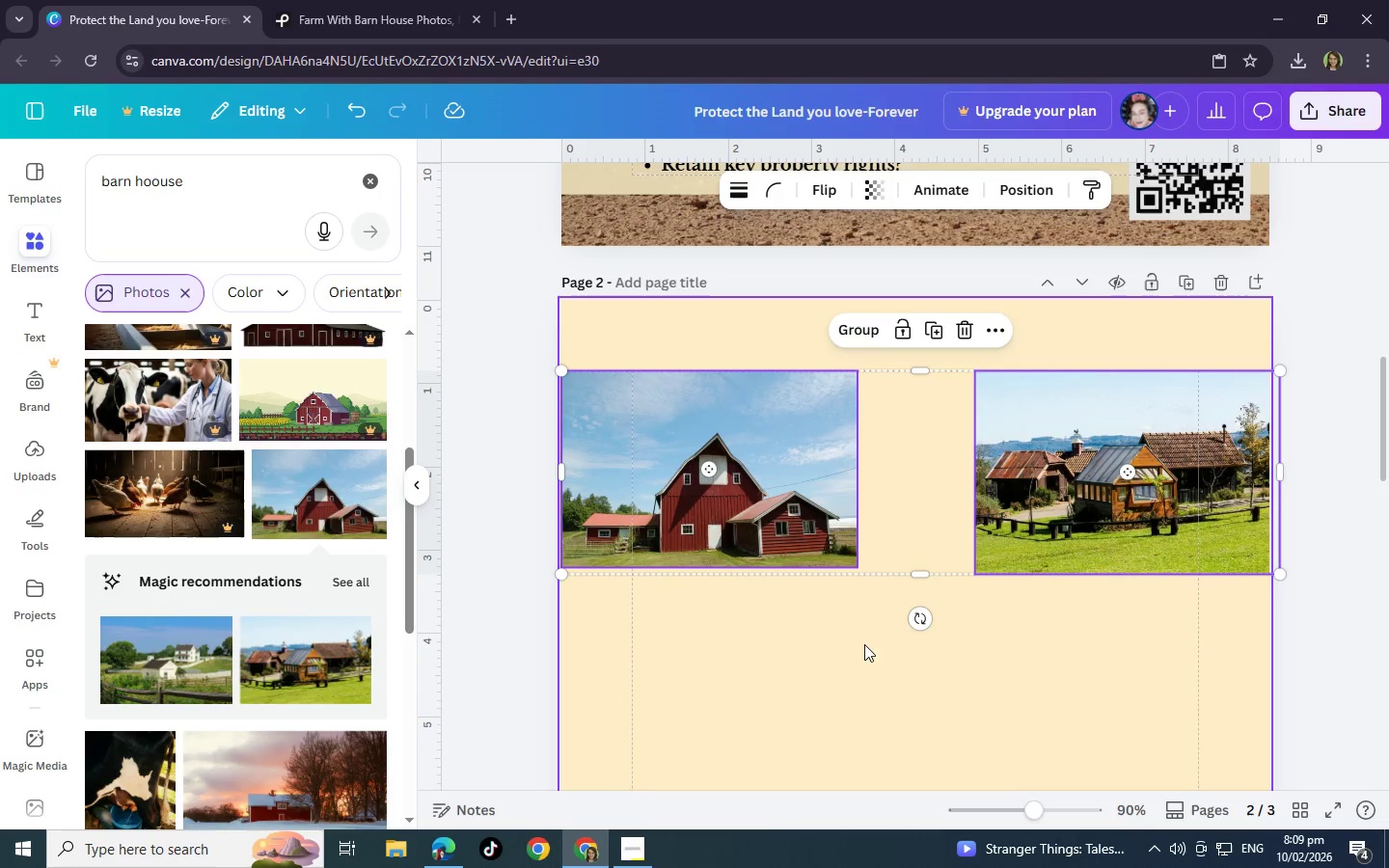 
left_click([866, 644])
 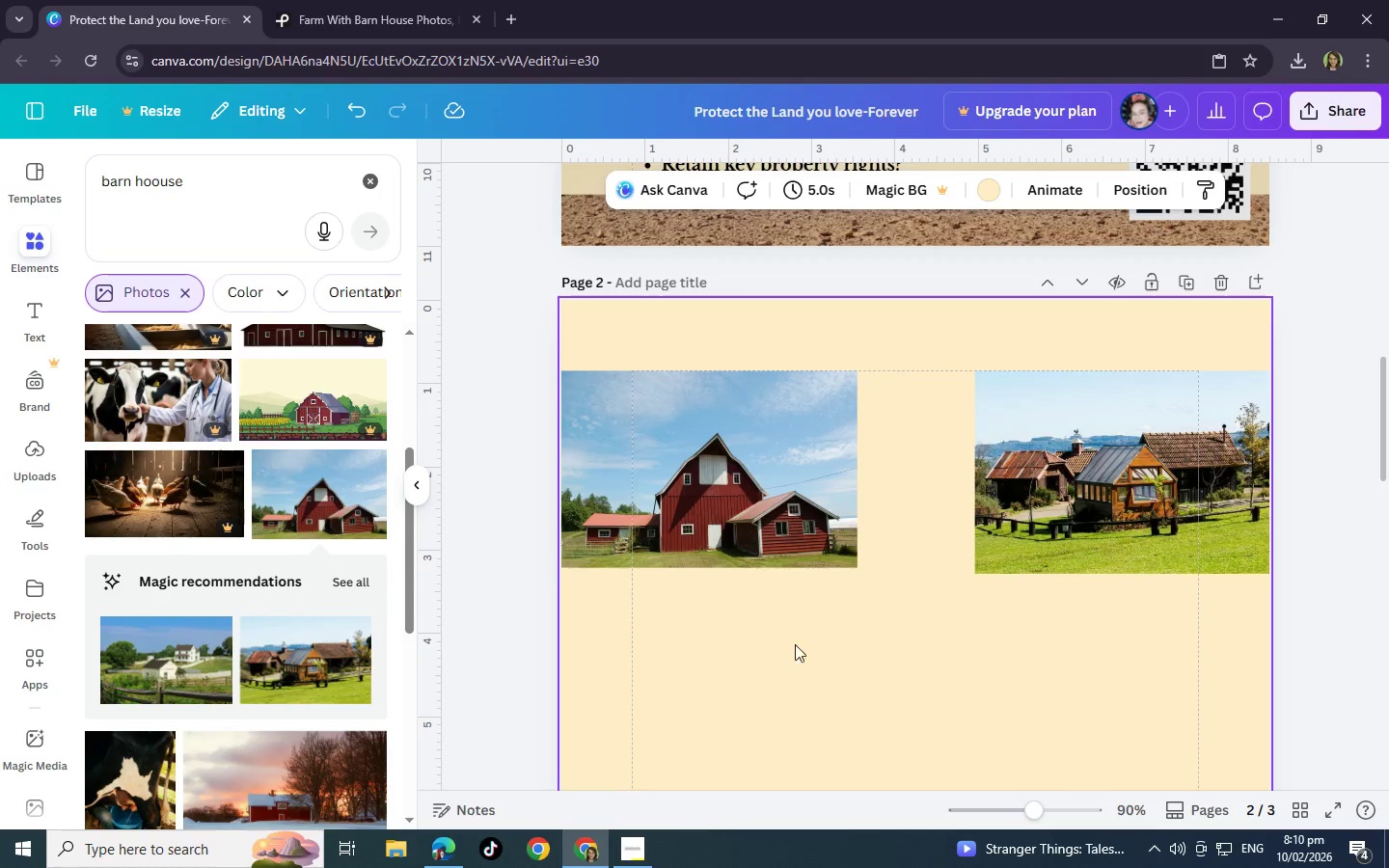 
scroll: coordinate [223, 693], scroll_direction: down, amount: 4.0
 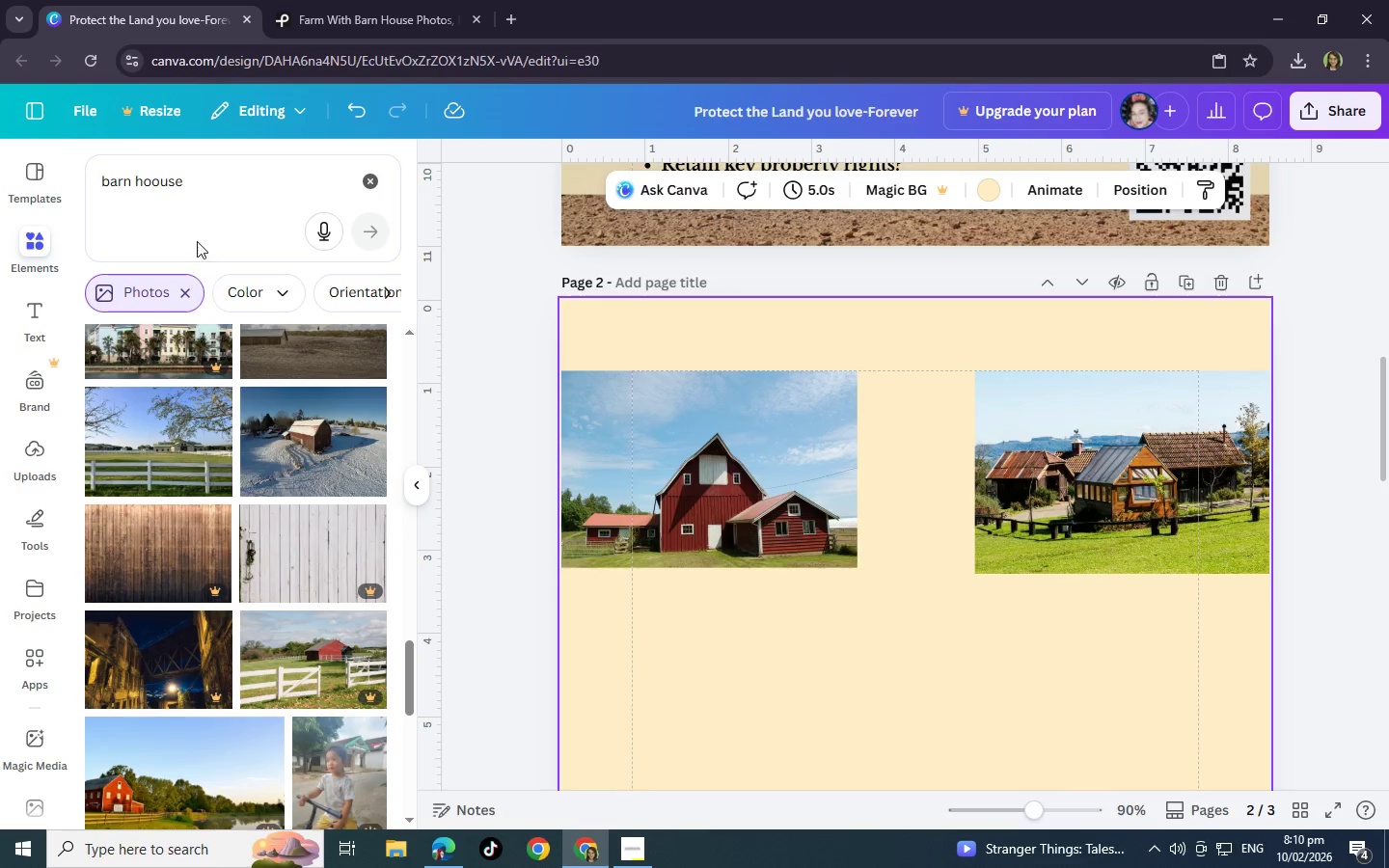 
left_click([129, 181])
 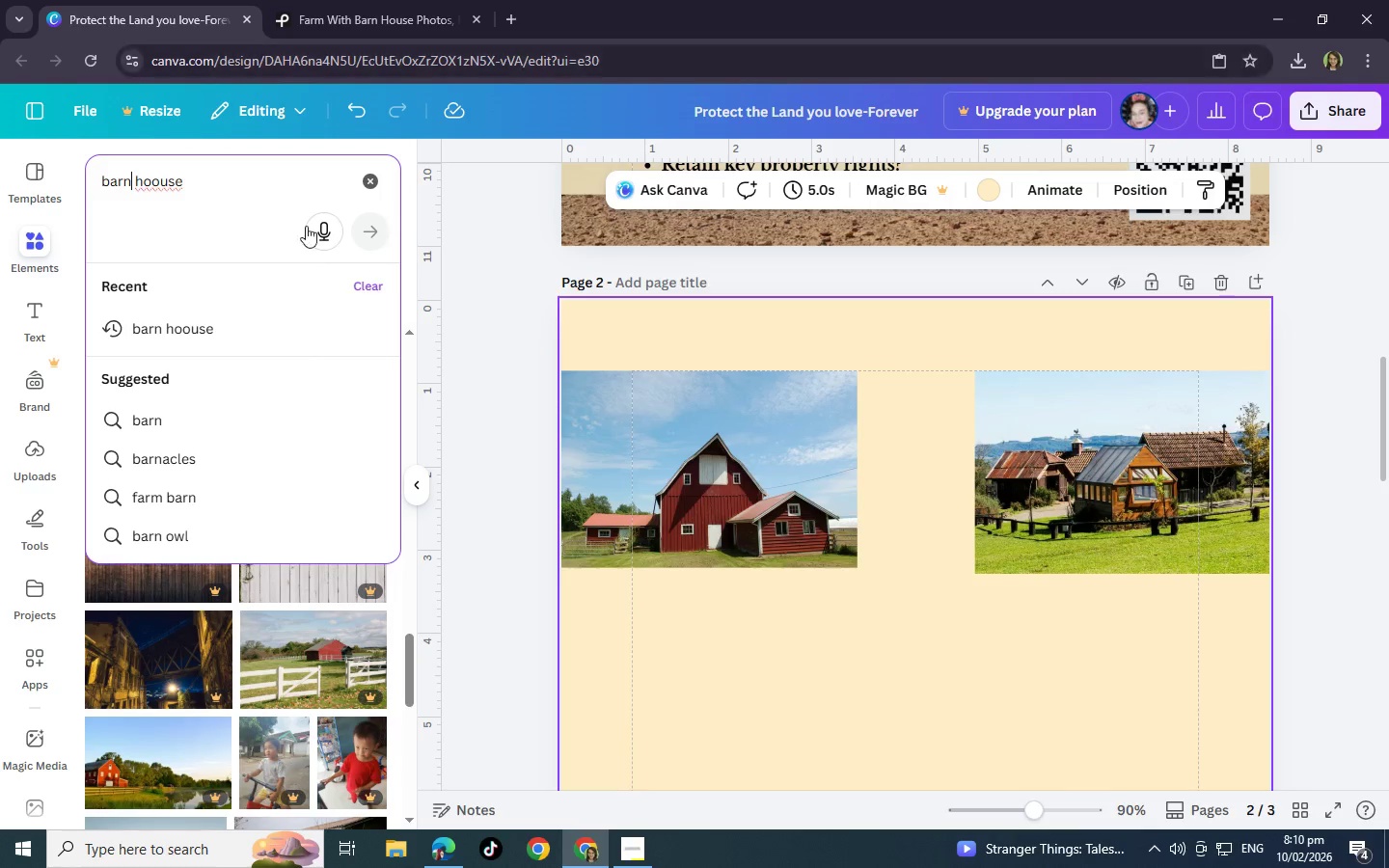 
left_click([214, 188])
 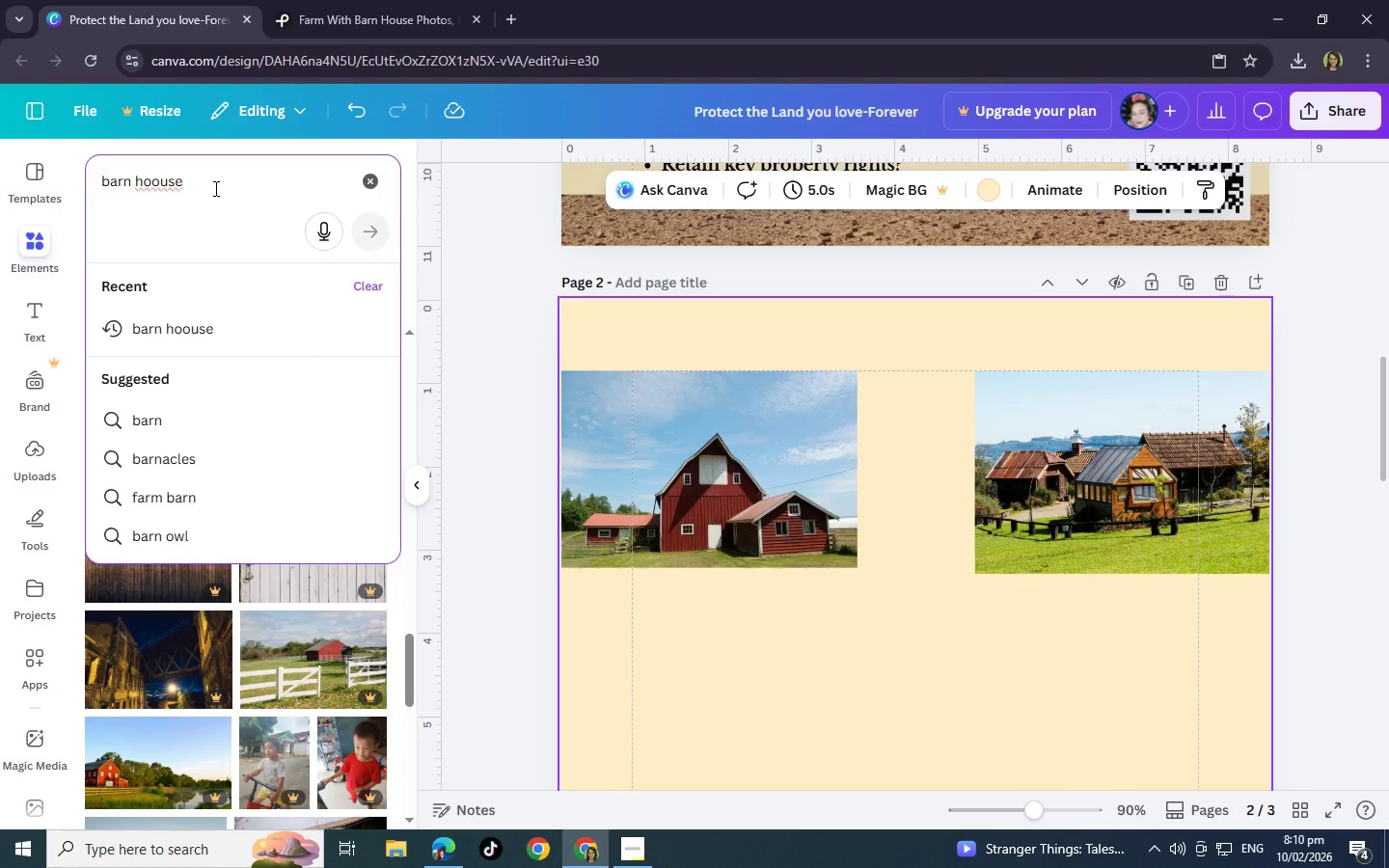 
key(Backspace)
type(TRee)
 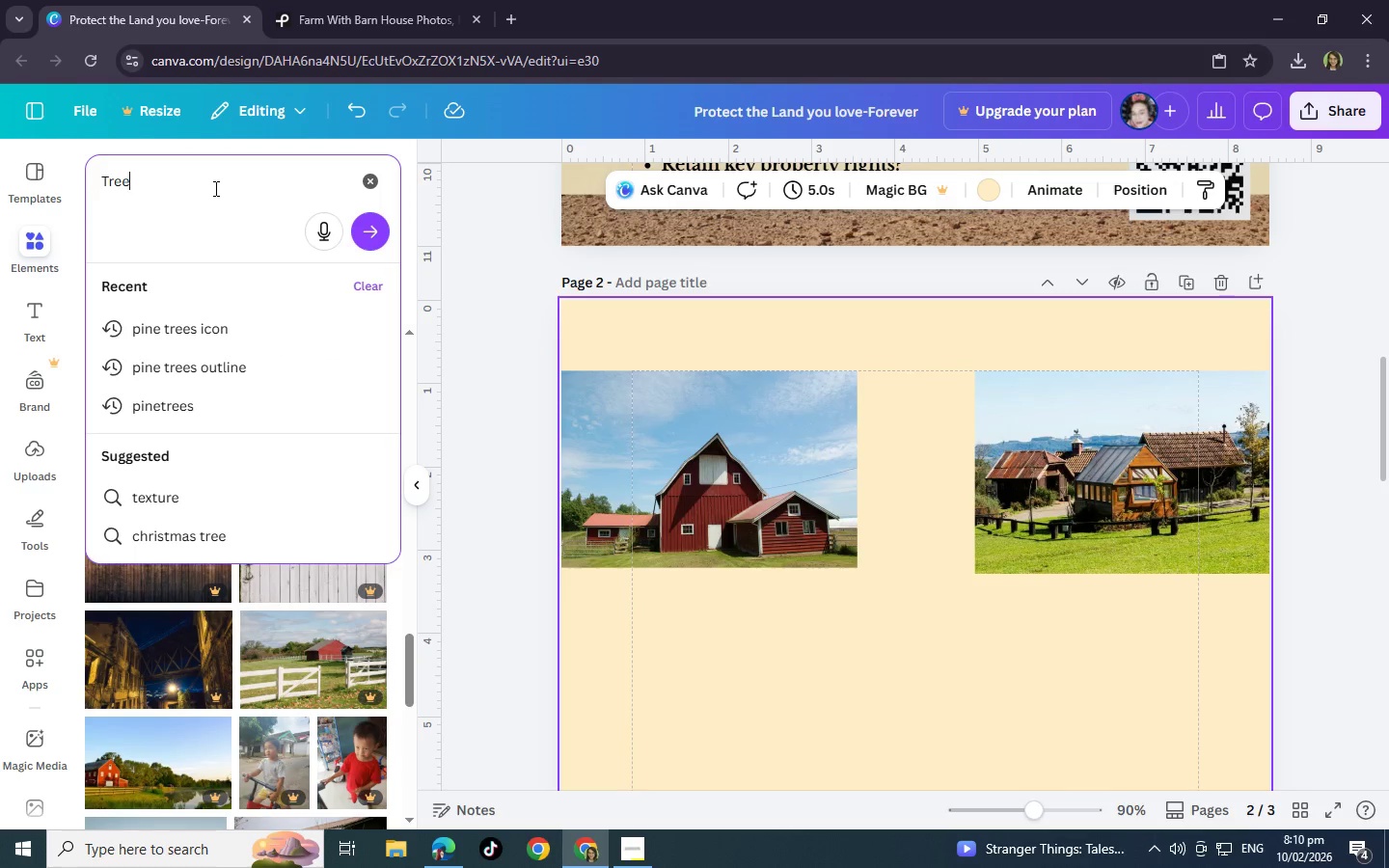 
type( in the farm)
 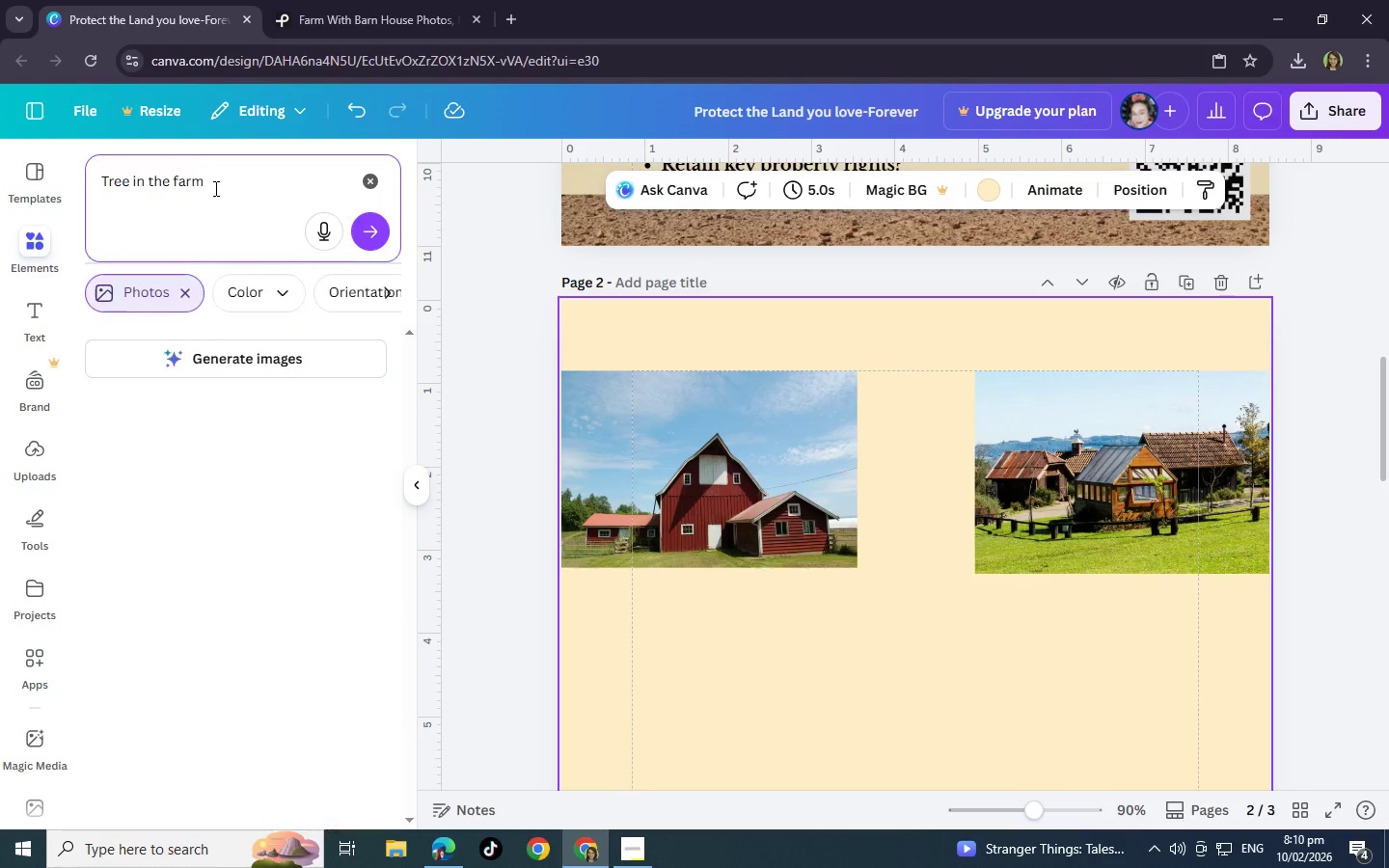 
key(Enter)
 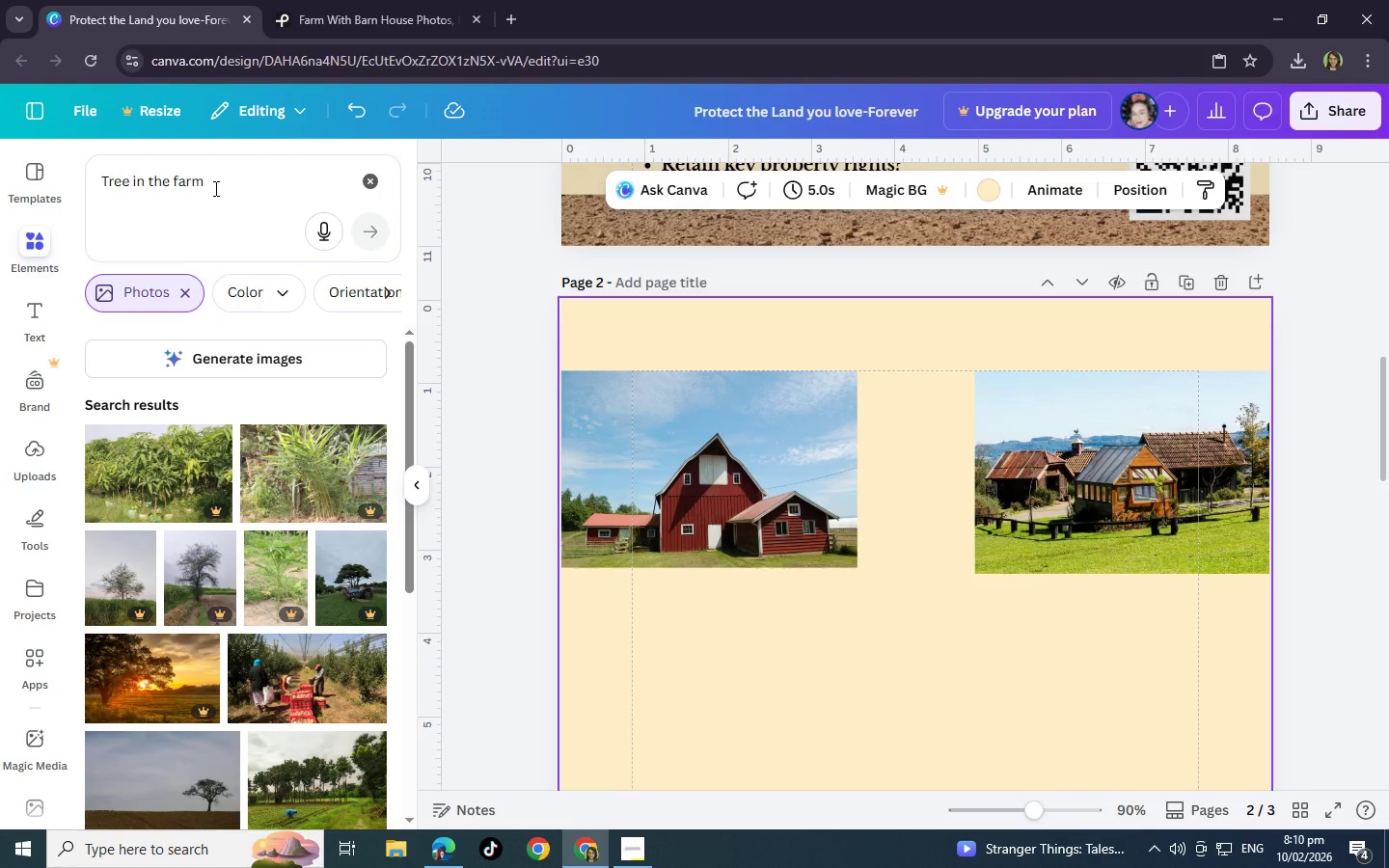 
scroll: coordinate [211, 538], scroll_direction: down, amount: 12.0
 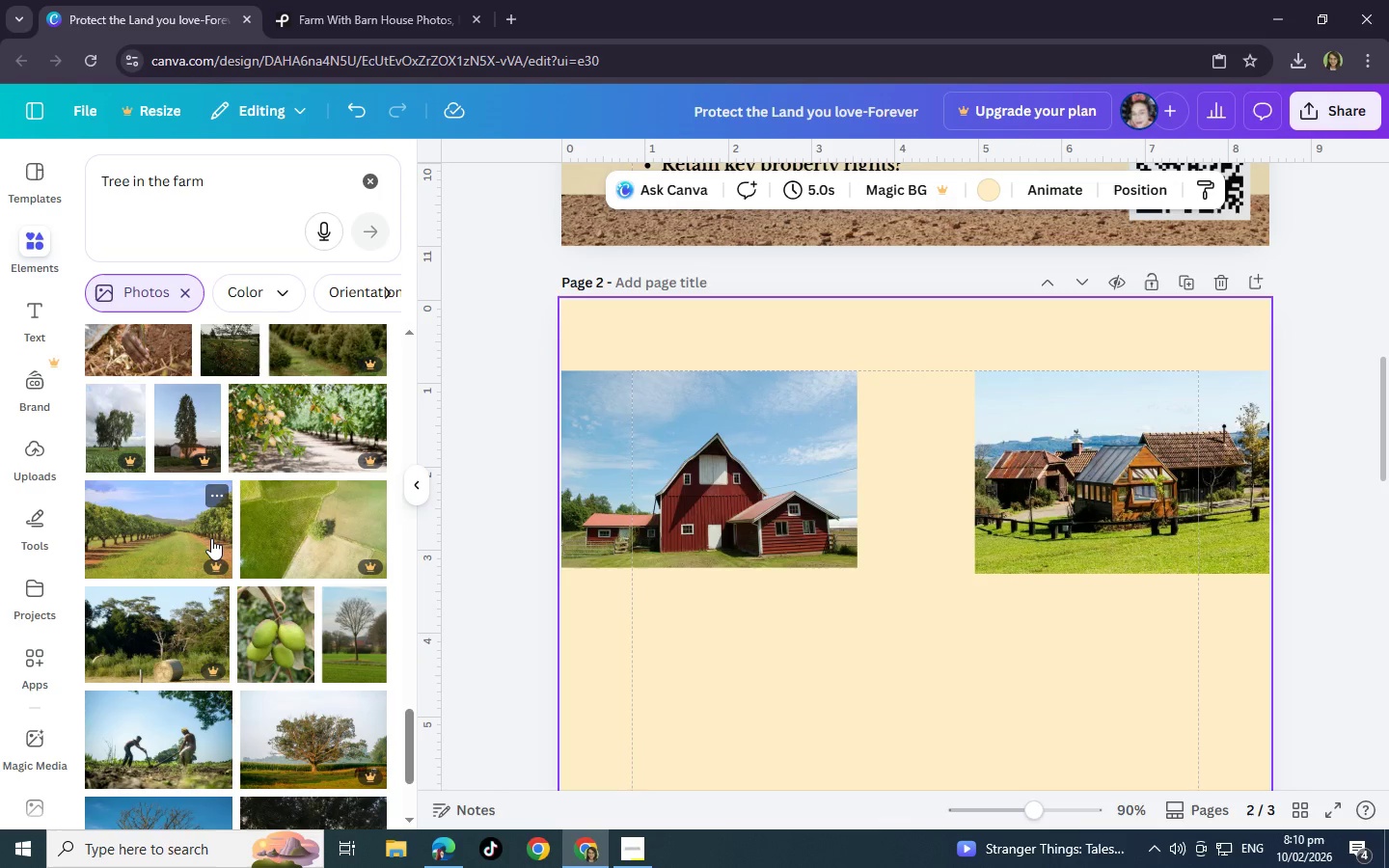 
scroll: coordinate [211, 526], scroll_direction: down, amount: 13.0
 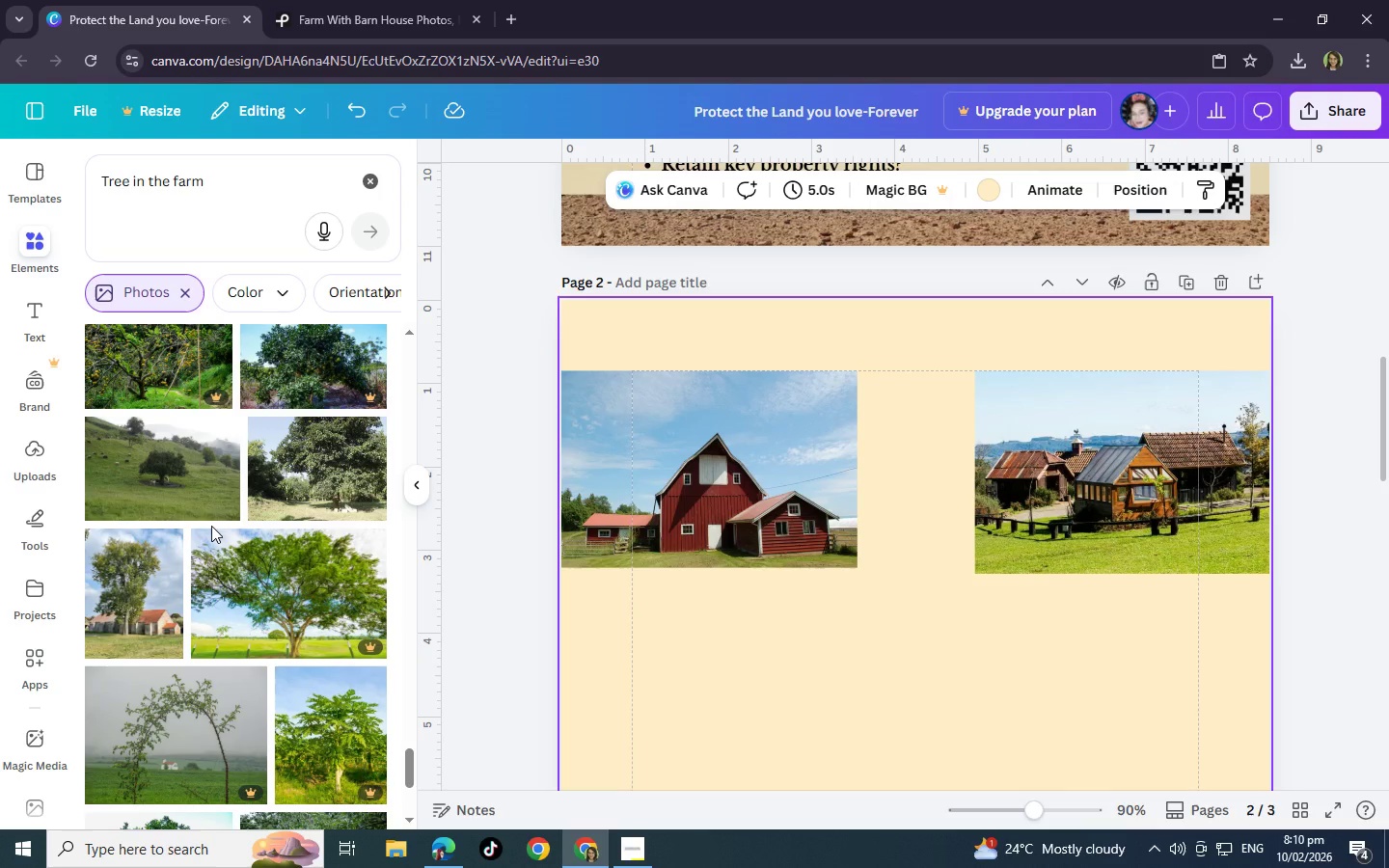 
scroll: coordinate [211, 526], scroll_direction: down, amount: 17.0
 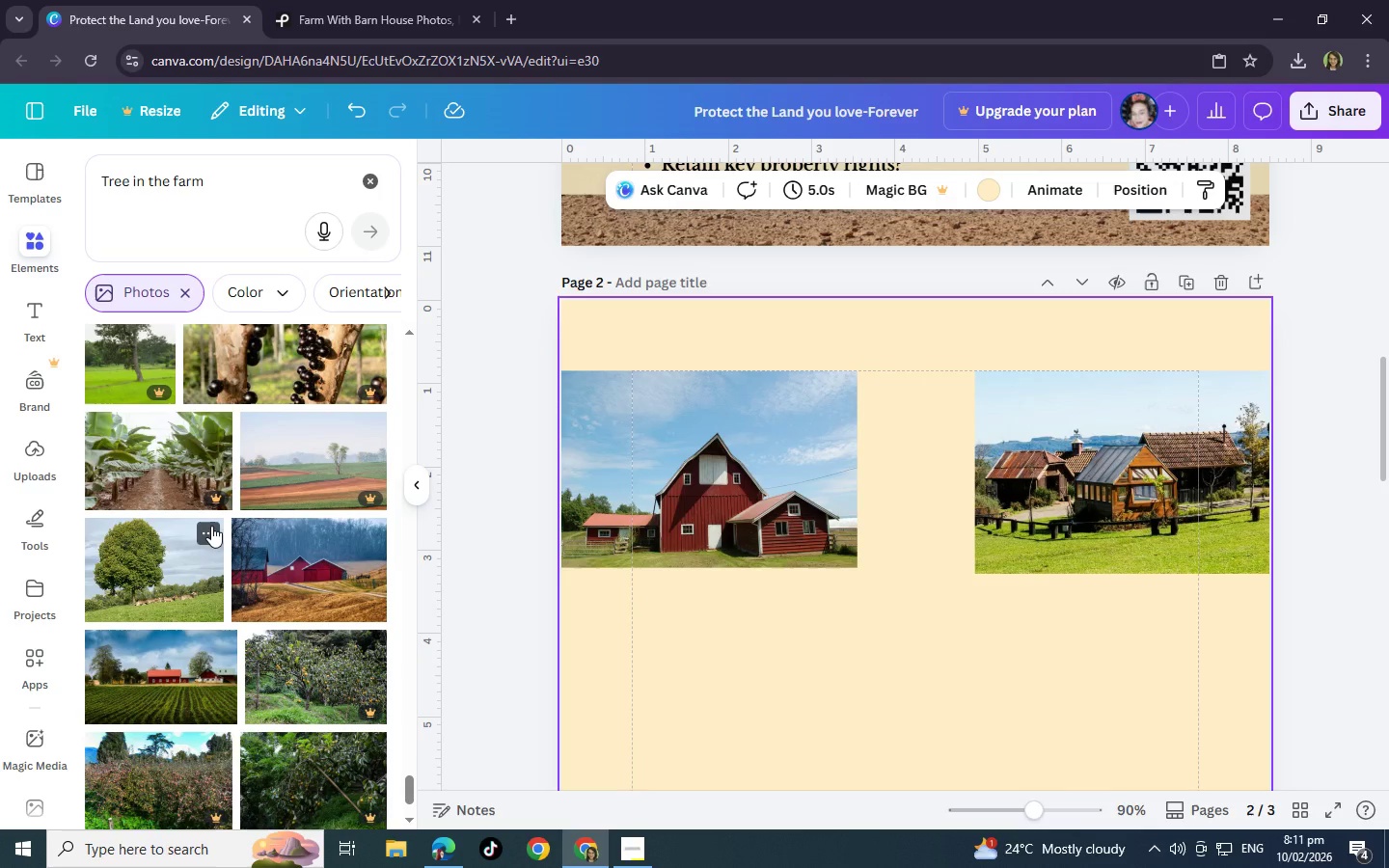 
scroll: coordinate [211, 526], scroll_direction: down, amount: 1.0
 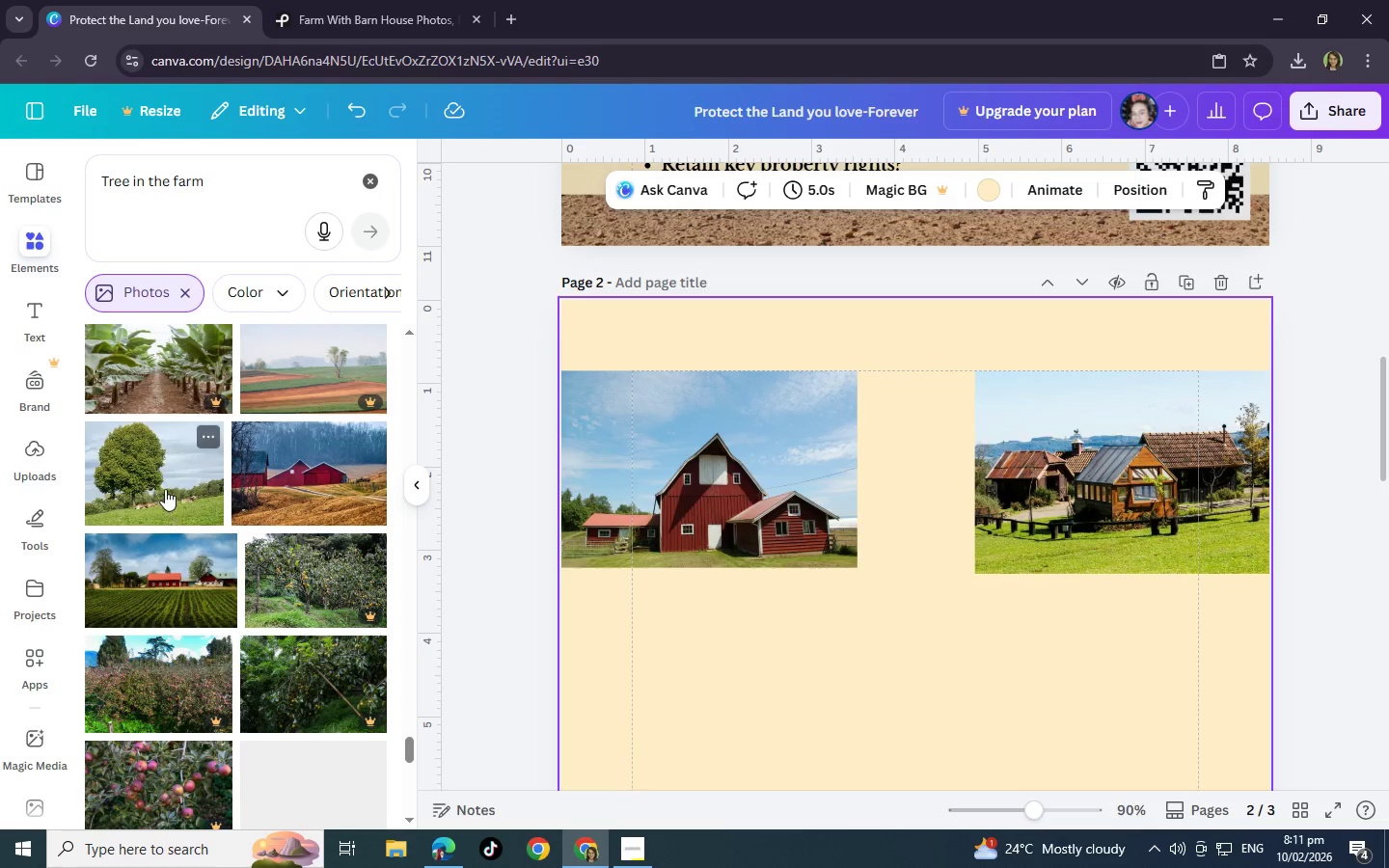 
left_click([165, 487])
 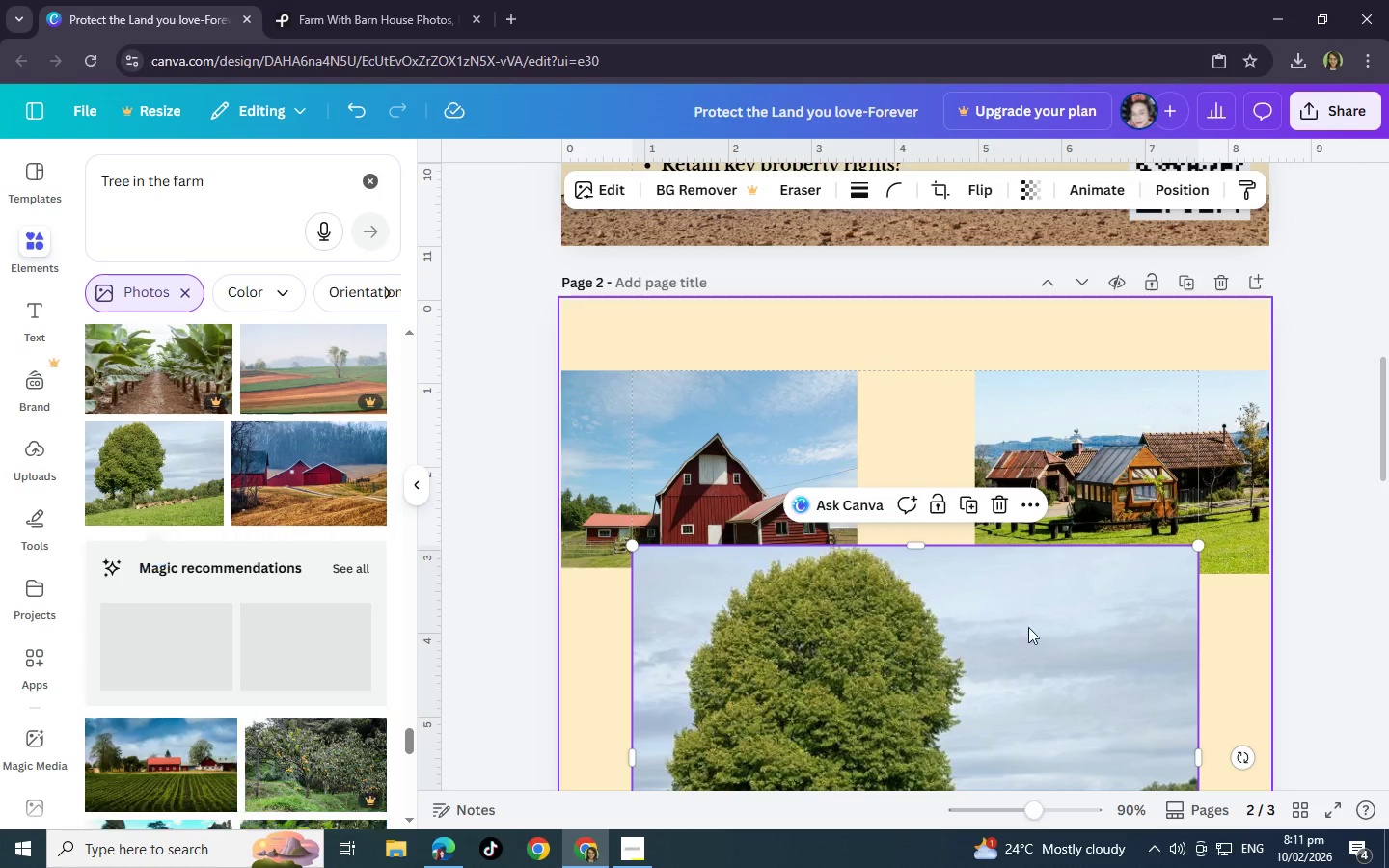 
left_click_drag(start_coordinate=[1010, 663], to_coordinate=[1021, 494])
 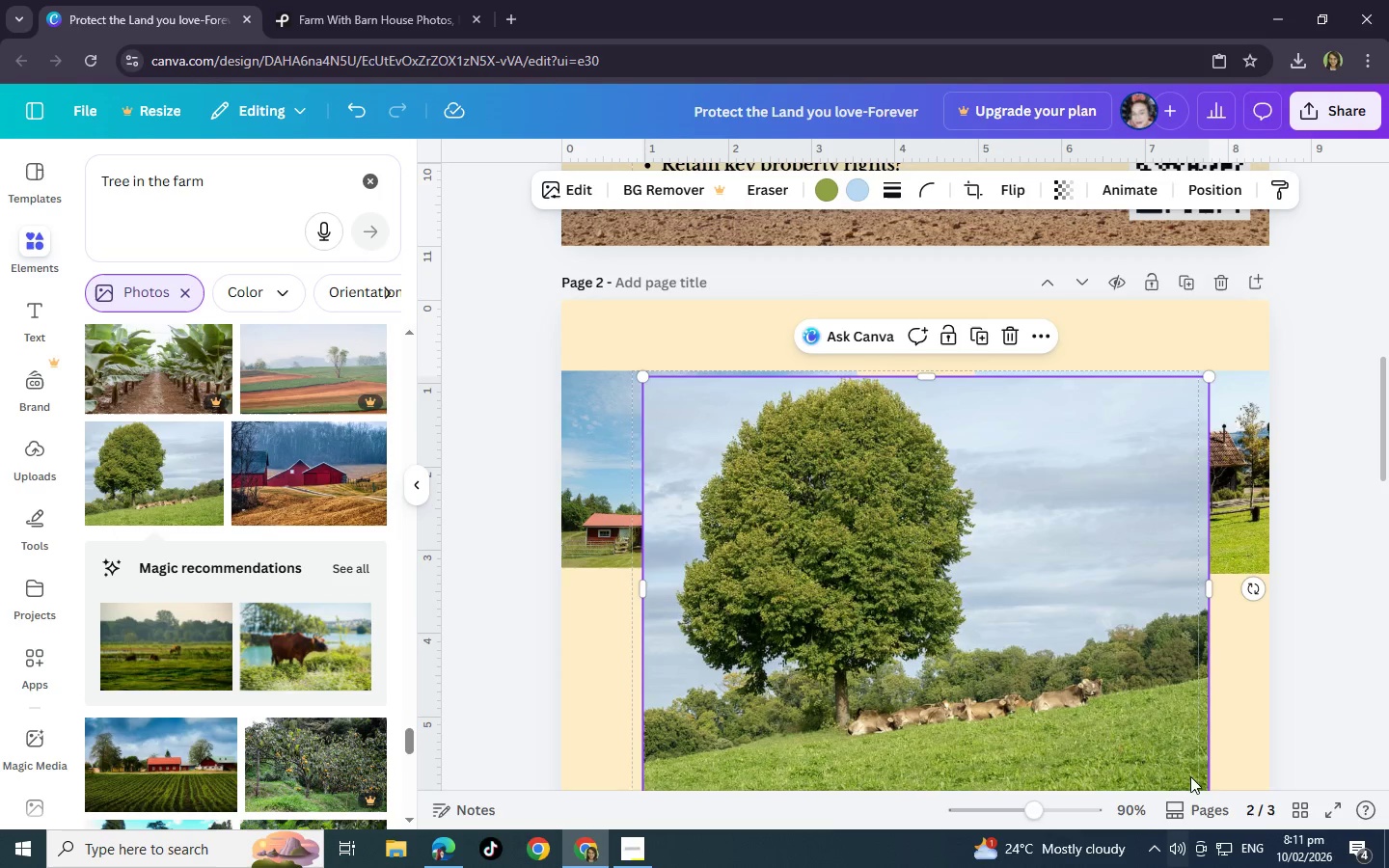 
left_click([1165, 699])
 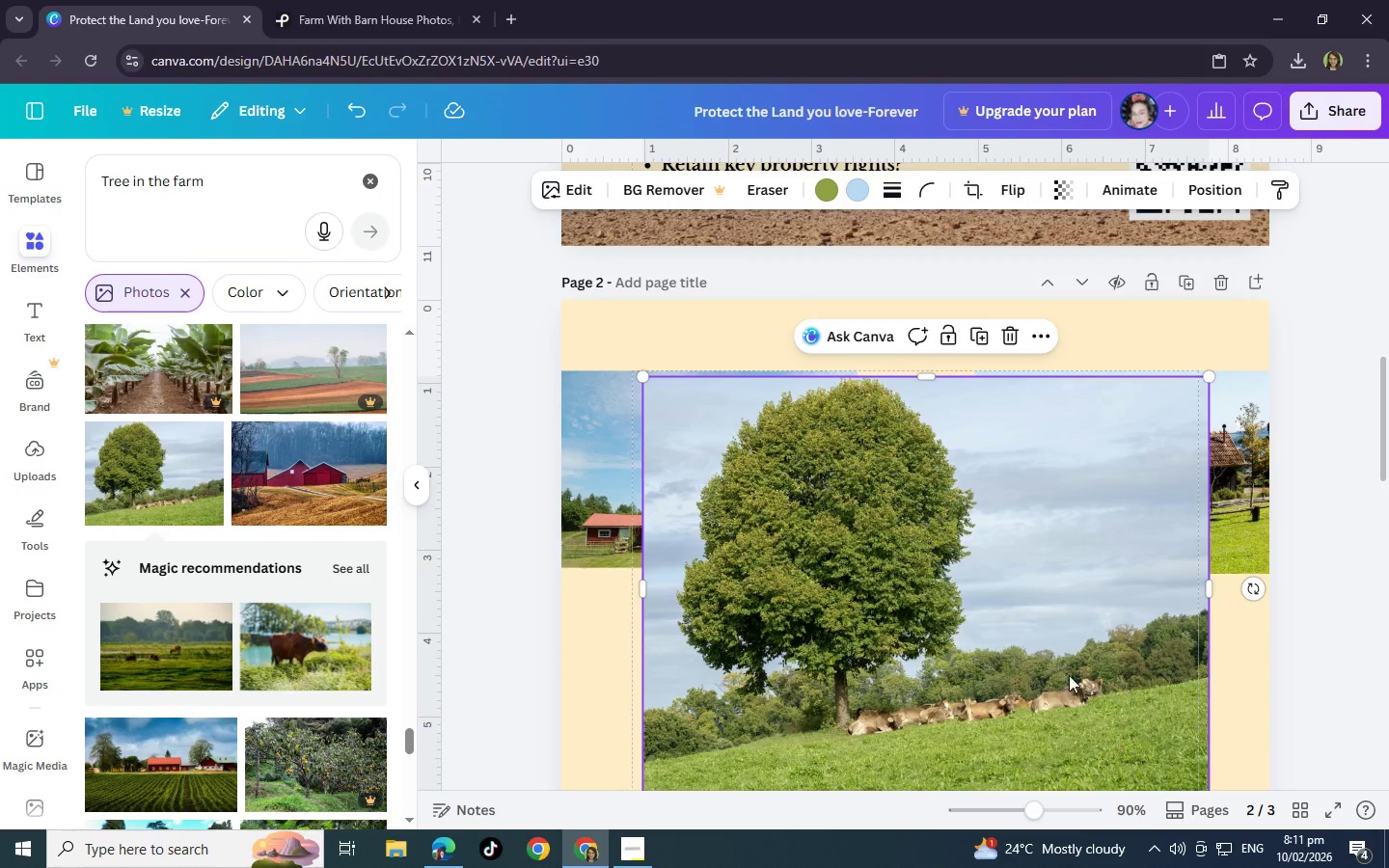 
left_click_drag(start_coordinate=[1069, 675], to_coordinate=[1063, 560])
 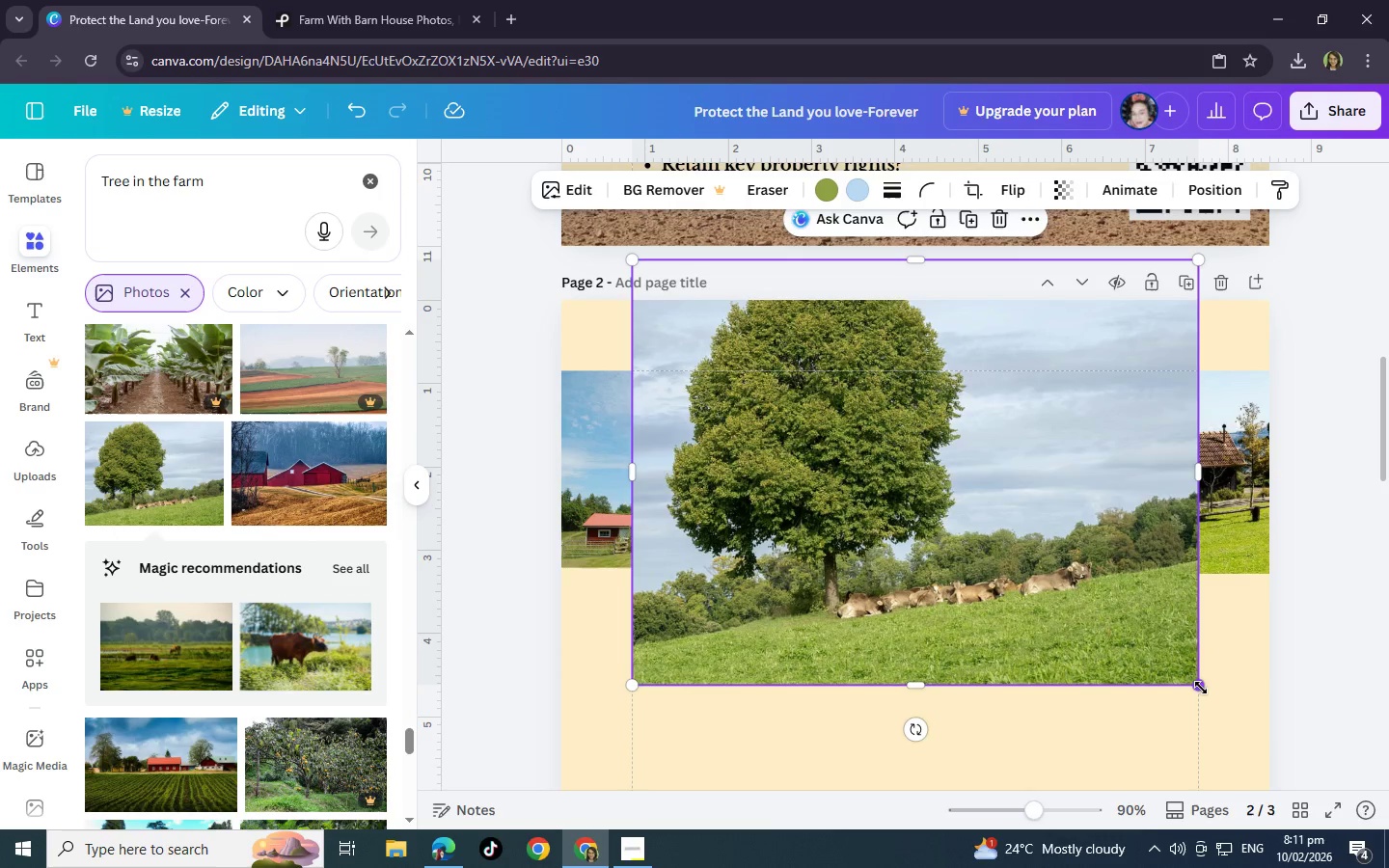 
left_click_drag(start_coordinate=[1201, 688], to_coordinate=[990, 509])
 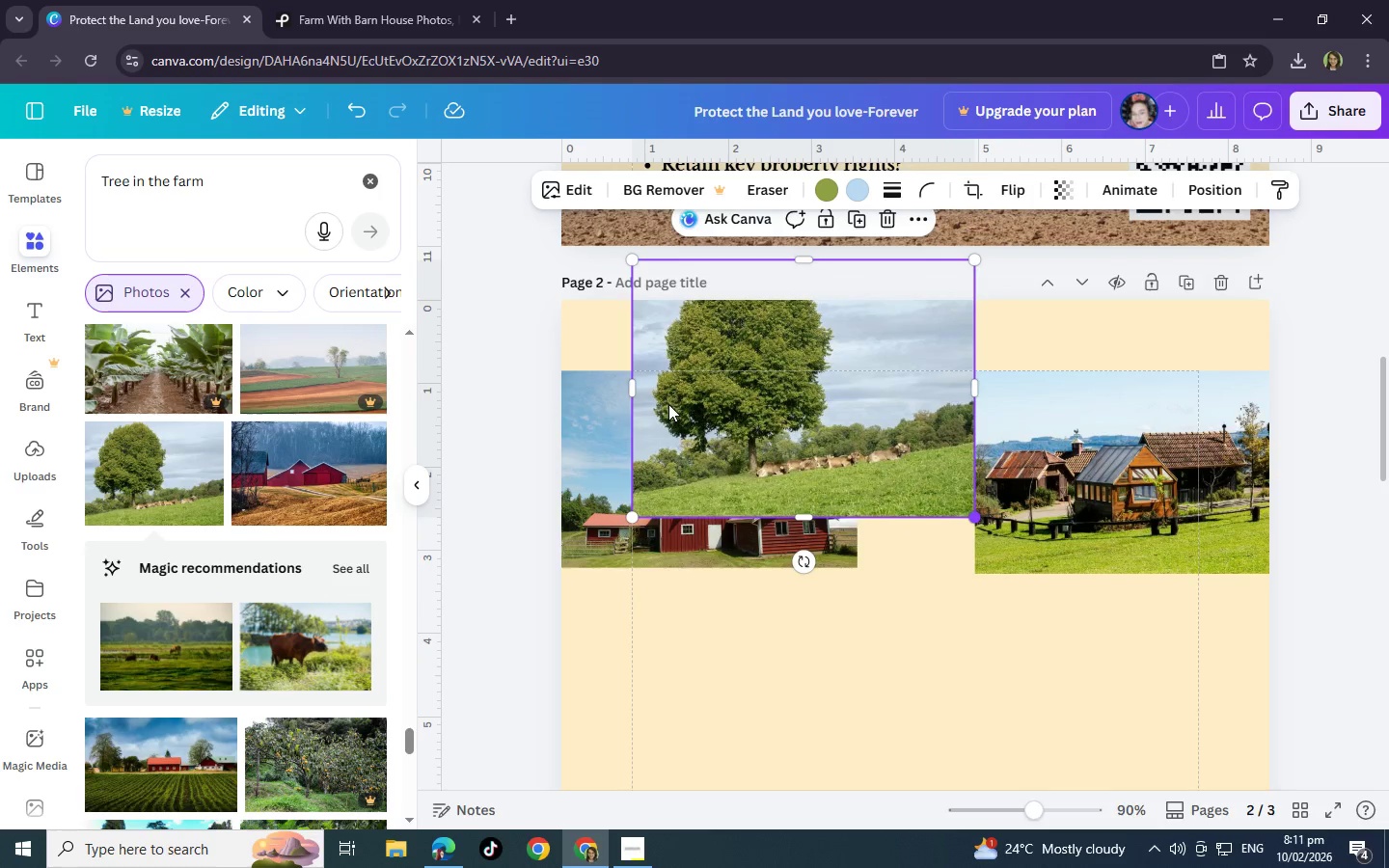 
left_click_drag(start_coordinate=[668, 404], to_coordinate=[806, 515])
 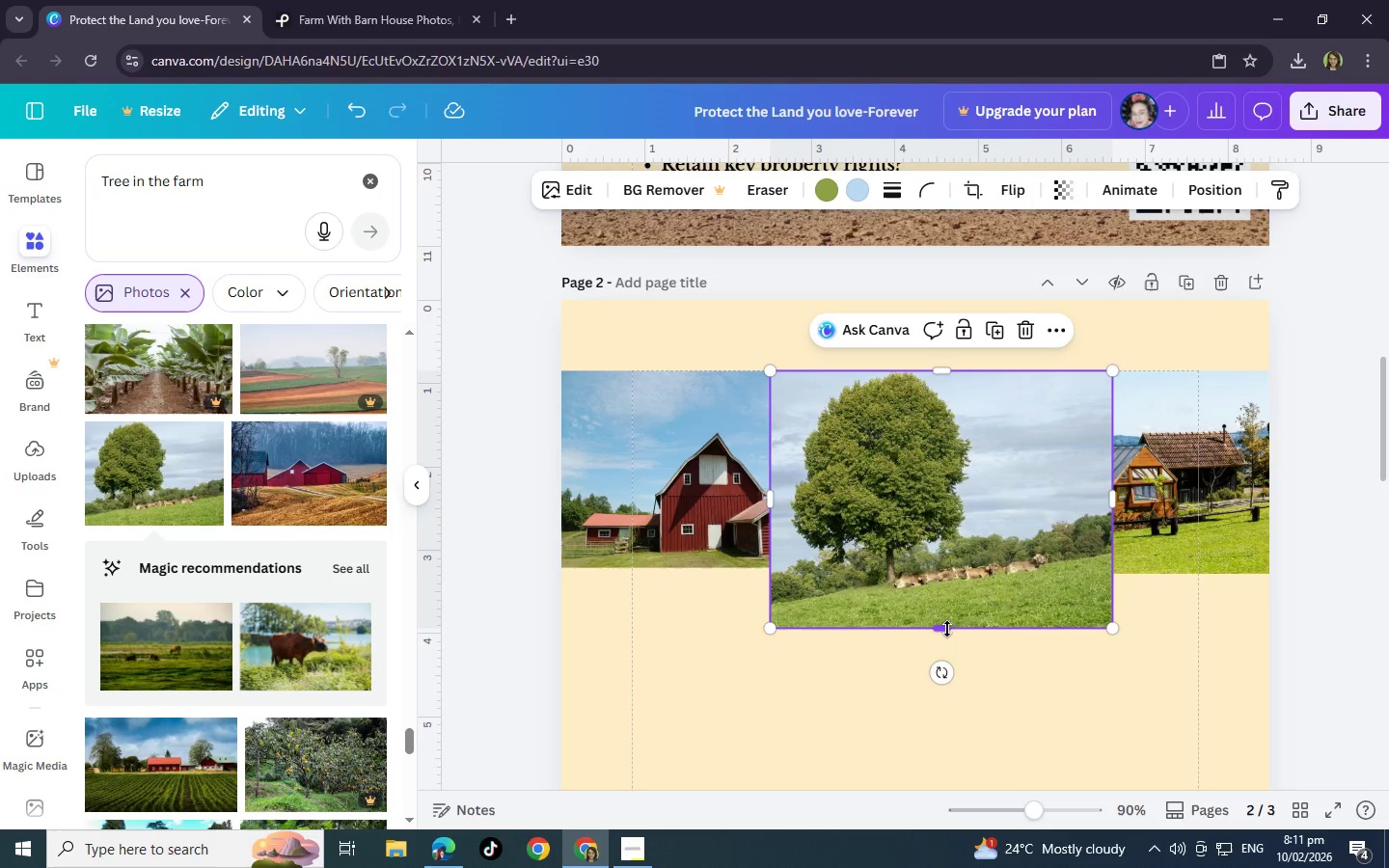 
left_click_drag(start_coordinate=[945, 629], to_coordinate=[938, 577])
 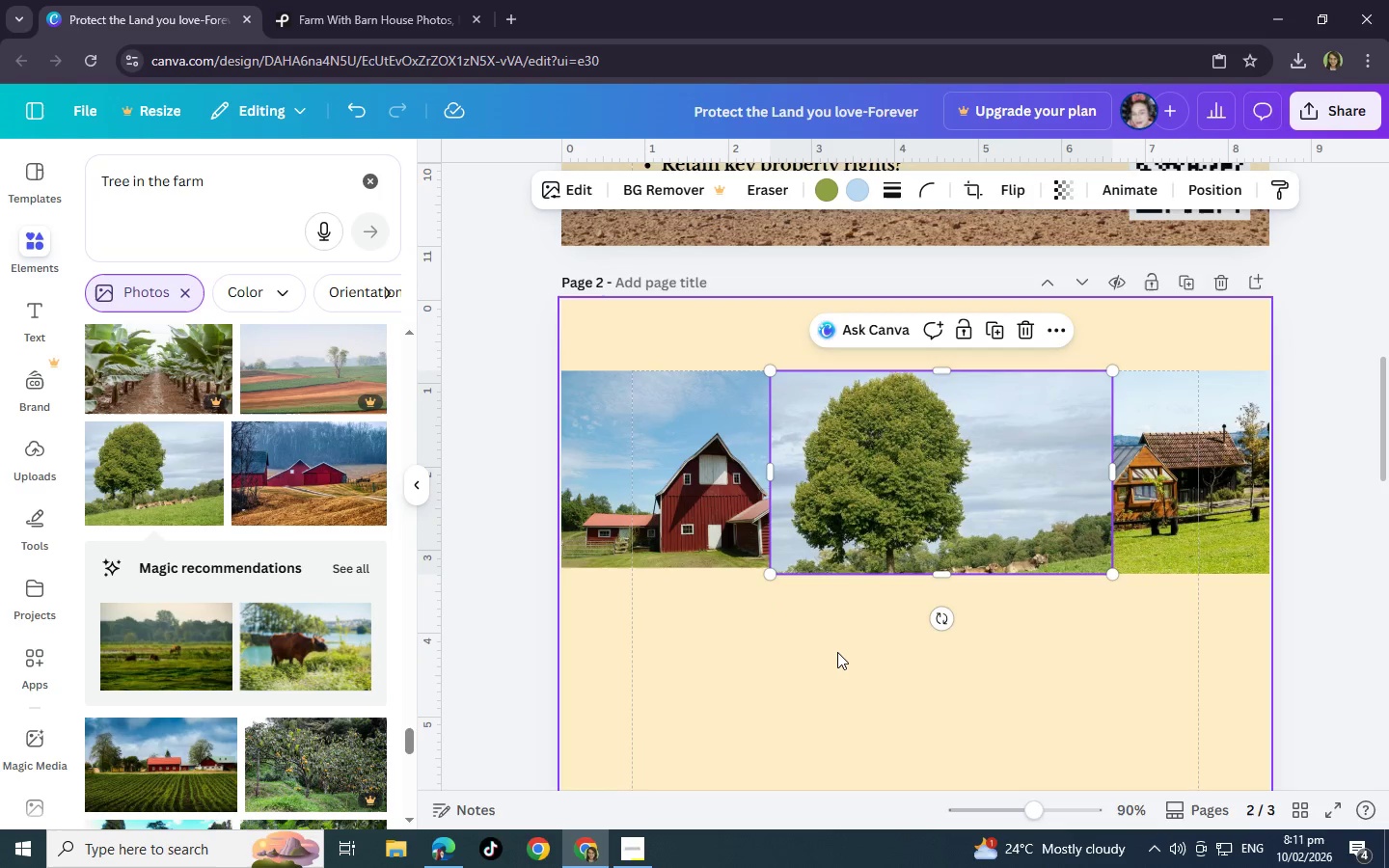 
left_click([837, 652])
 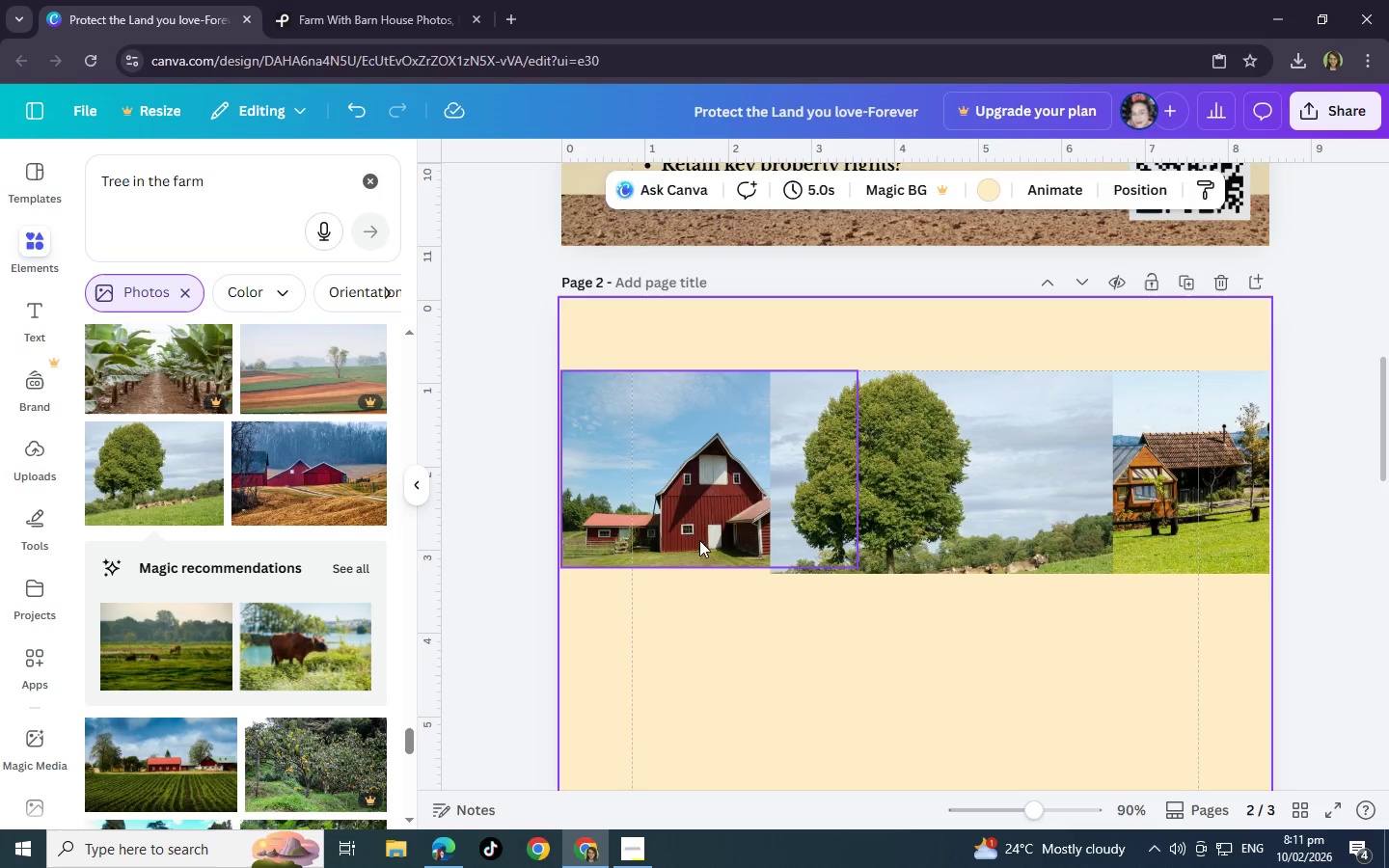 
left_click([670, 504])
 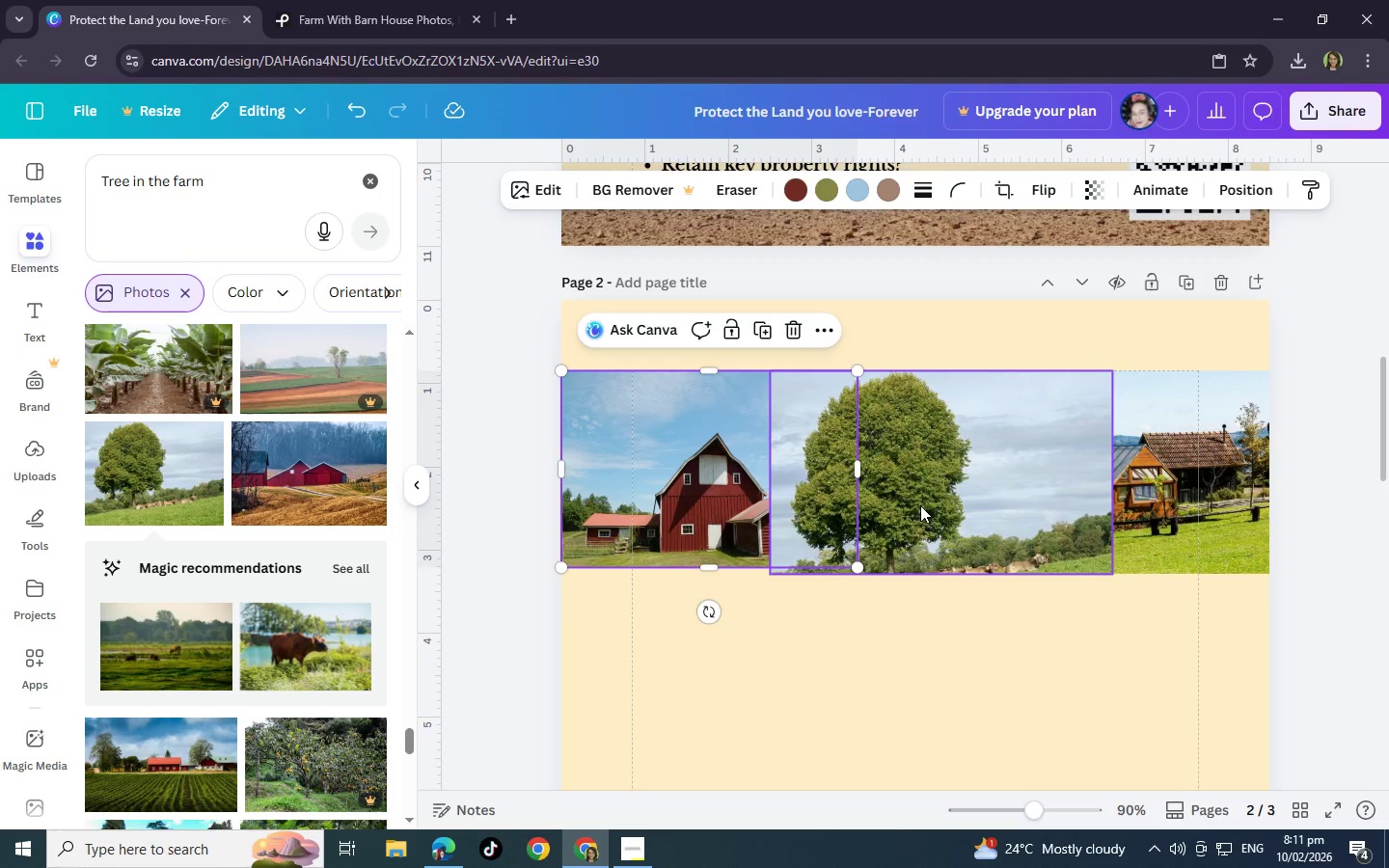 
left_click_drag(start_coordinate=[920, 505], to_coordinate=[1103, 591])
 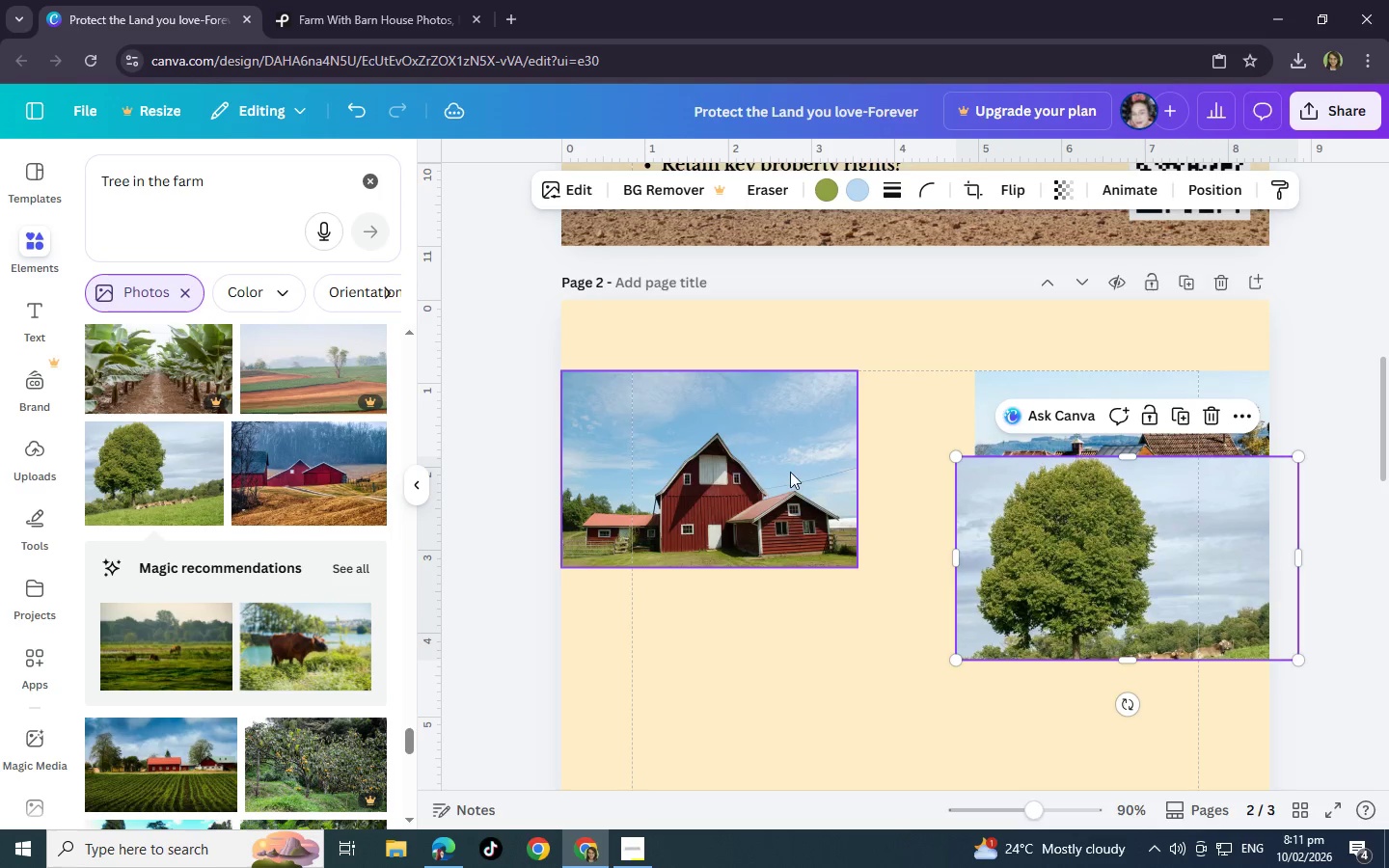 
left_click([790, 472])
 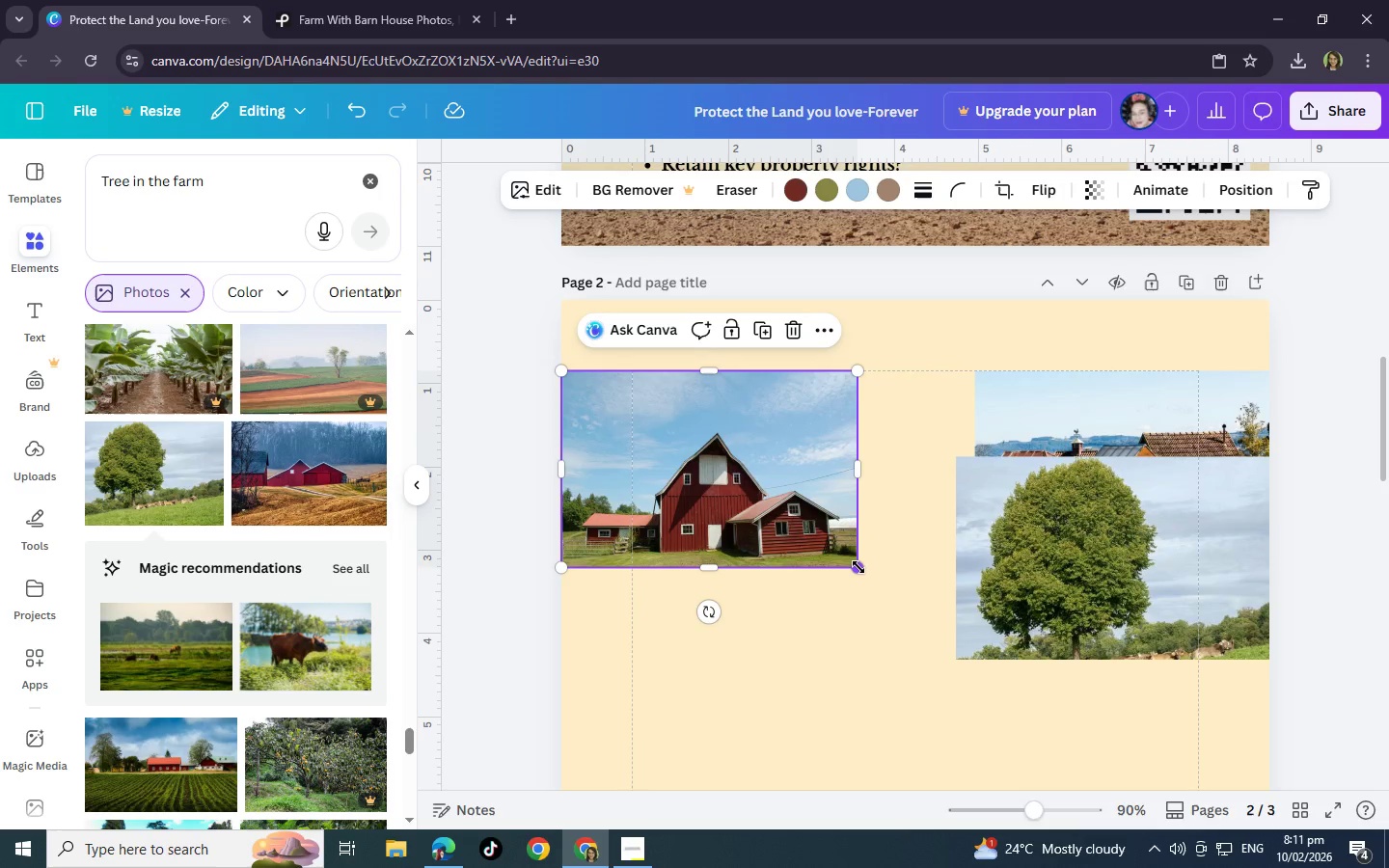 
left_click_drag(start_coordinate=[858, 567], to_coordinate=[826, 545])
 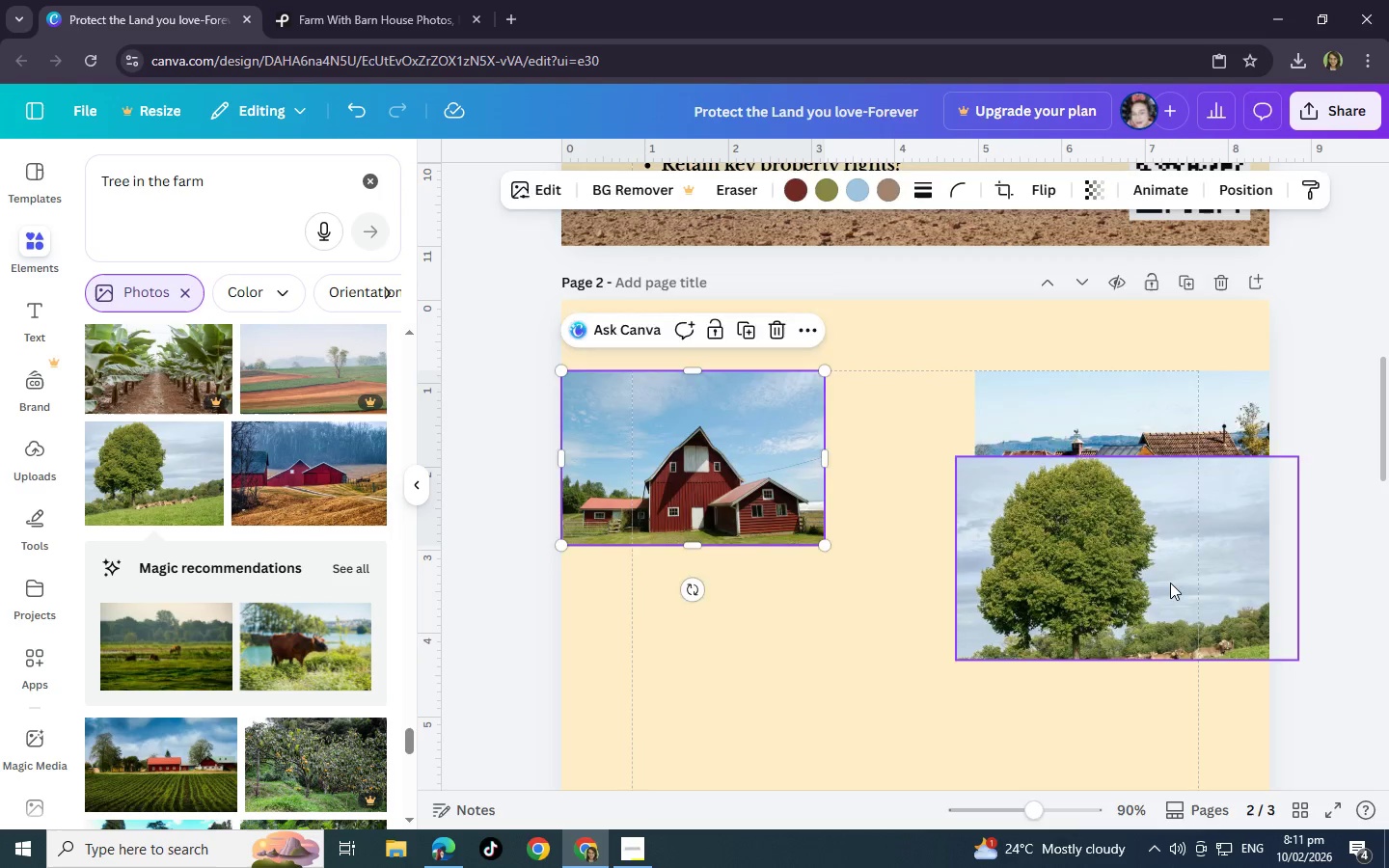 
left_click_drag(start_coordinate=[1171, 583], to_coordinate=[1012, 494])
 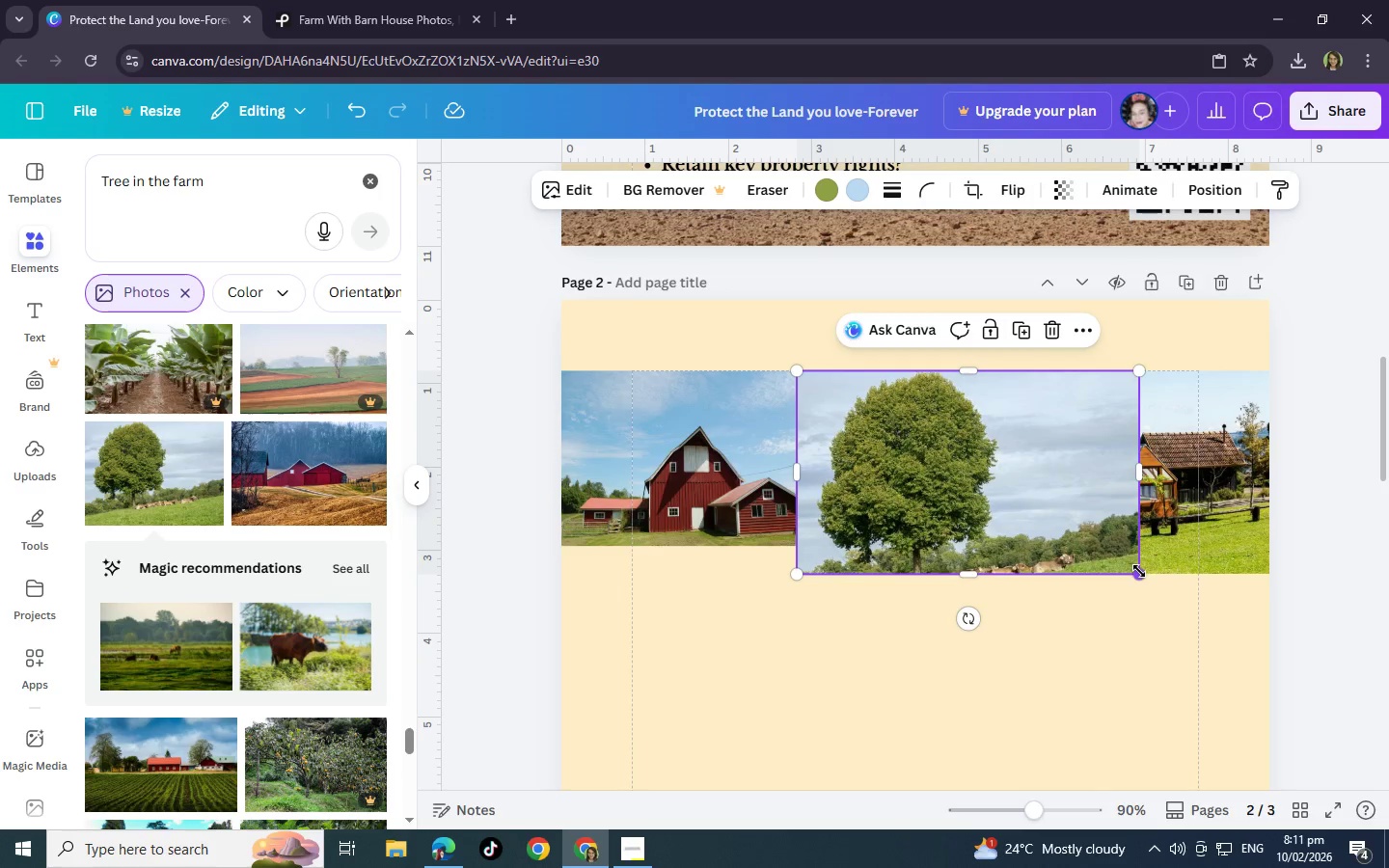 
left_click_drag(start_coordinate=[1139, 571], to_coordinate=[1066, 615])
 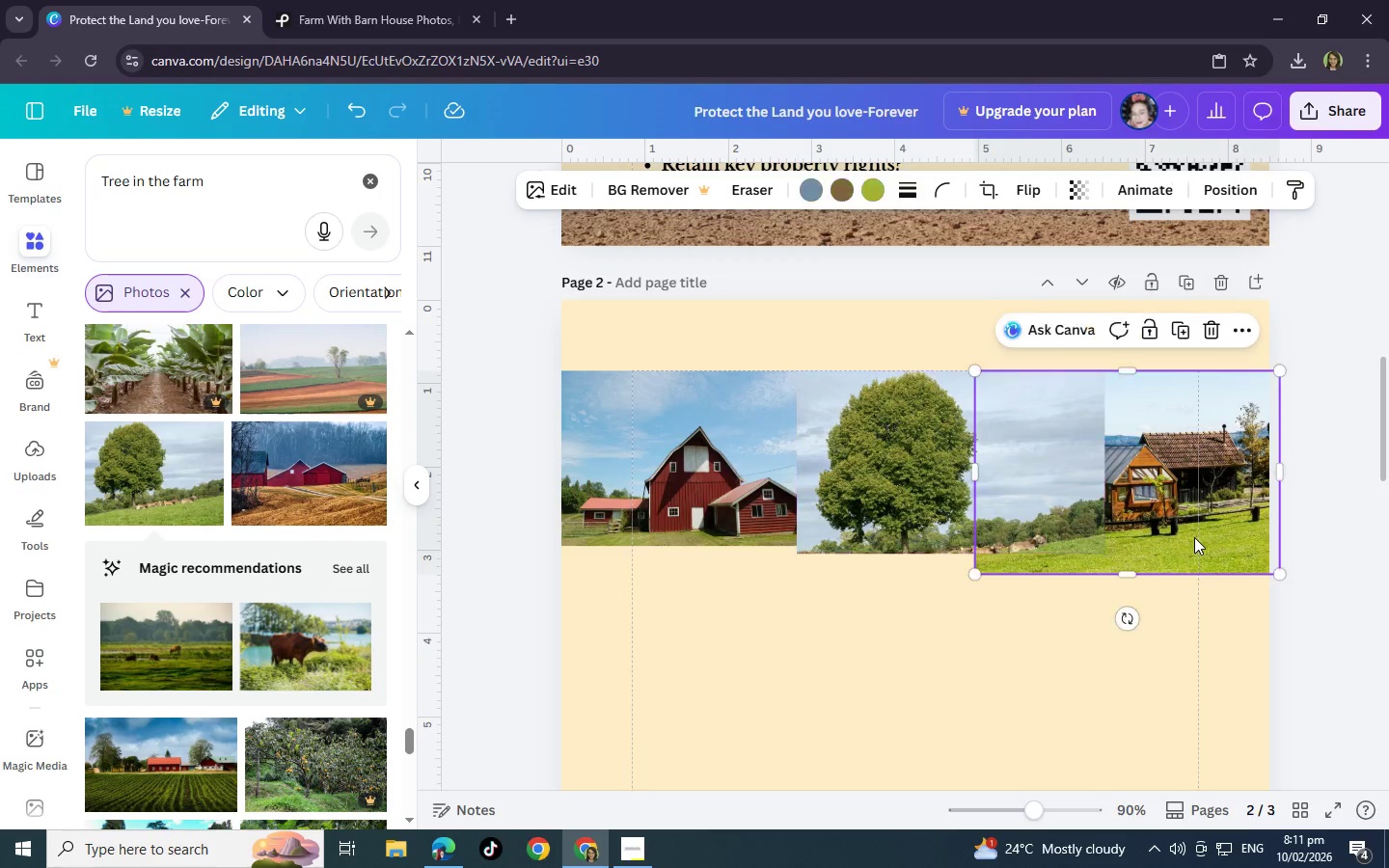 
left_click([1194, 537])
 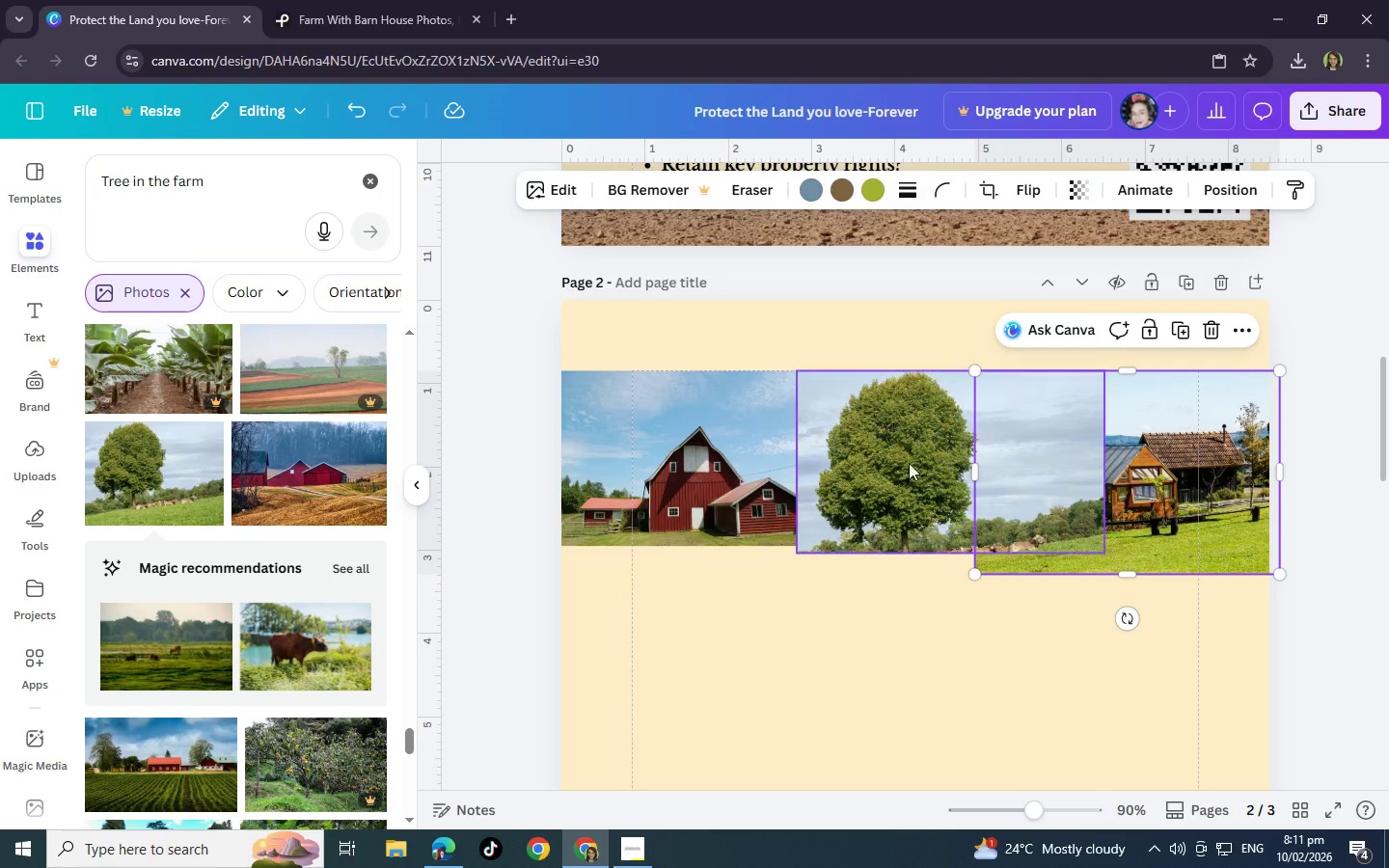 
left_click_drag(start_coordinate=[906, 463], to_coordinate=[818, 708])
 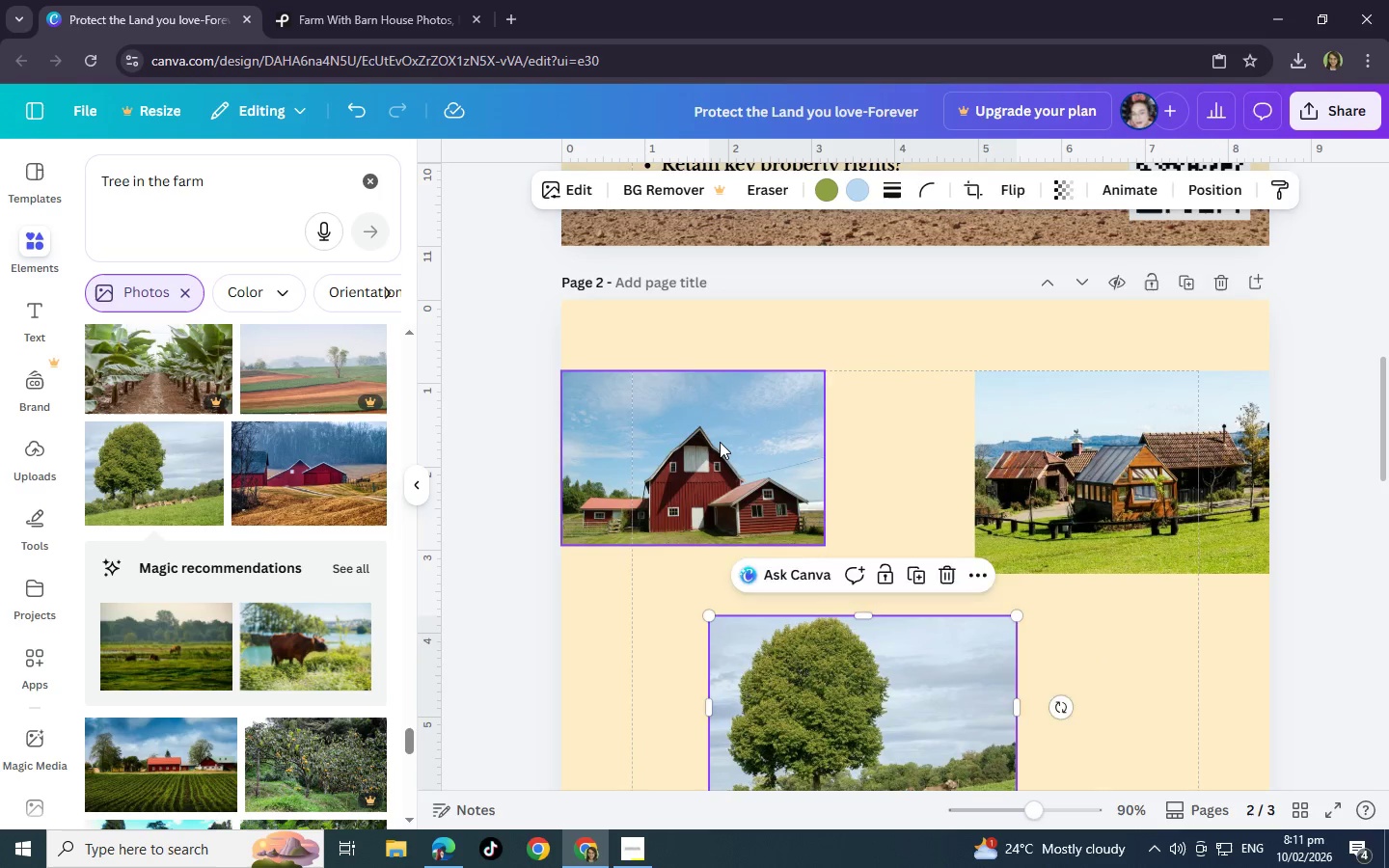 
left_click([720, 442])
 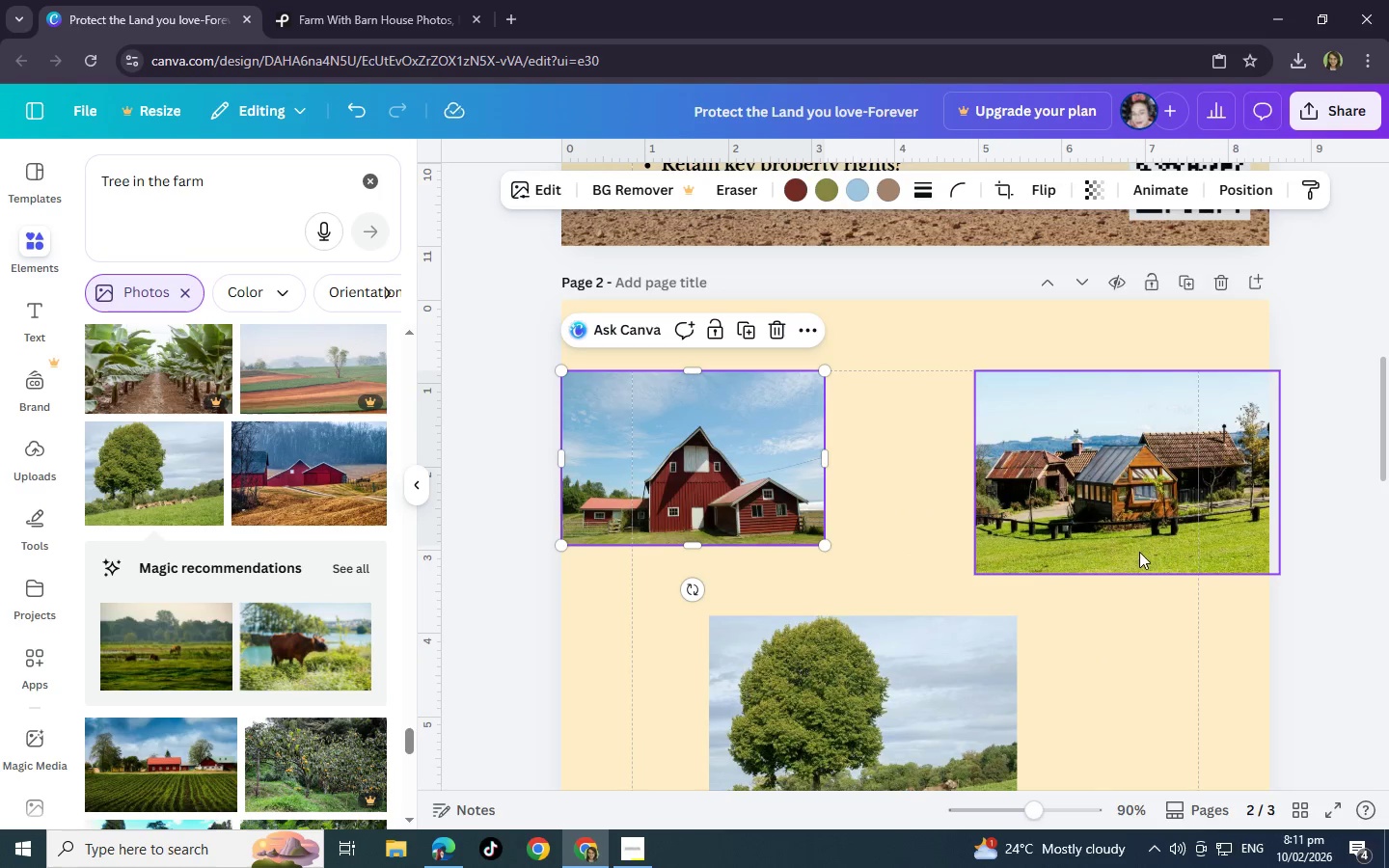 
left_click([1140, 554])
 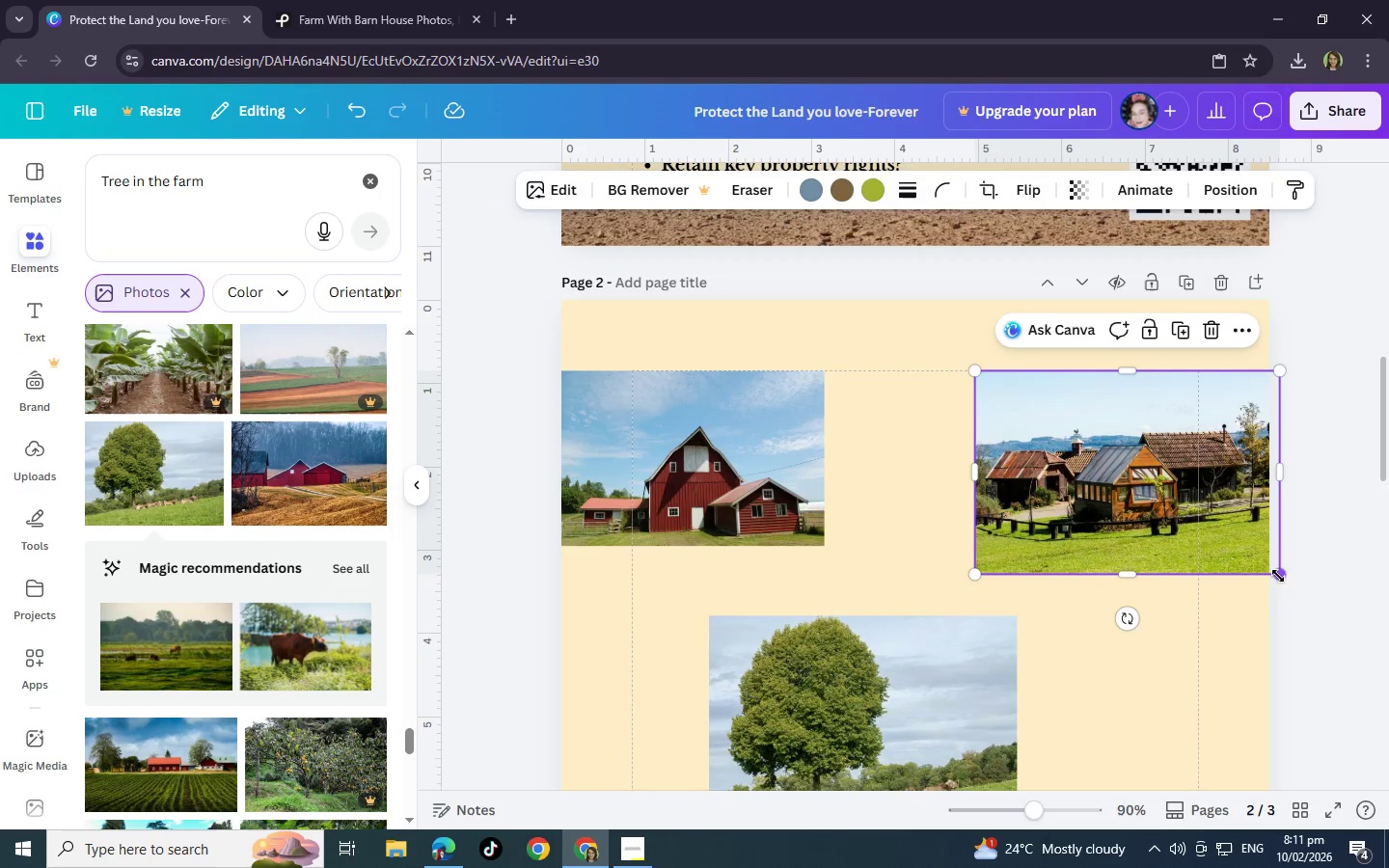 
left_click_drag(start_coordinate=[1274, 573], to_coordinate=[1245, 545])
 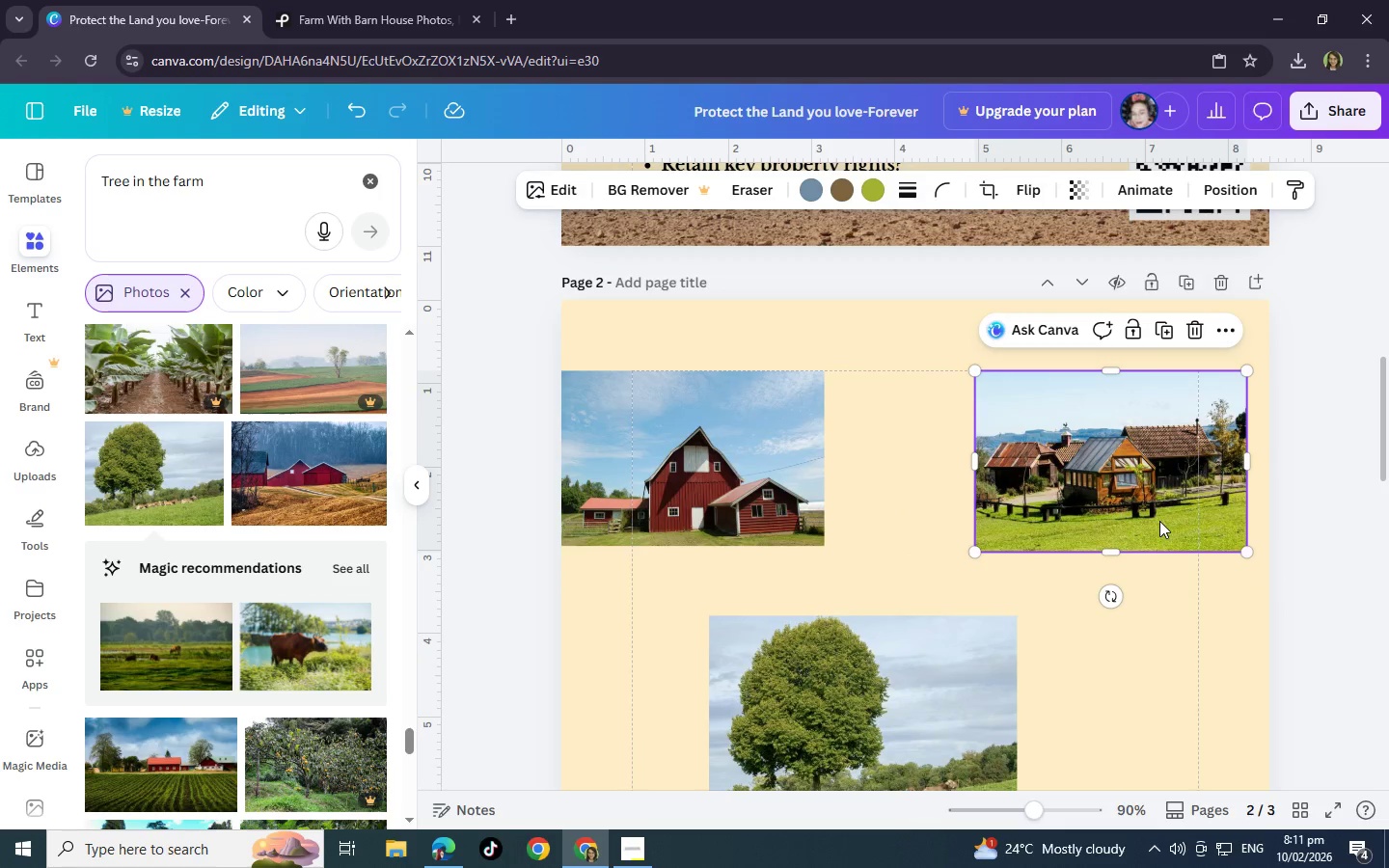 
left_click_drag(start_coordinate=[1159, 521], to_coordinate=[1180, 520])
 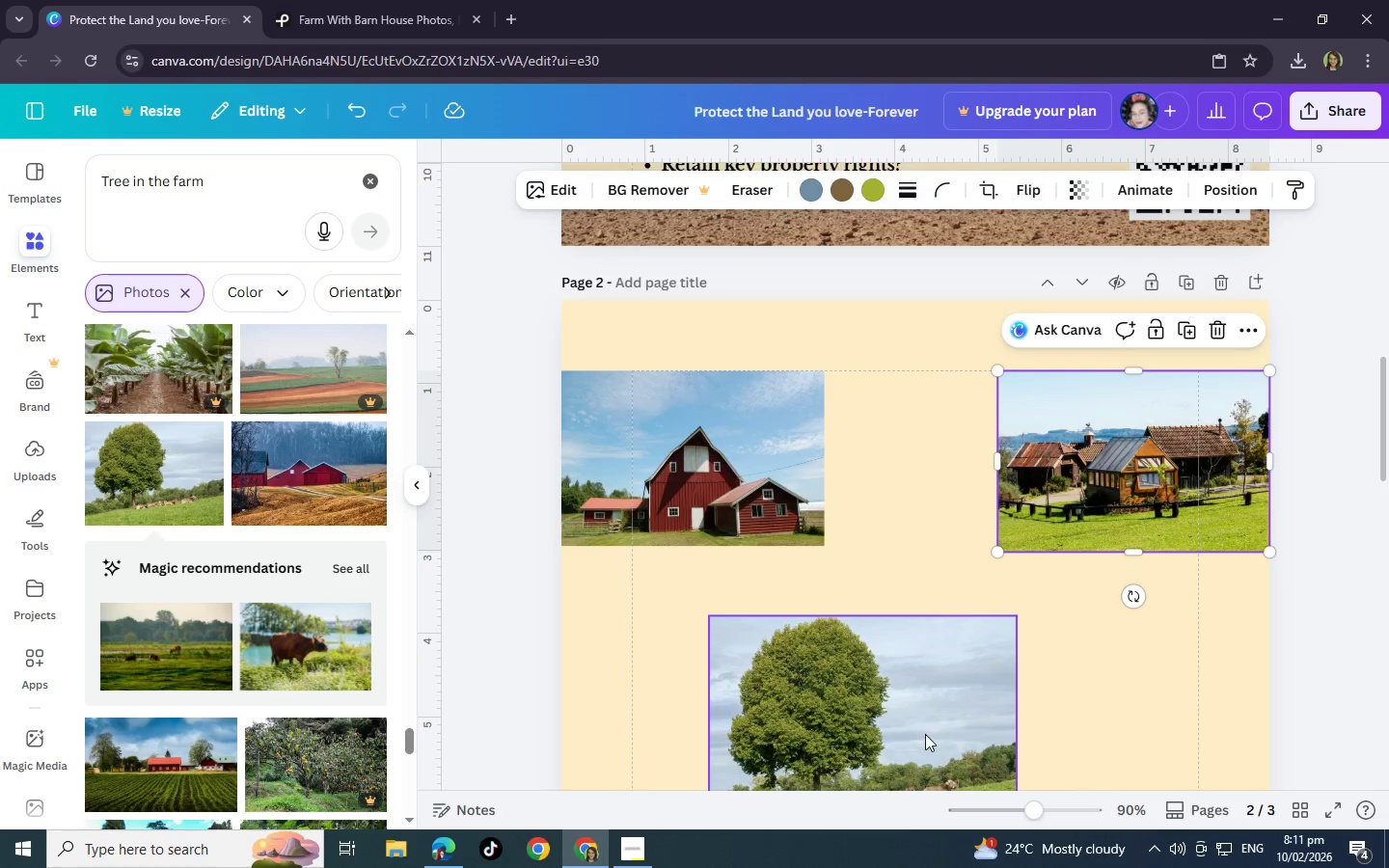 
left_click_drag(start_coordinate=[916, 736], to_coordinate=[955, 493])
 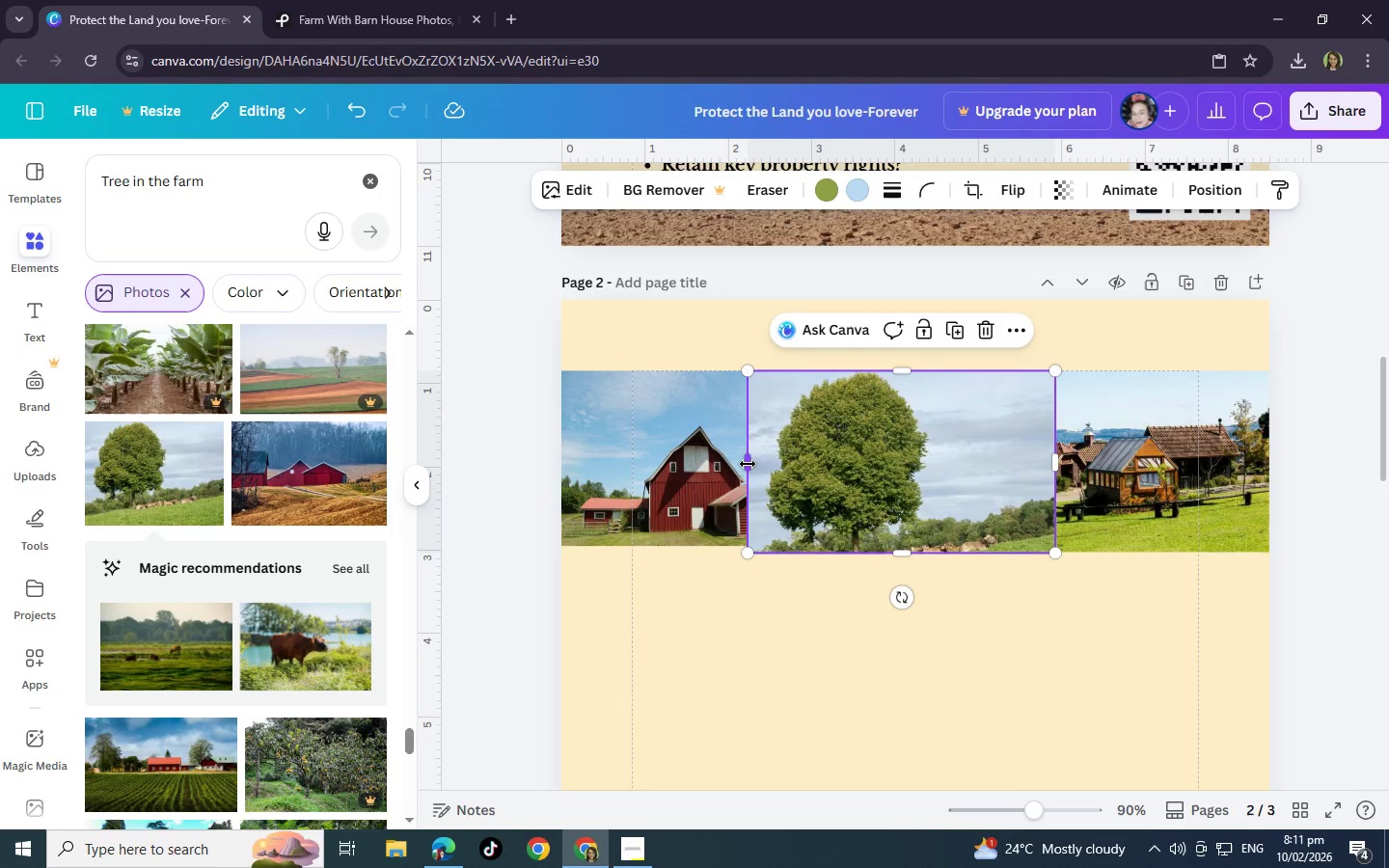 
left_click_drag(start_coordinate=[748, 464], to_coordinate=[778, 461])
 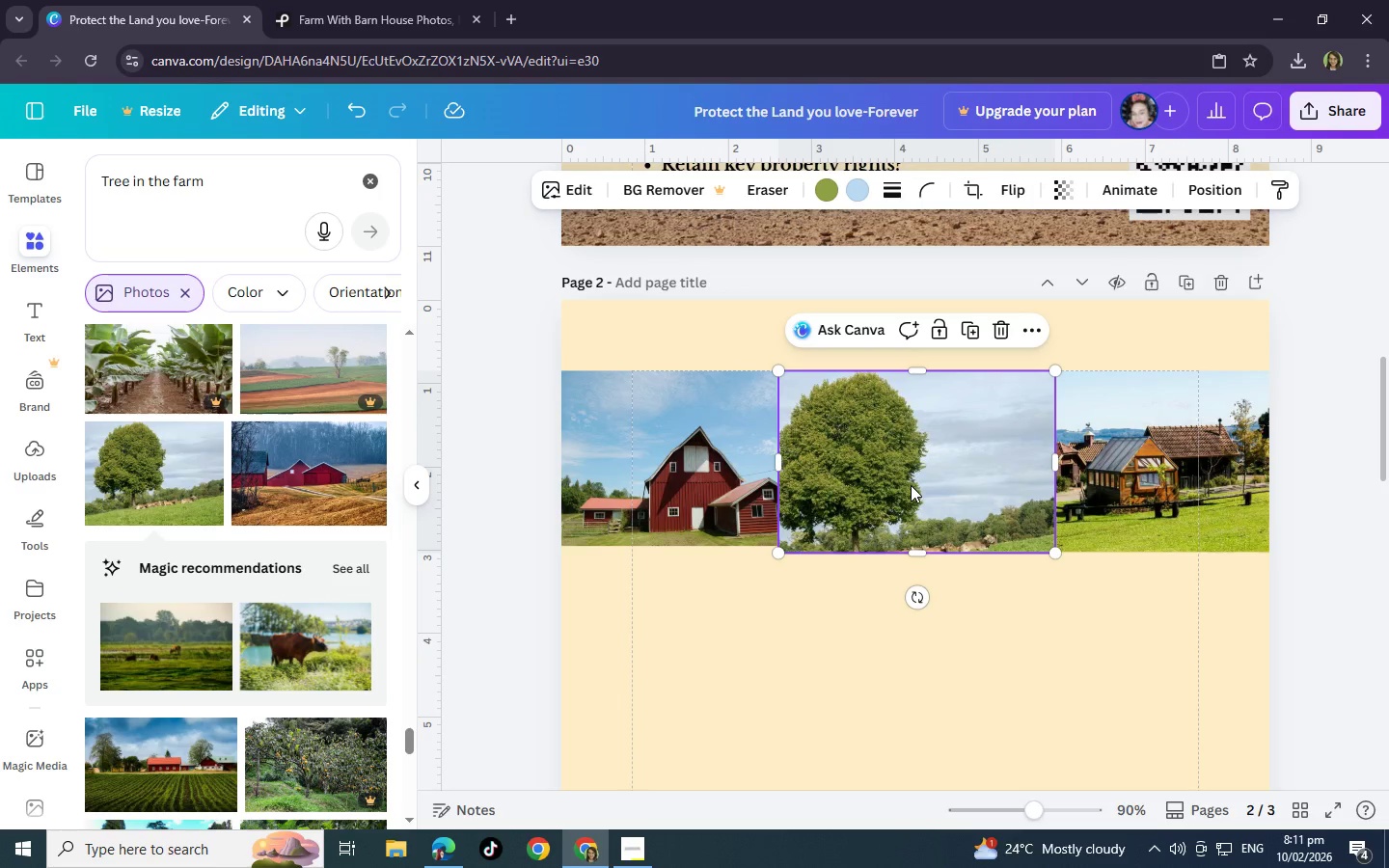 
left_click([911, 485])
 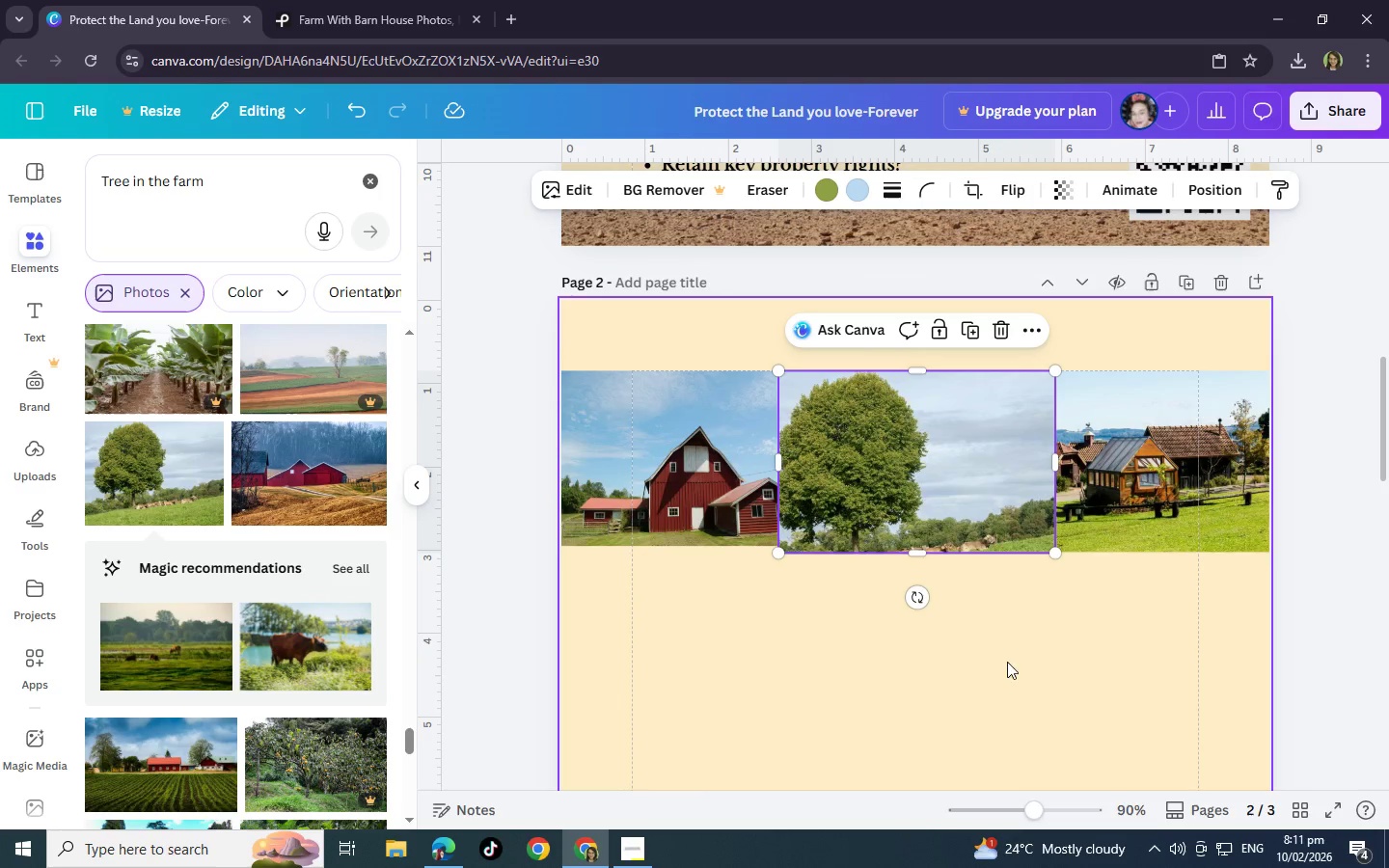 
left_click([1015, 684])
 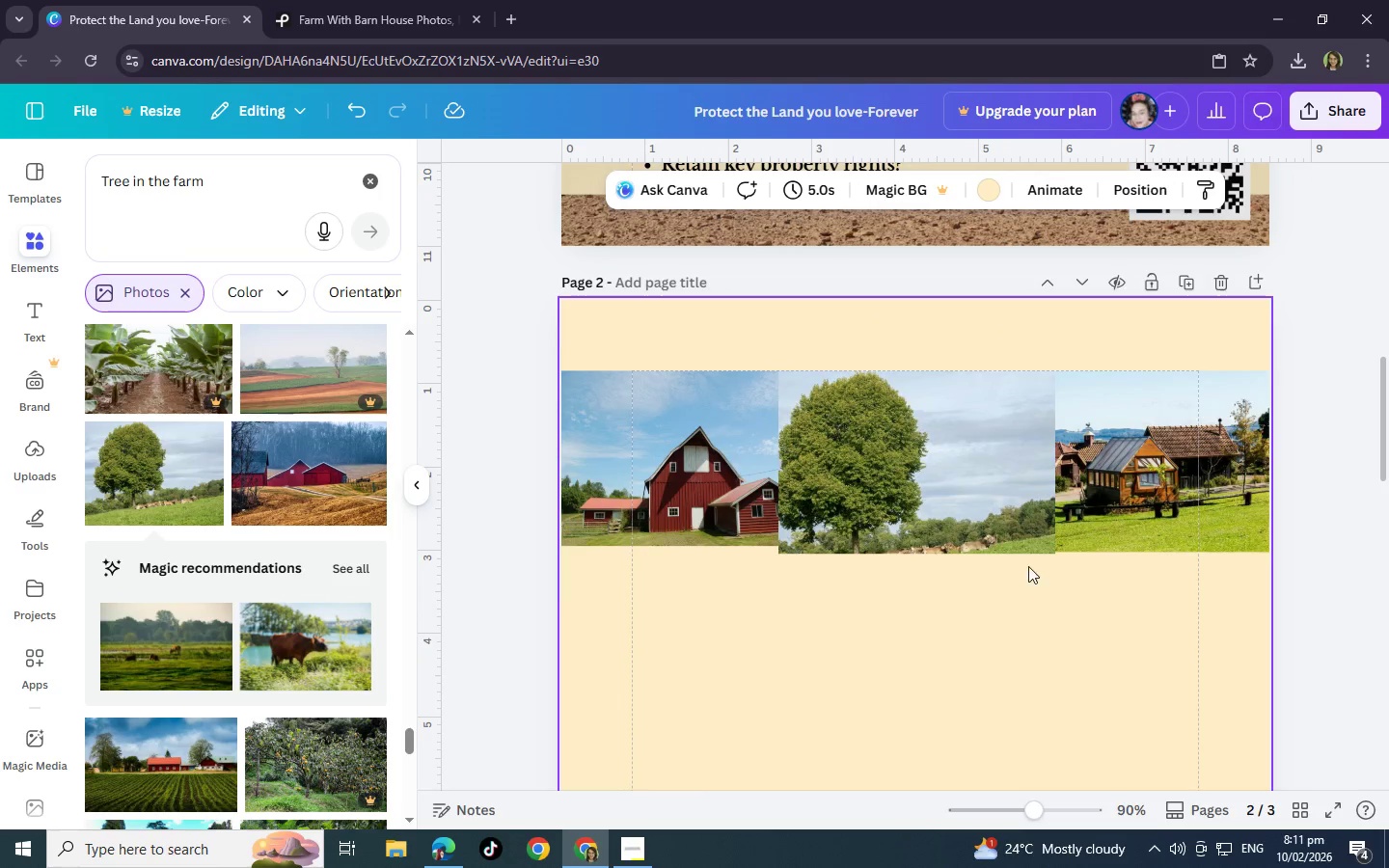 
left_click([1029, 514])
 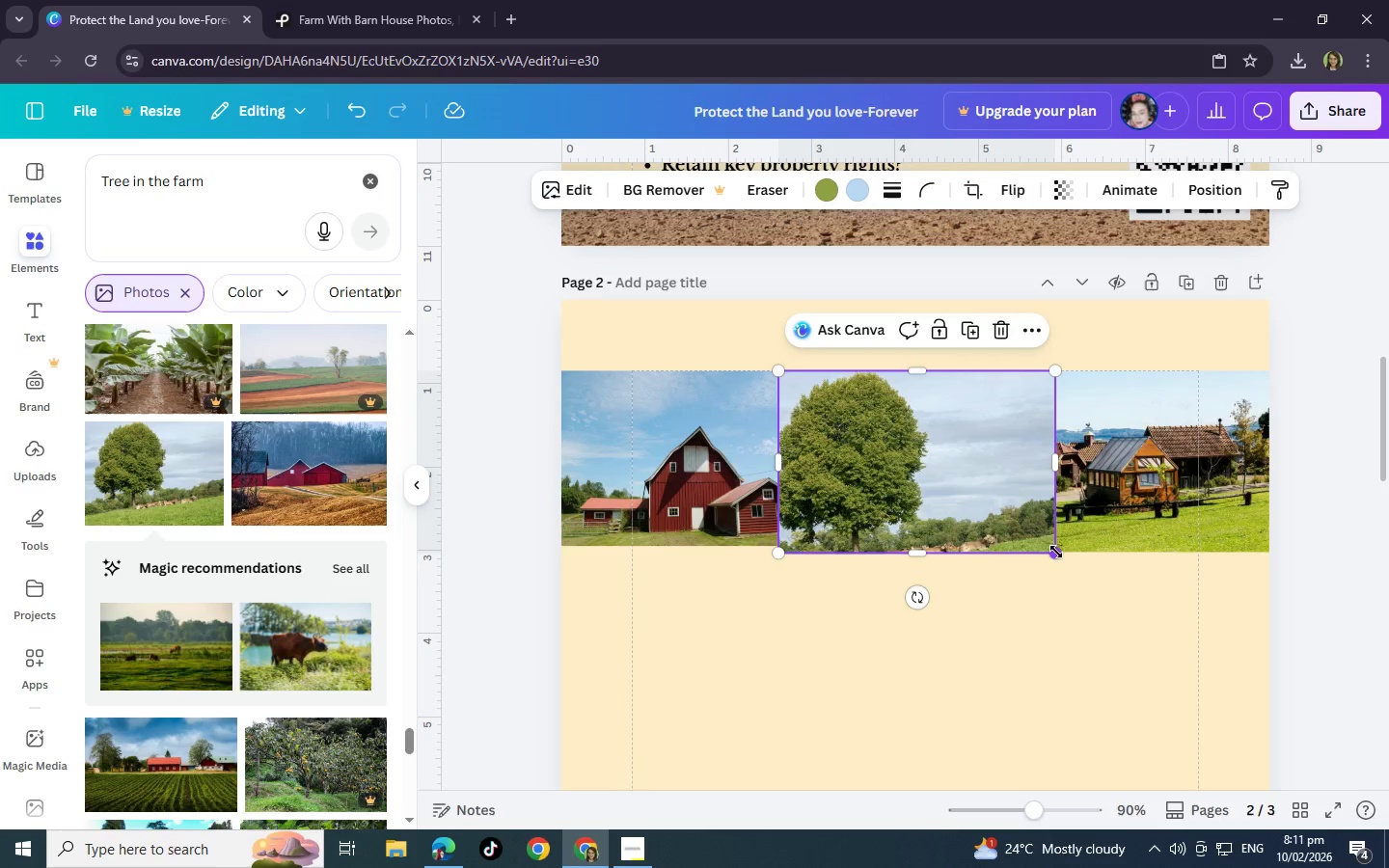 
left_click_drag(start_coordinate=[1056, 552], to_coordinate=[1011, 533])
 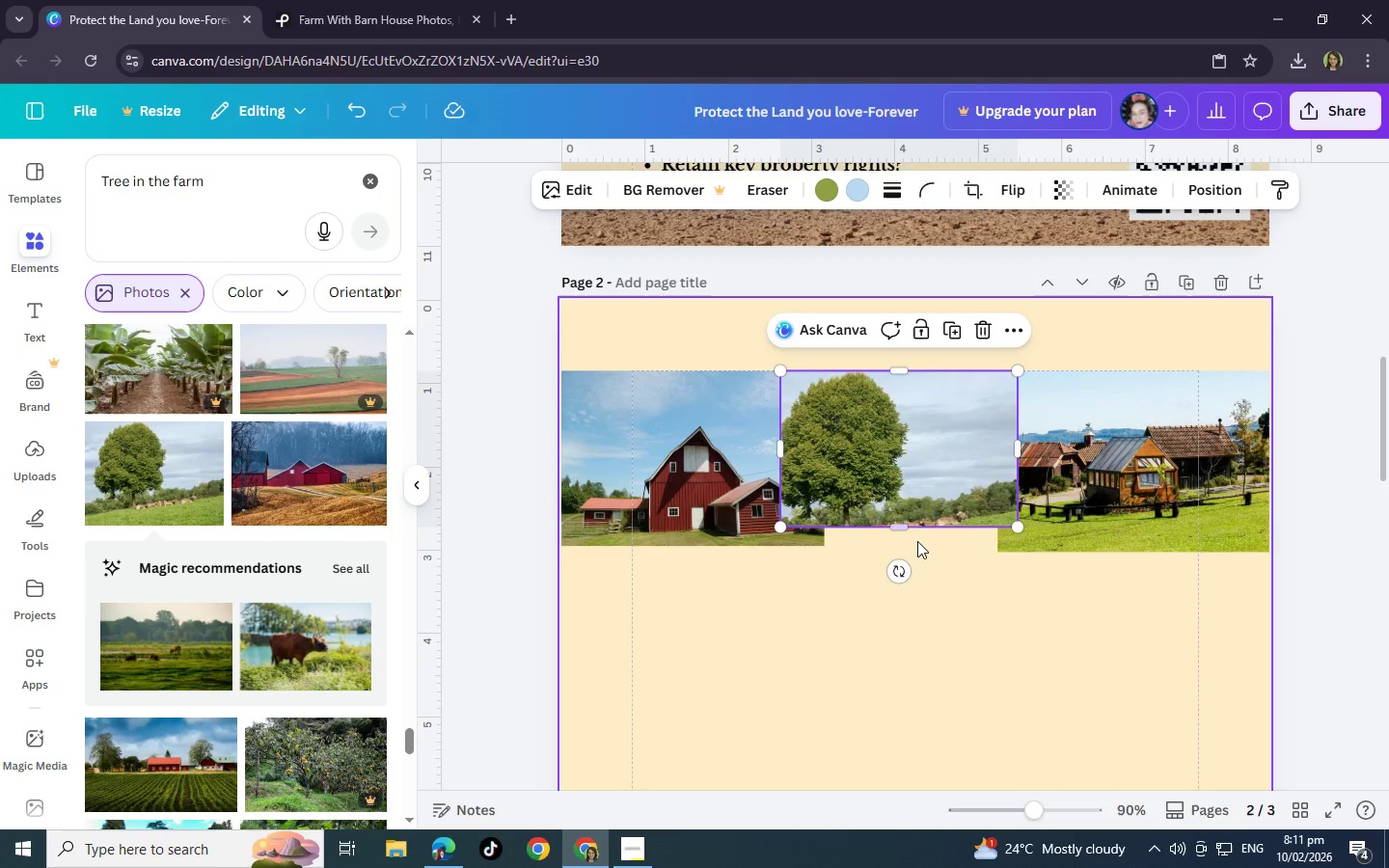 
left_click_drag(start_coordinate=[902, 526], to_coordinate=[903, 545])
 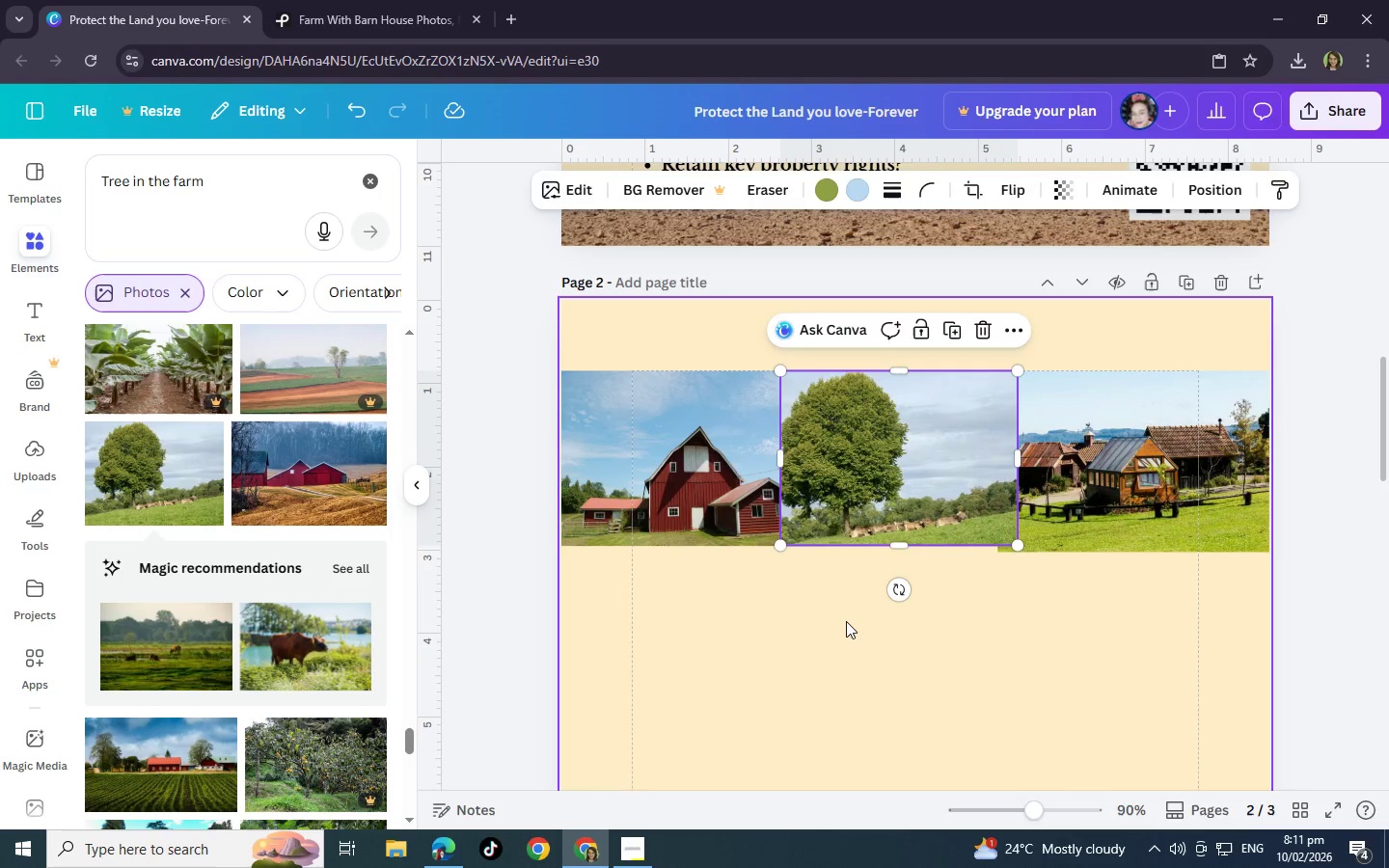 
left_click([846, 621])
 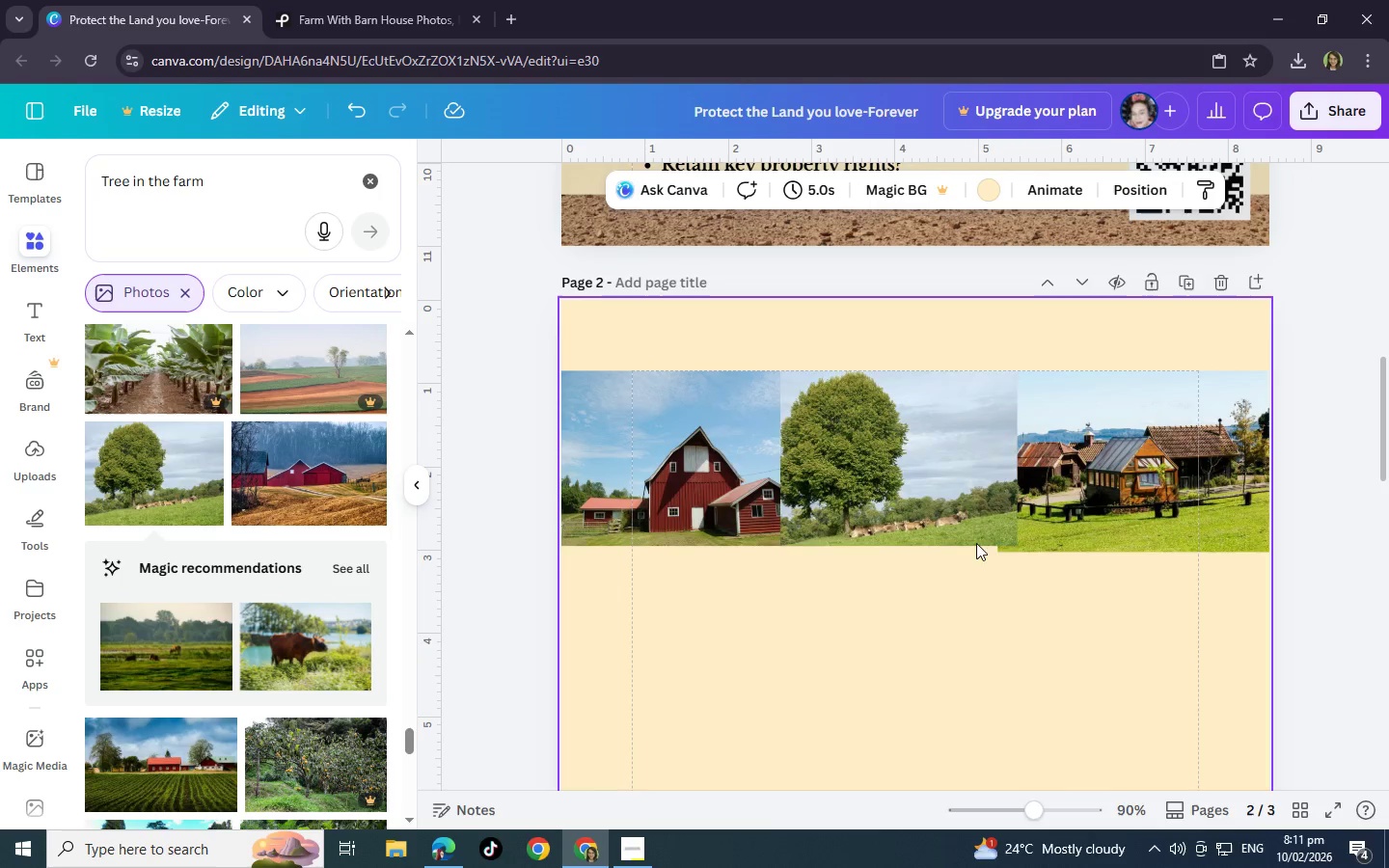 
left_click([976, 501])
 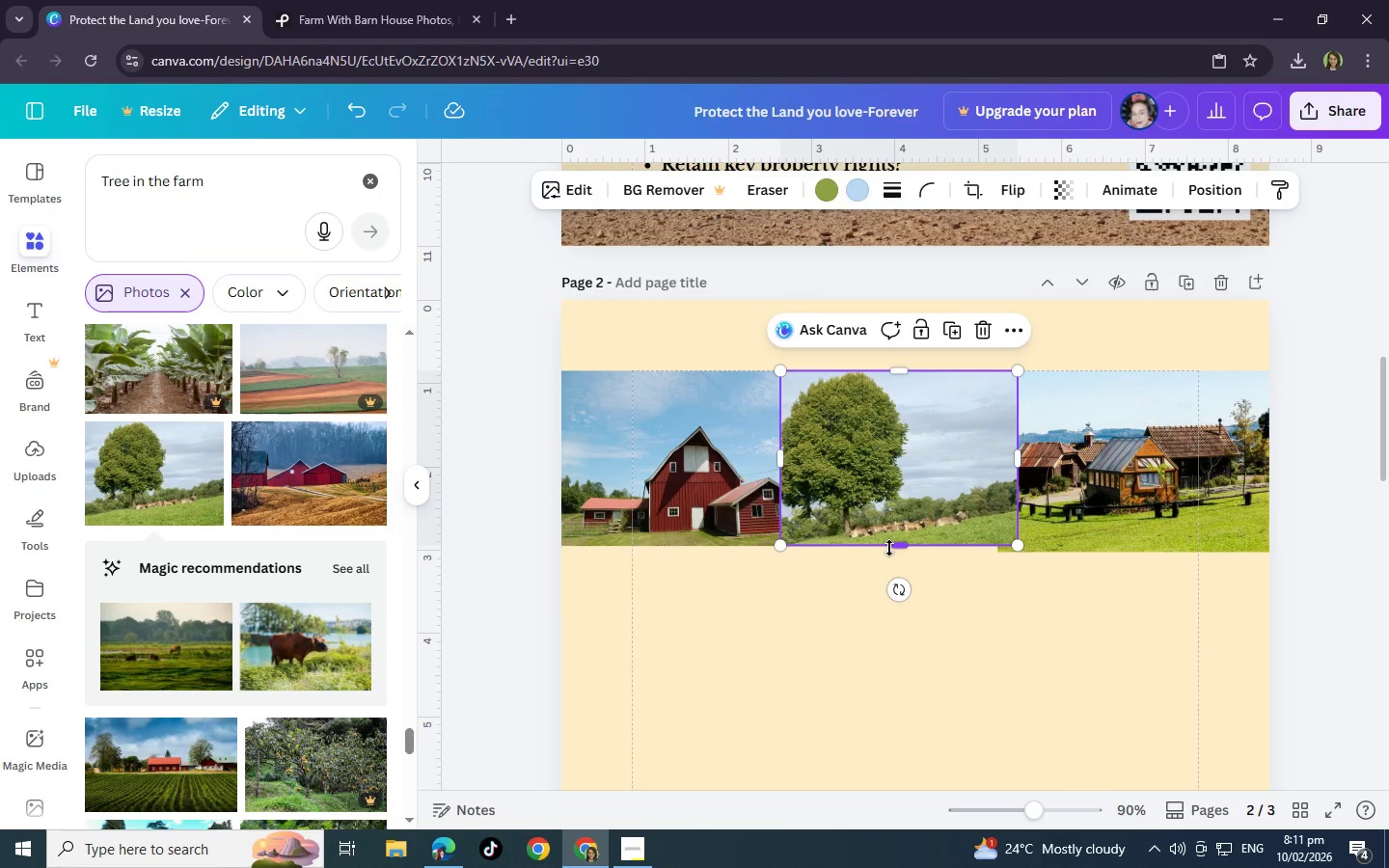 
left_click_drag(start_coordinate=[899, 548], to_coordinate=[902, 558])
 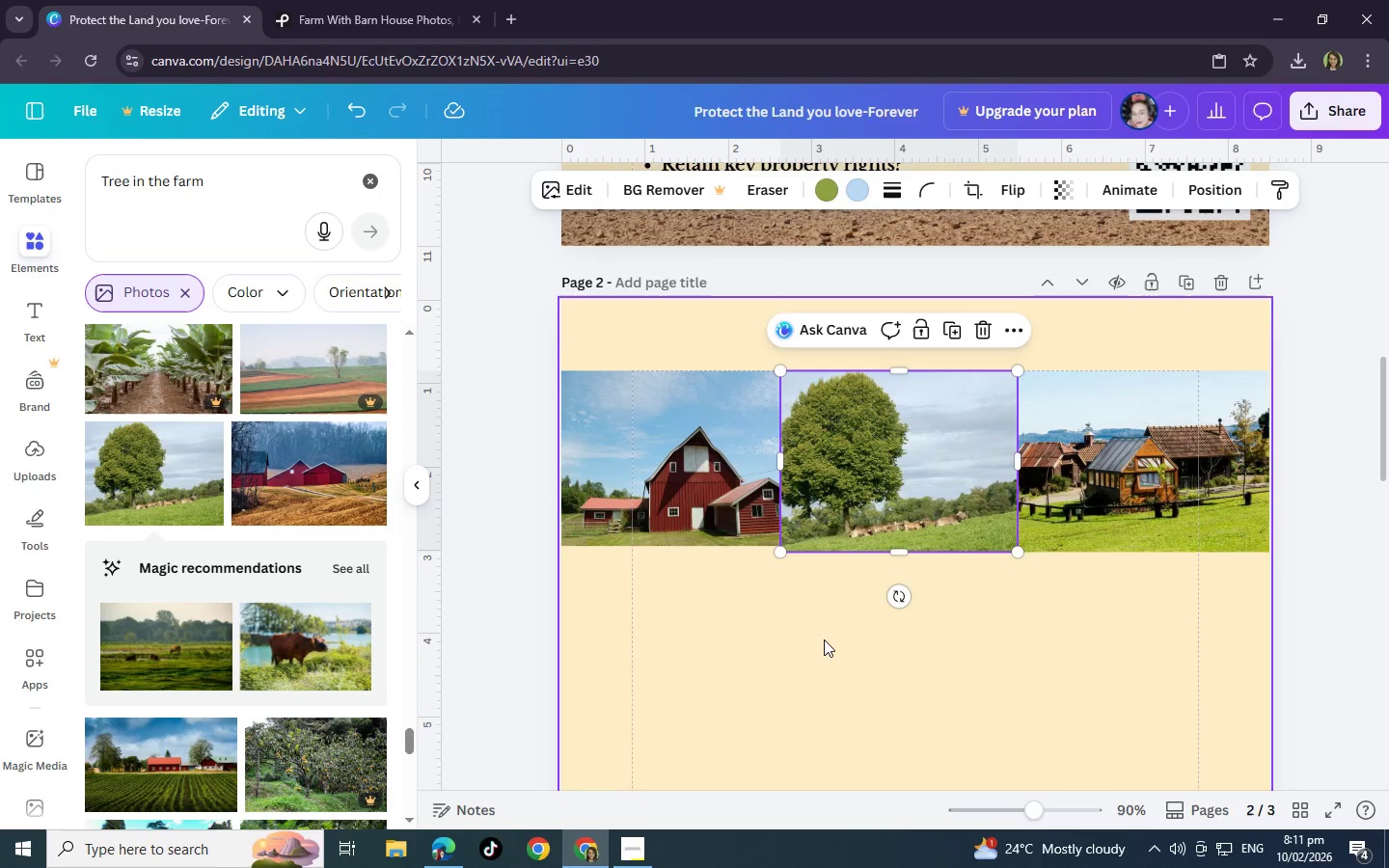 
left_click([824, 639])
 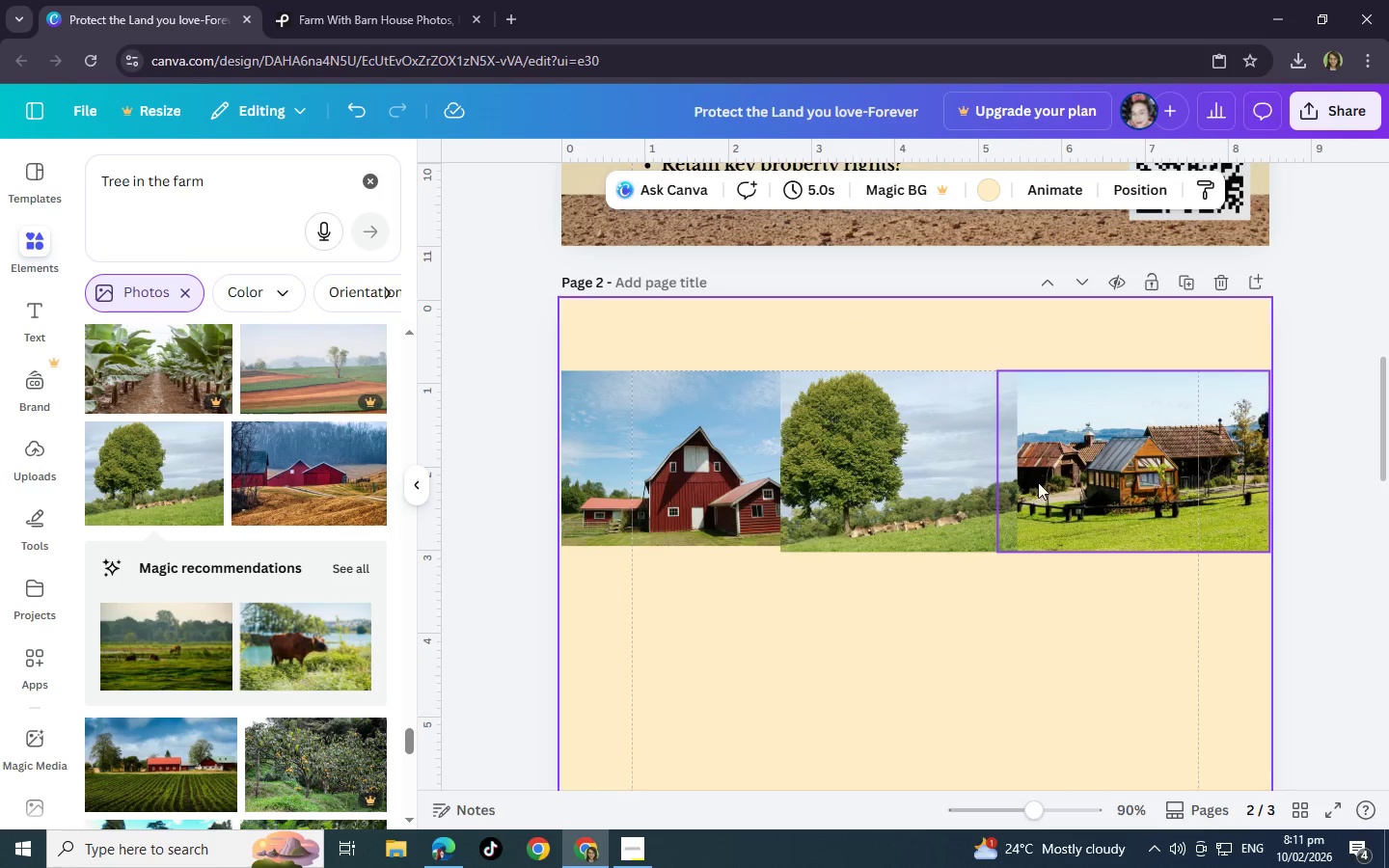 
wait(5.62)
 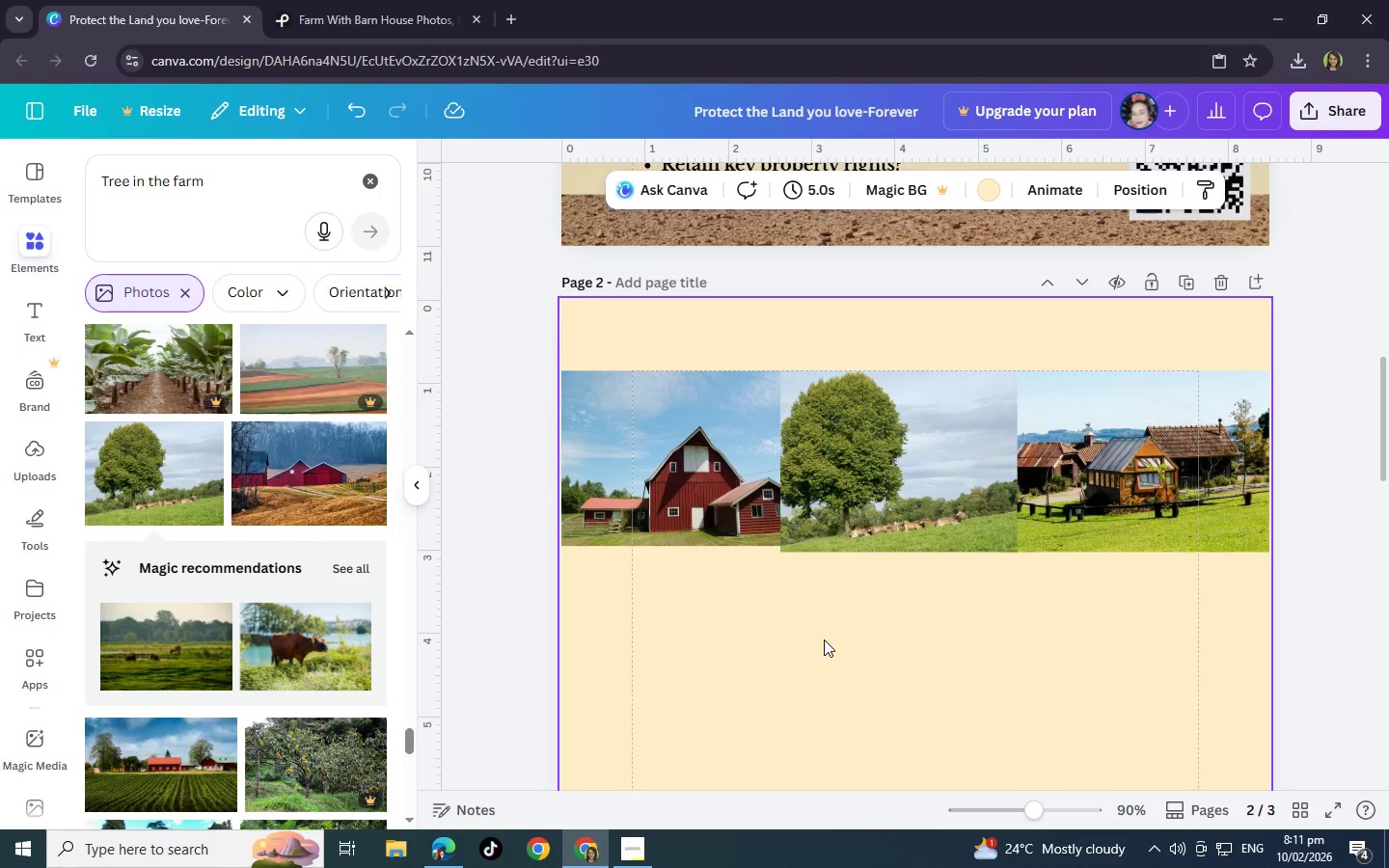 
left_click([973, 487])
 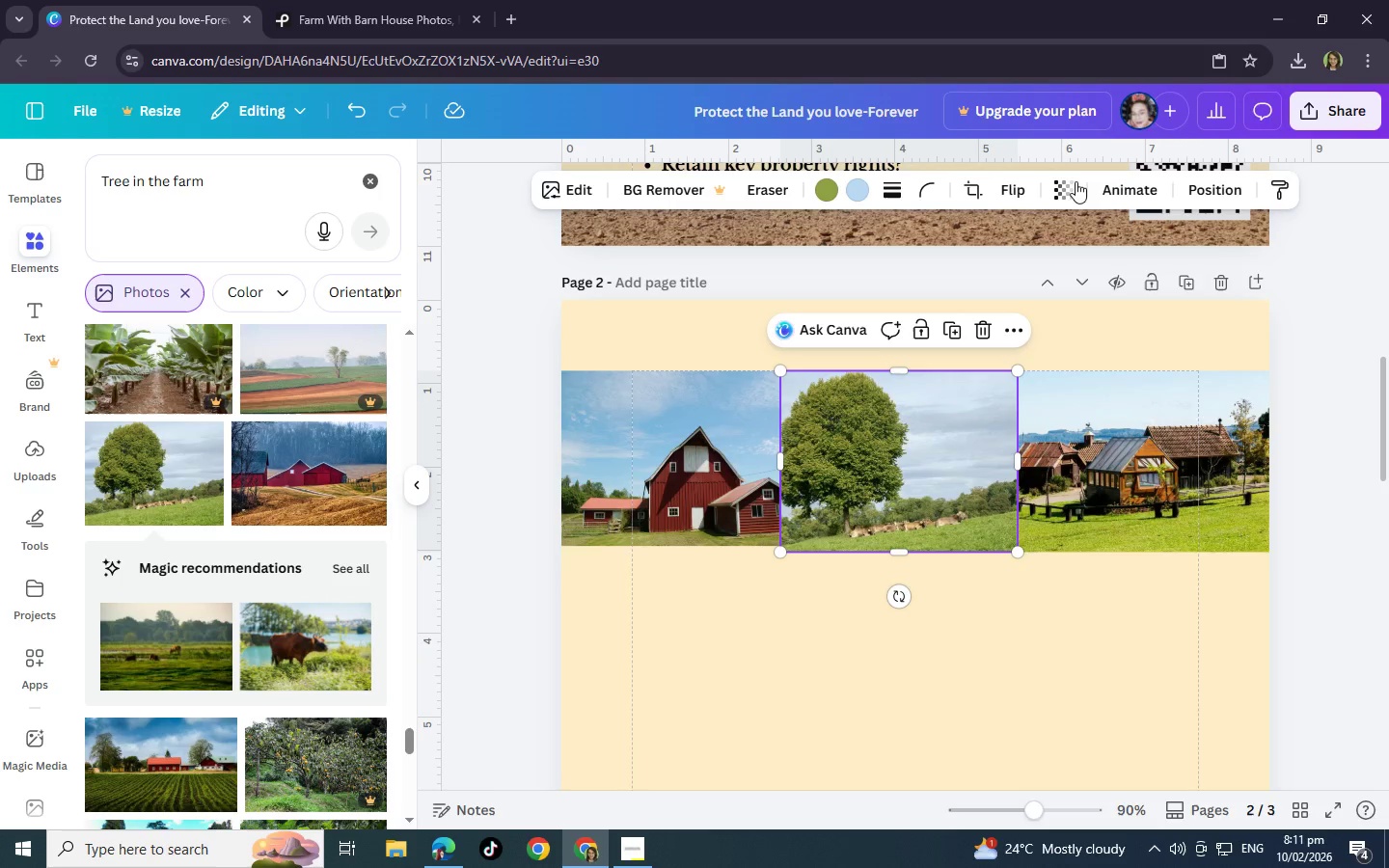 
left_click([1072, 184])
 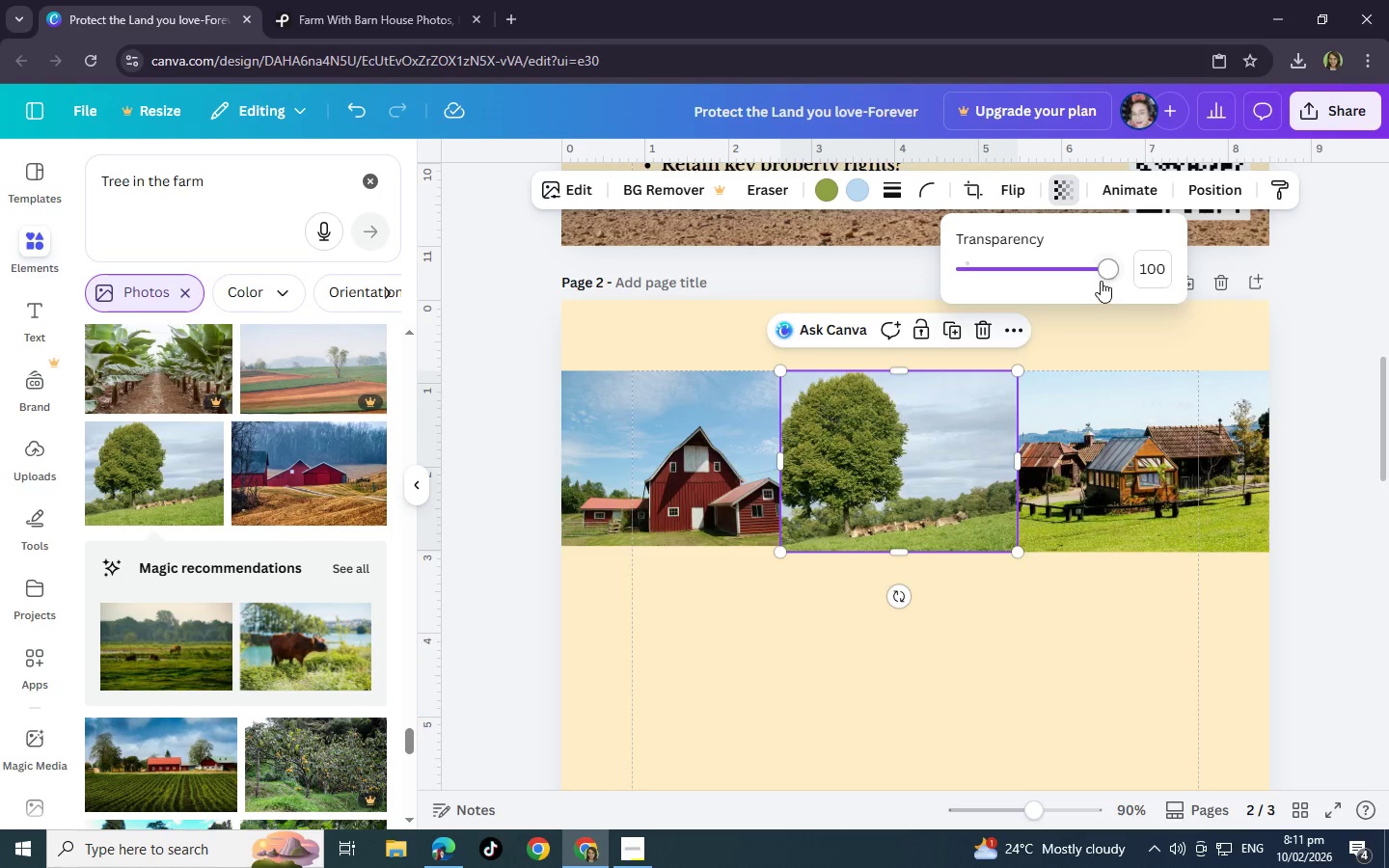 
left_click_drag(start_coordinate=[1099, 276], to_coordinate=[1078, 276])
 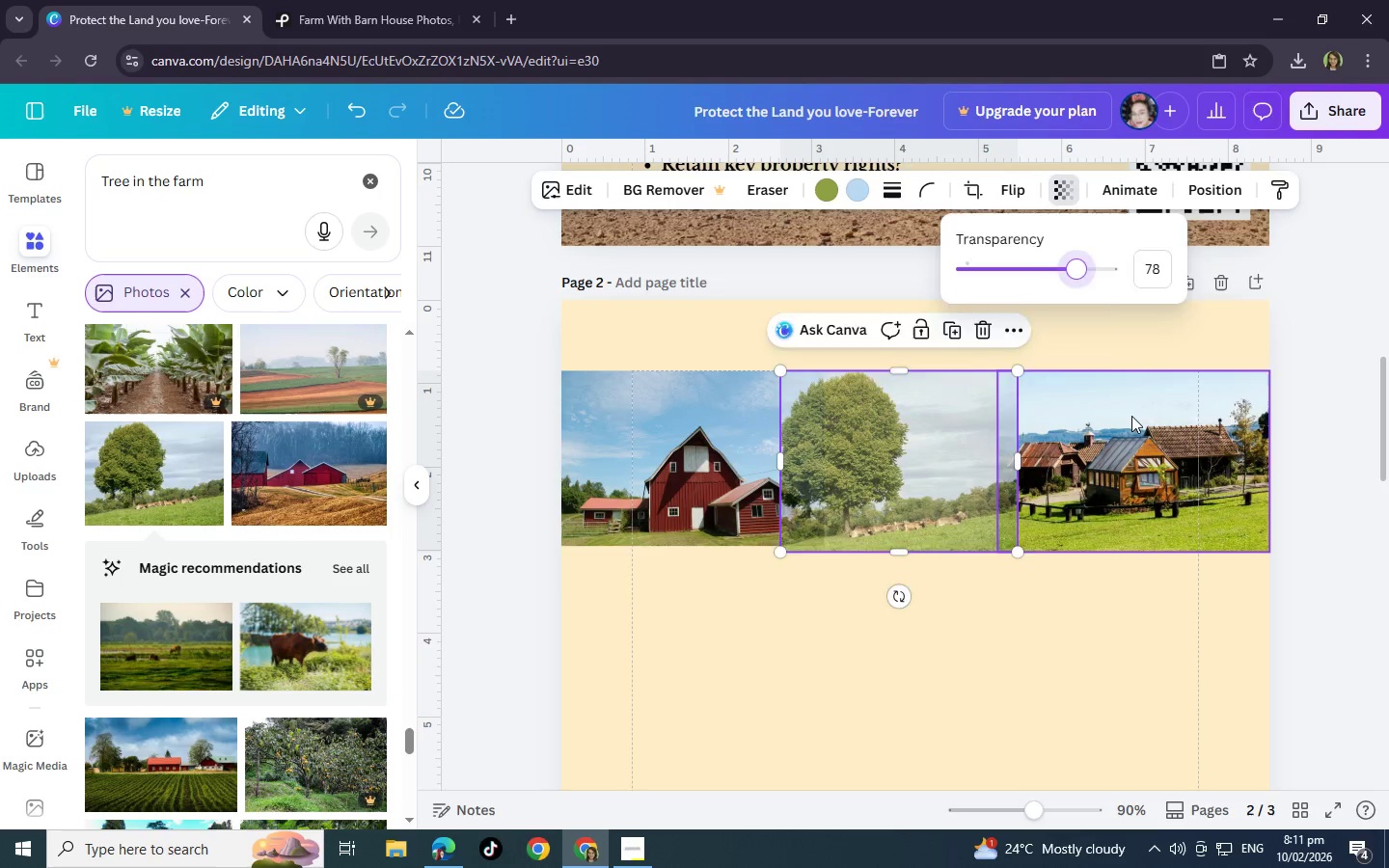 
left_click([1131, 416])
 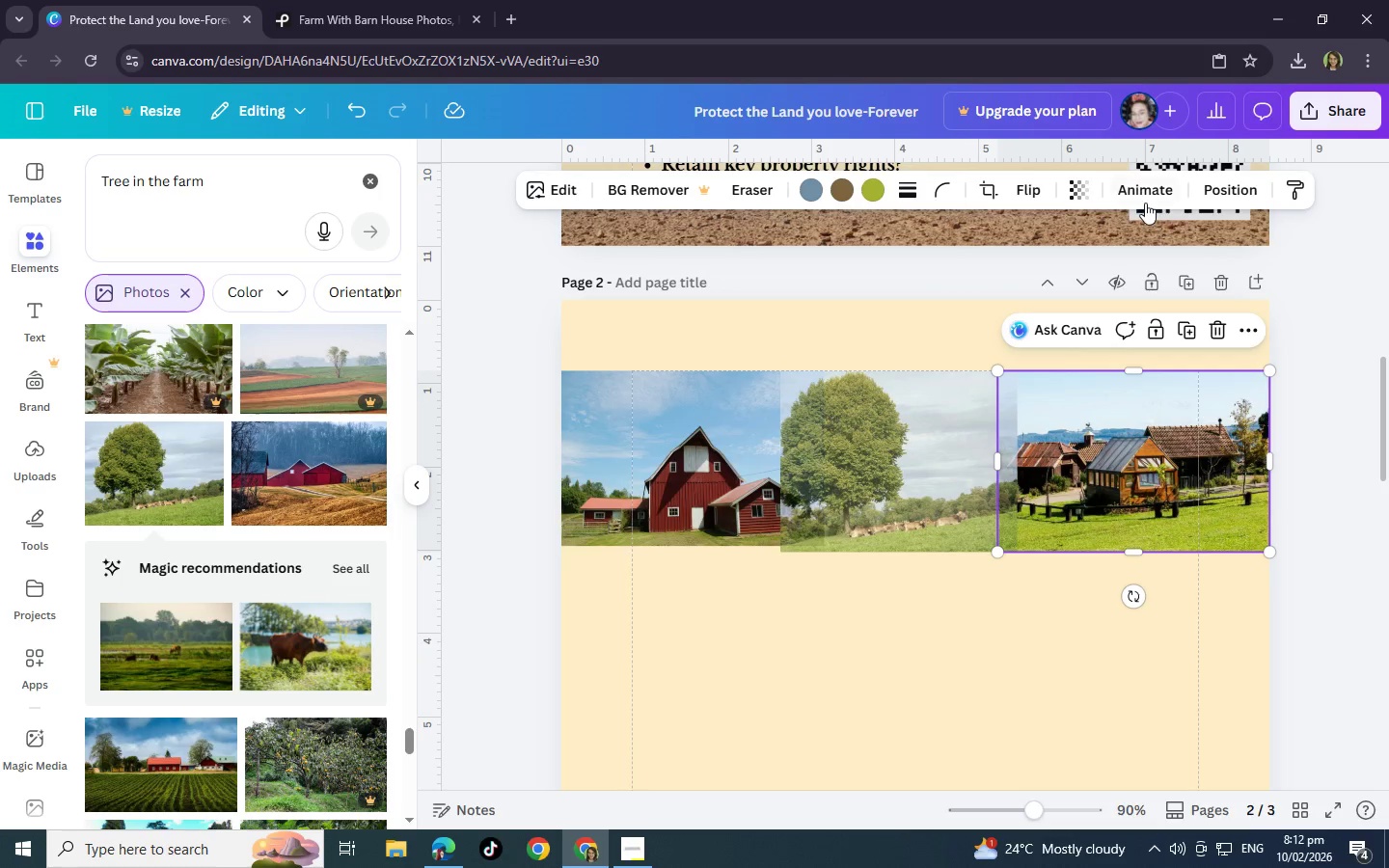 
left_click([1079, 199])
 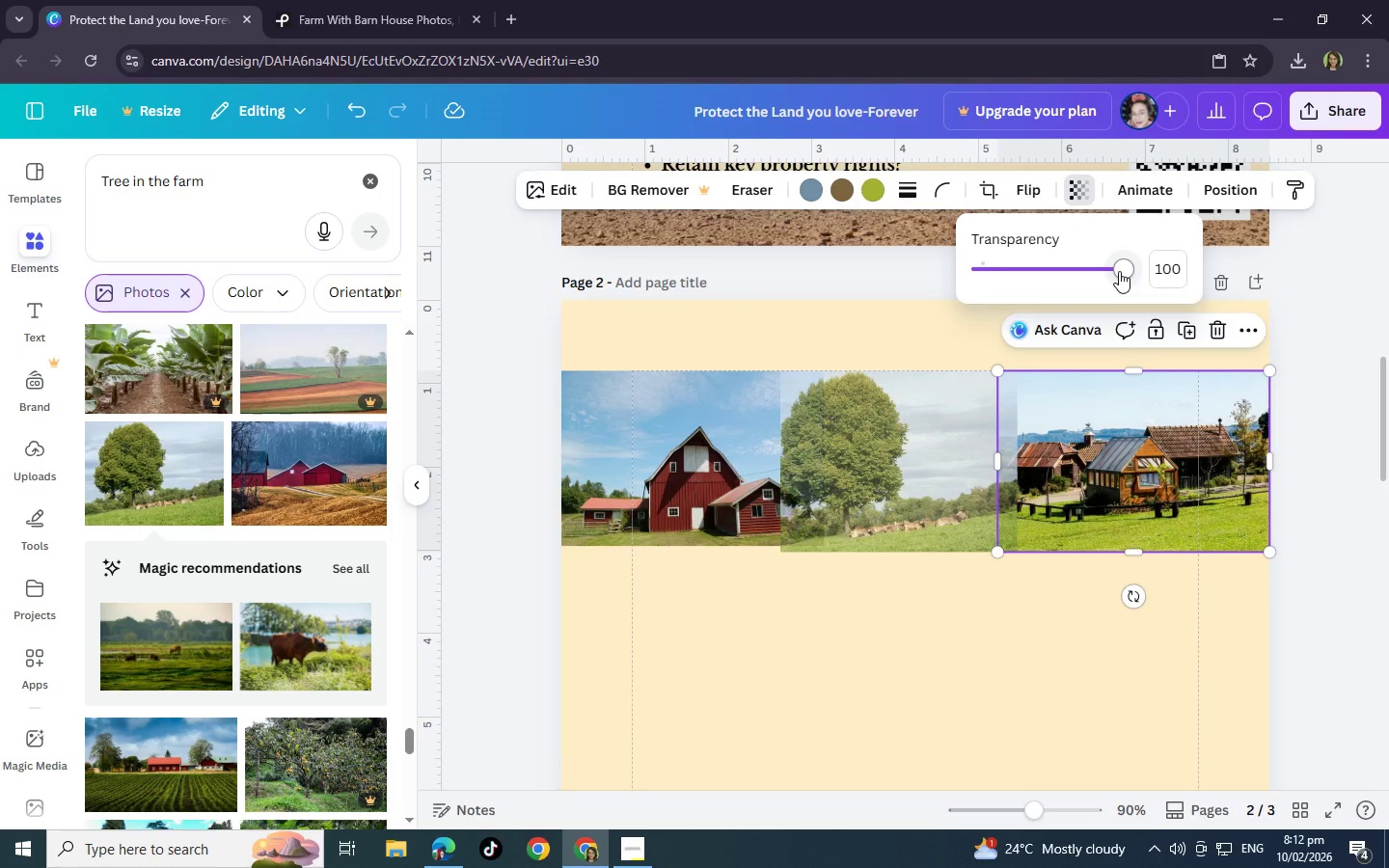 
left_click_drag(start_coordinate=[1119, 271], to_coordinate=[1108, 270])
 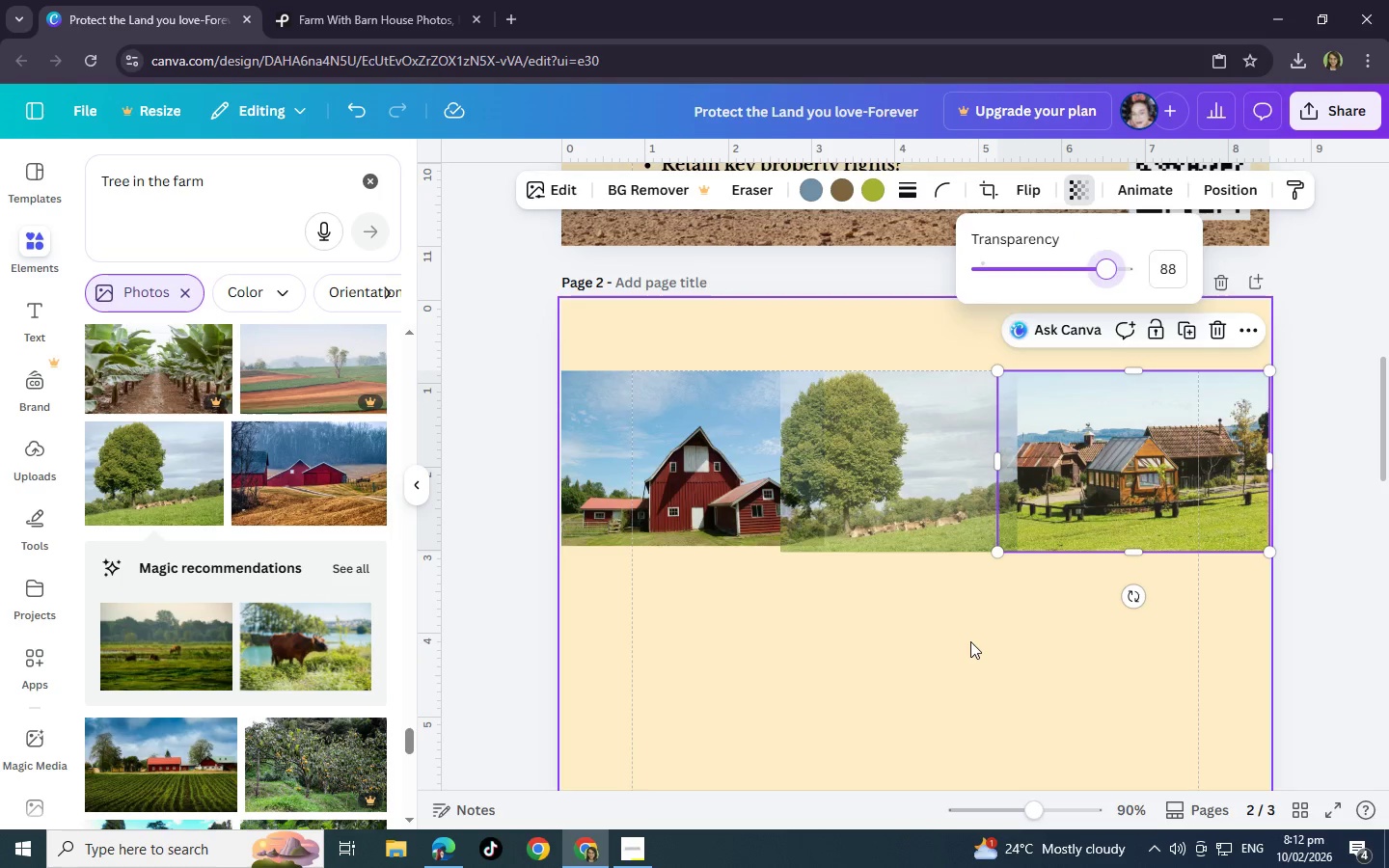 
left_click([970, 641])
 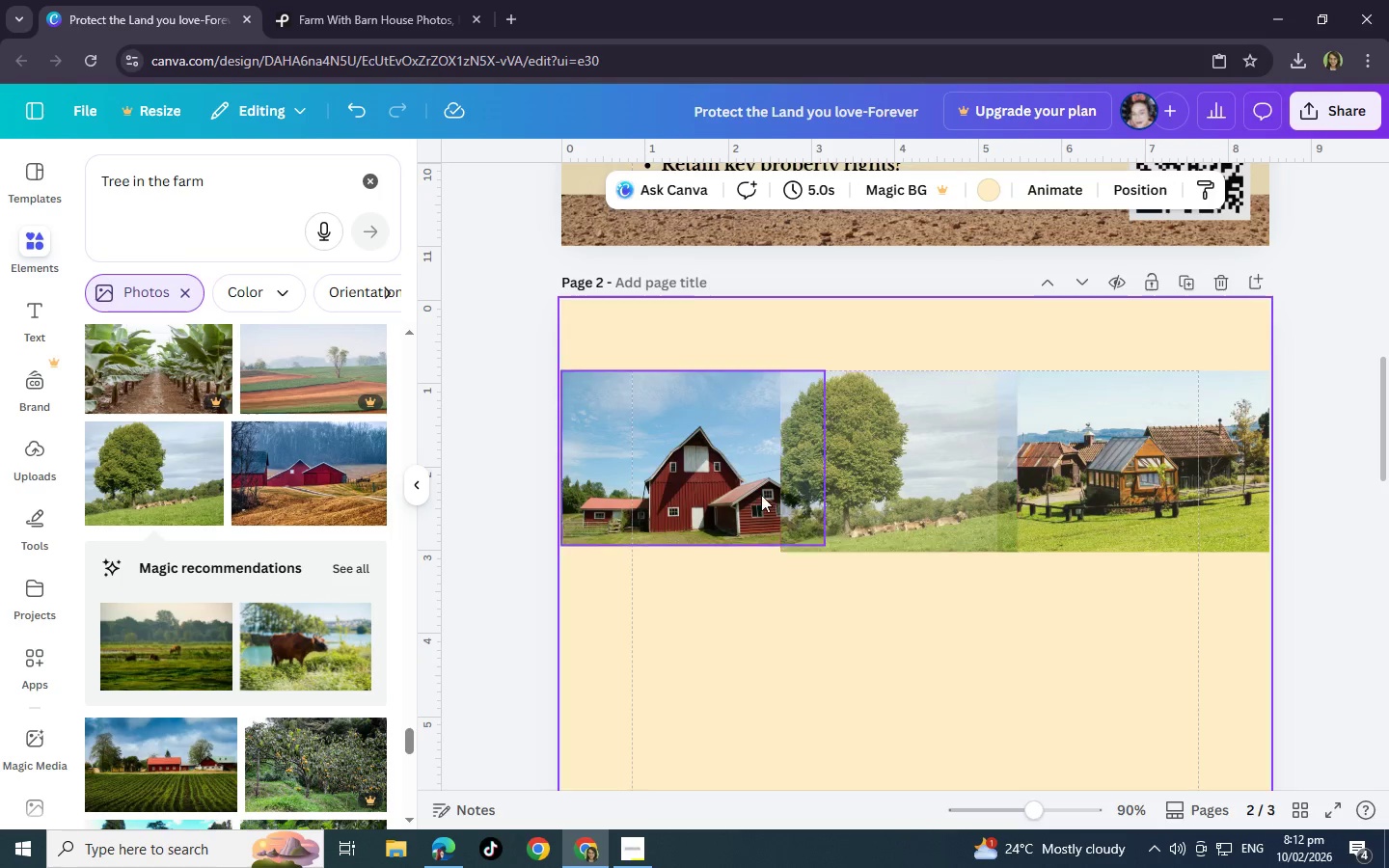 
left_click([761, 495])
 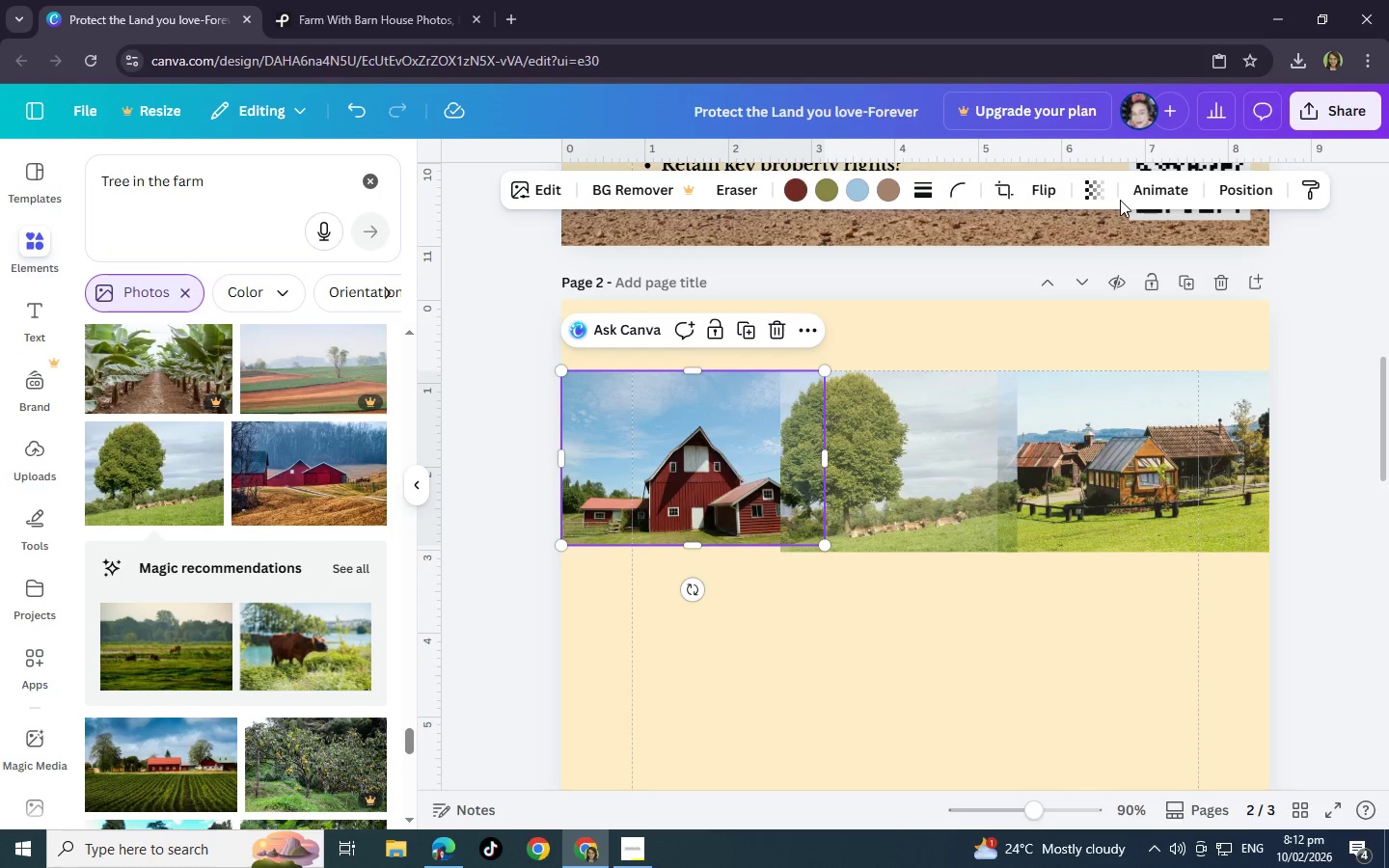 
left_click([1087, 198])
 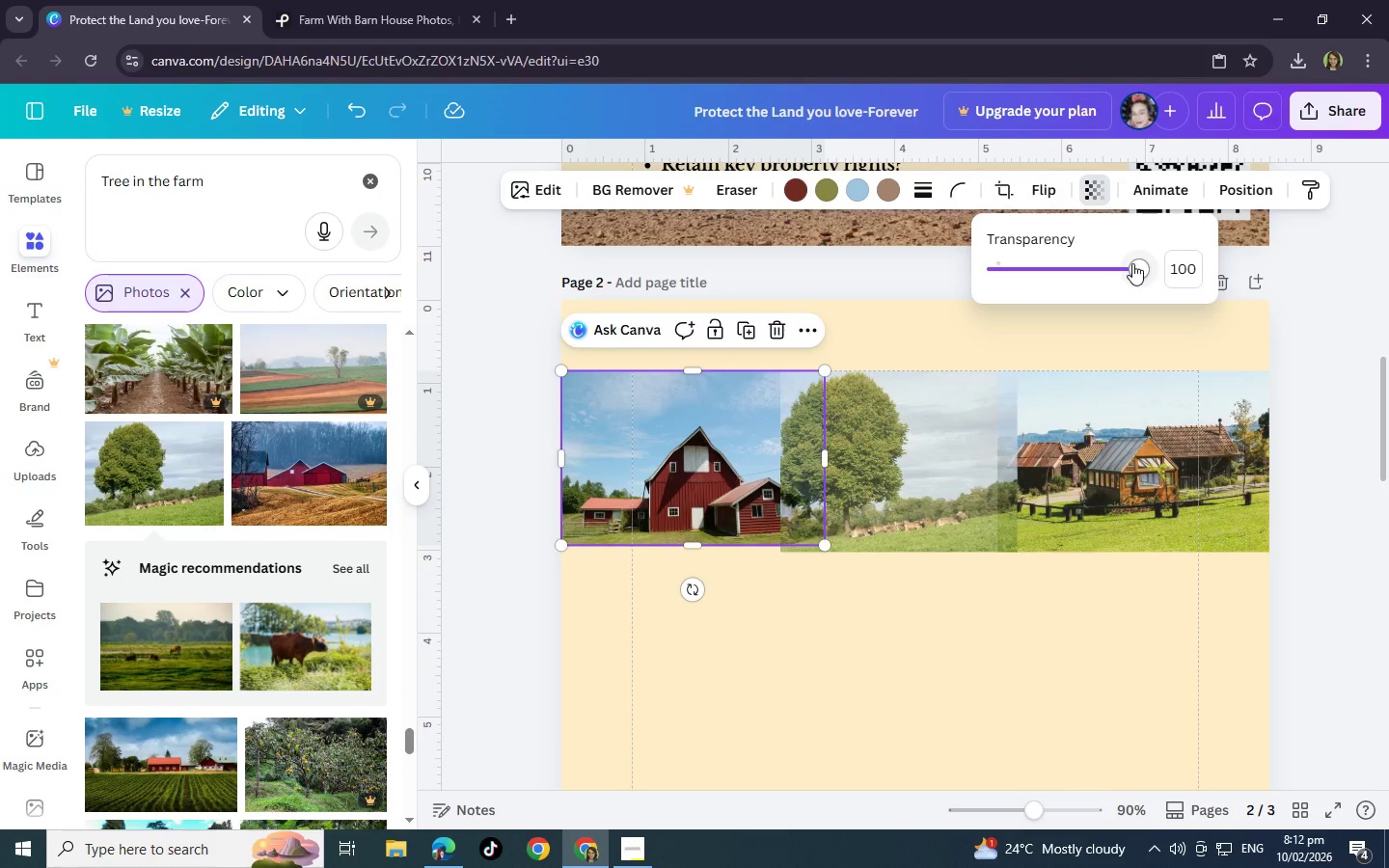 
left_click_drag(start_coordinate=[1132, 263], to_coordinate=[1119, 266])
 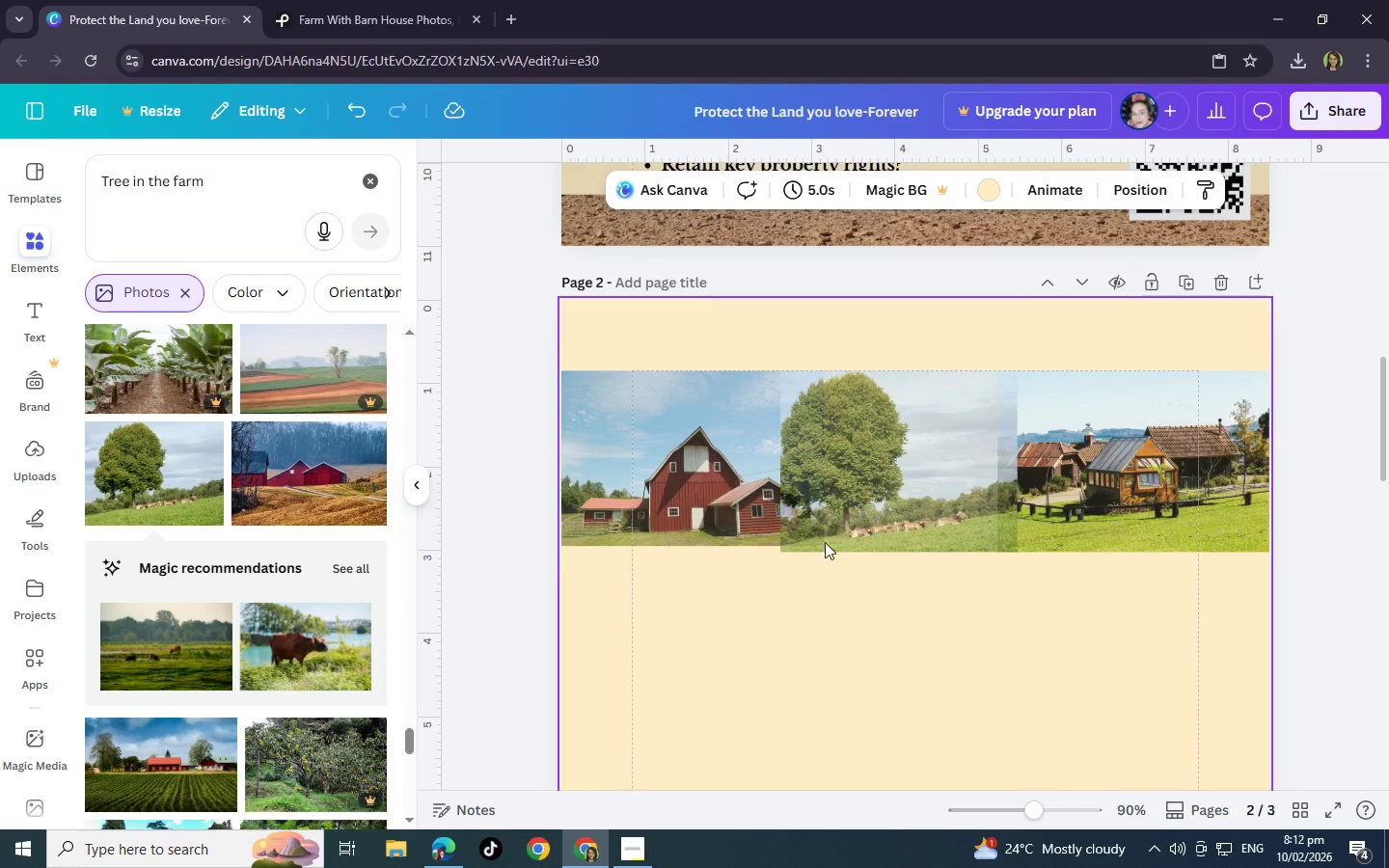 
double_click([815, 528])
 